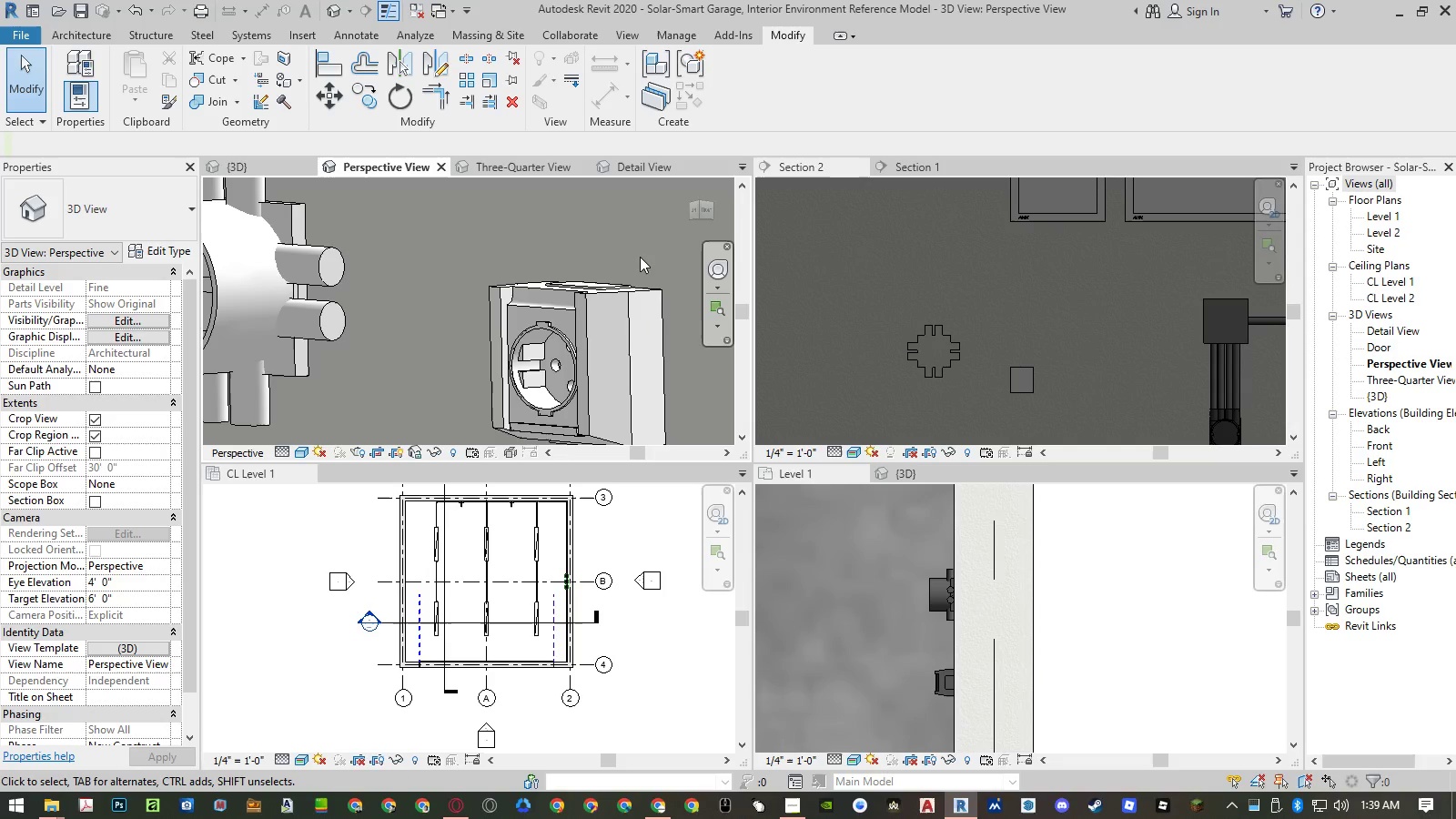 
left_click([605, 290])
 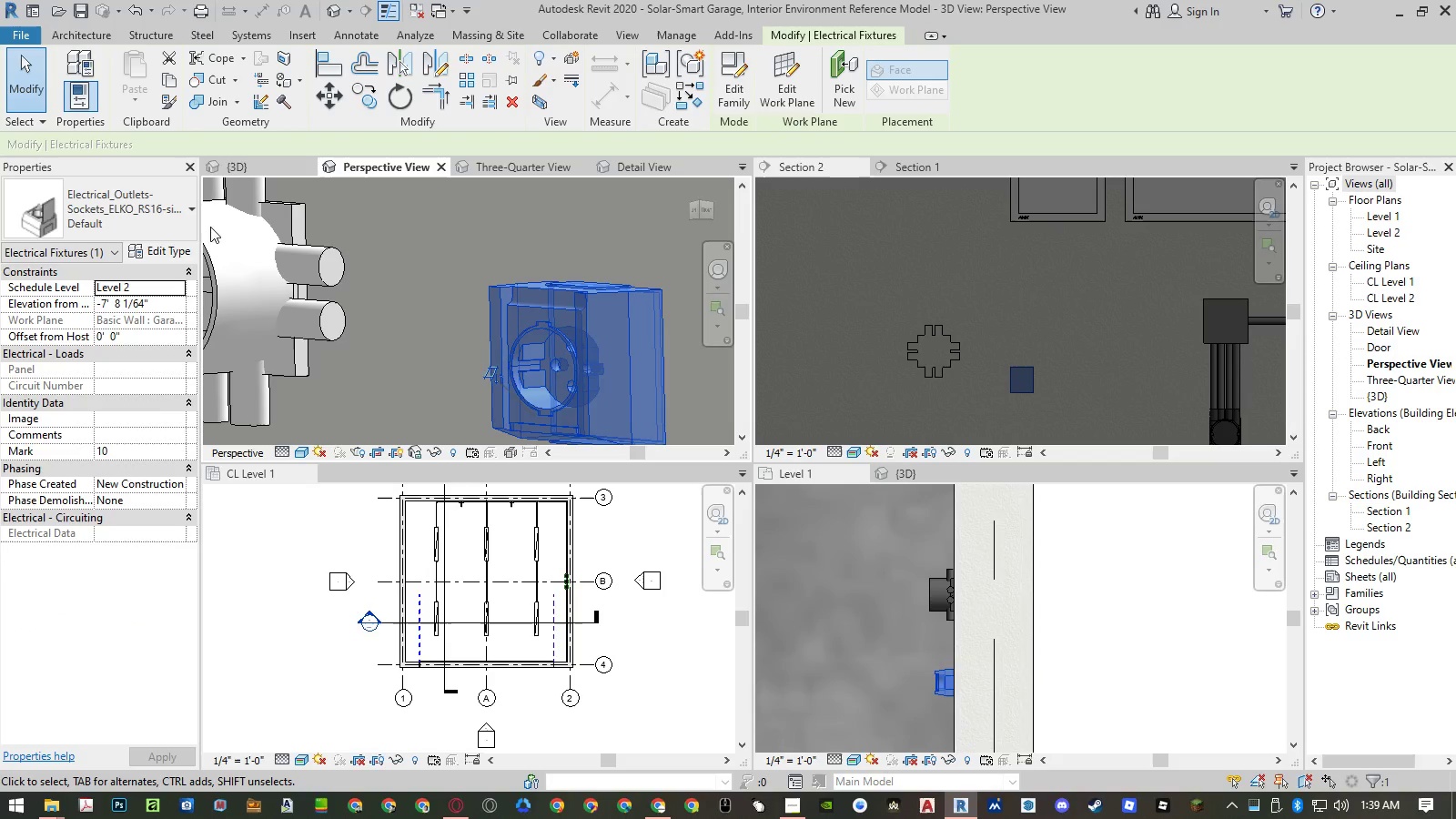 
left_click([171, 253])
 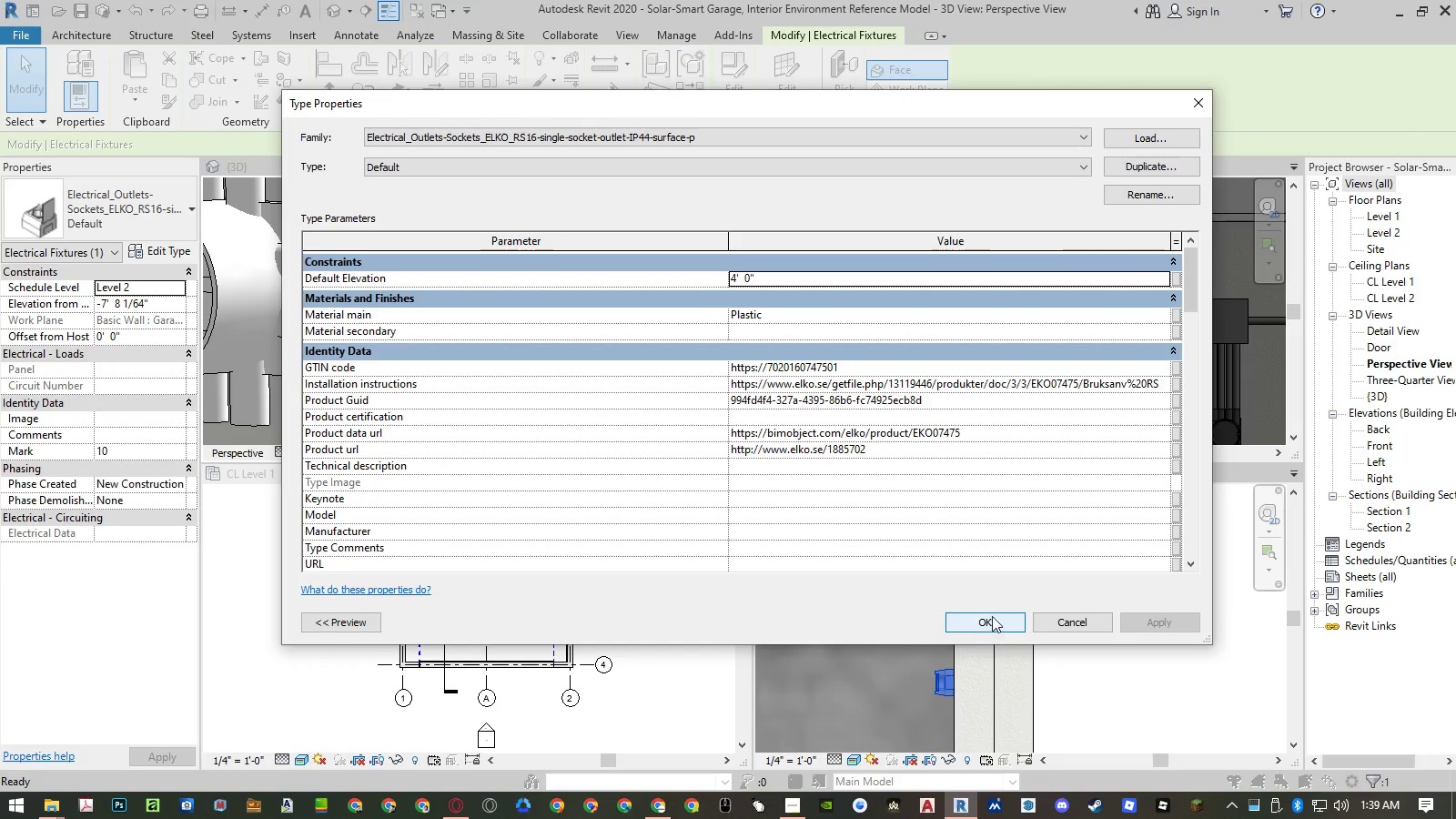 
scroll: coordinate [985, 475], scroll_direction: down, amount: 23.0
 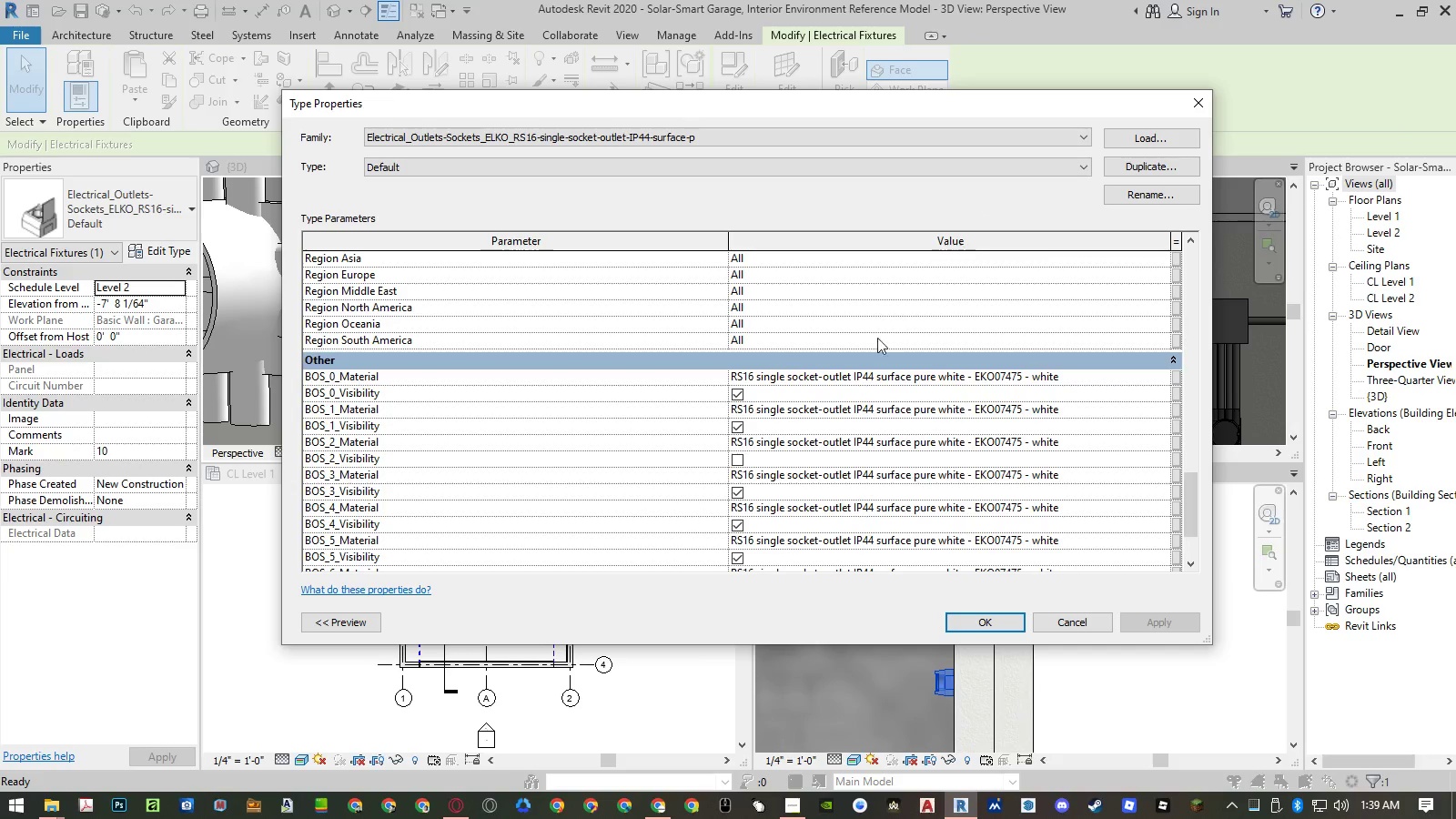 
left_click([739, 458])
 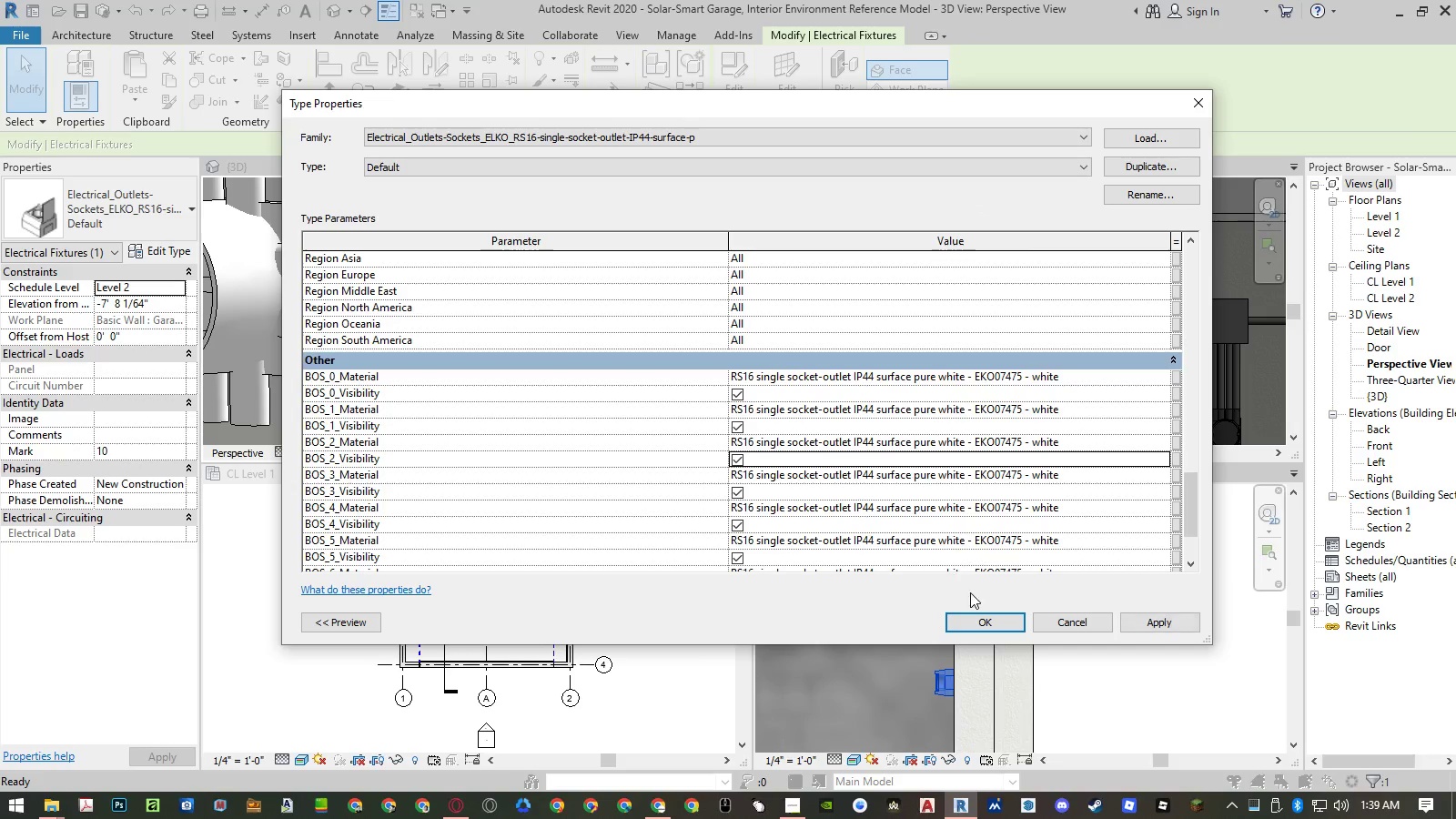 
left_click([982, 615])
 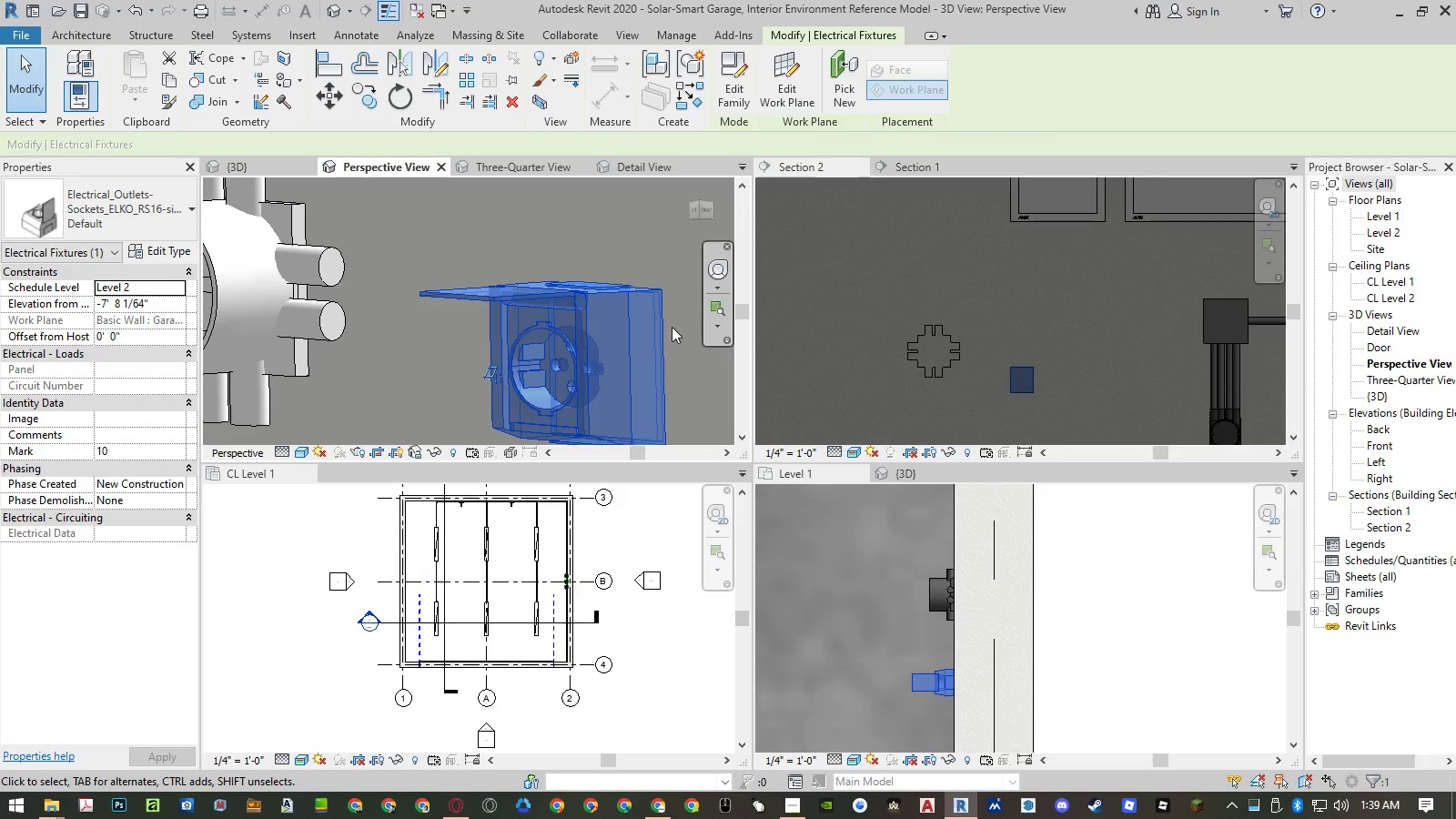 
key(Escape)
 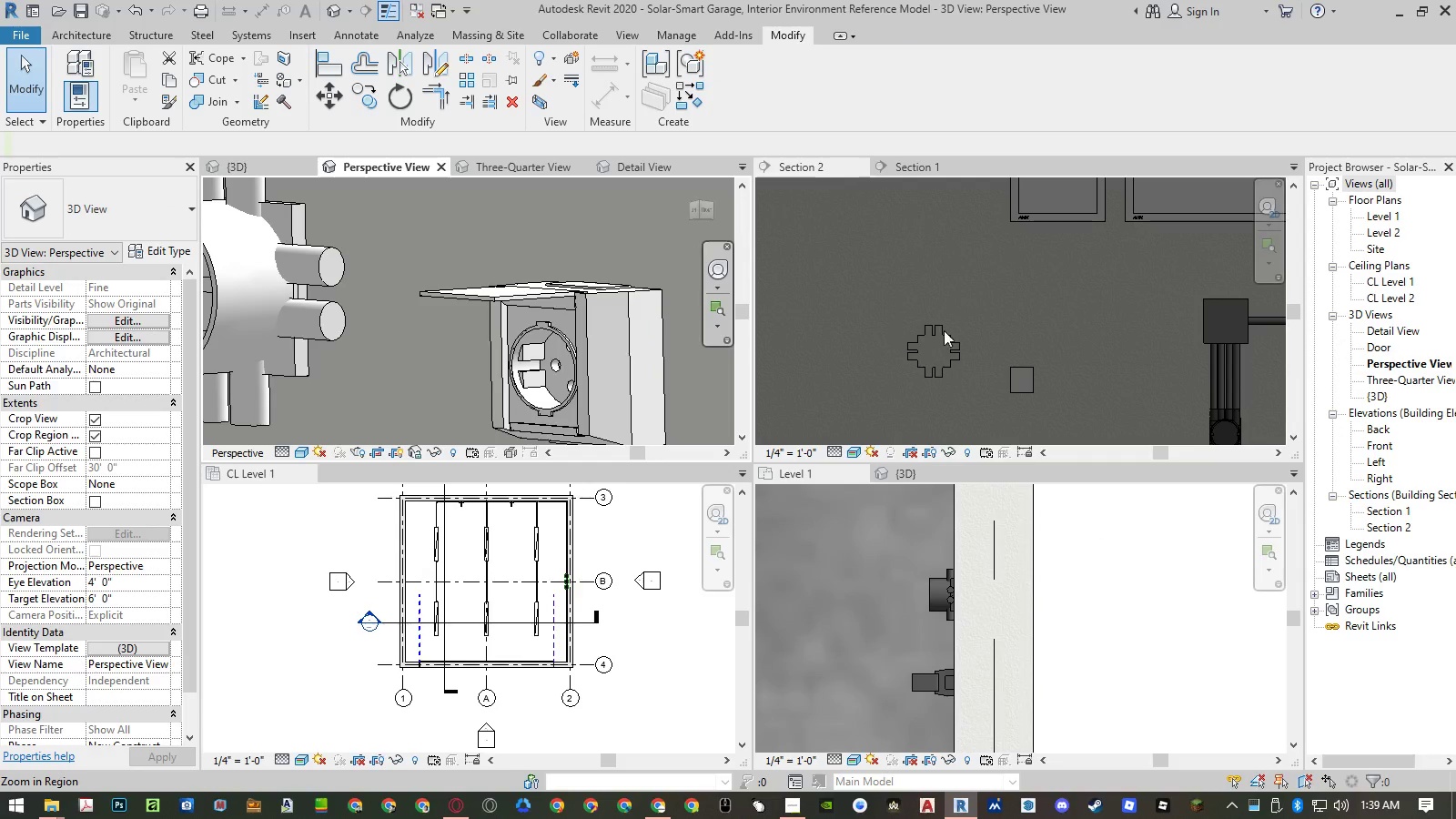 
scroll: coordinate [968, 322], scroll_direction: down, amount: 5.0
 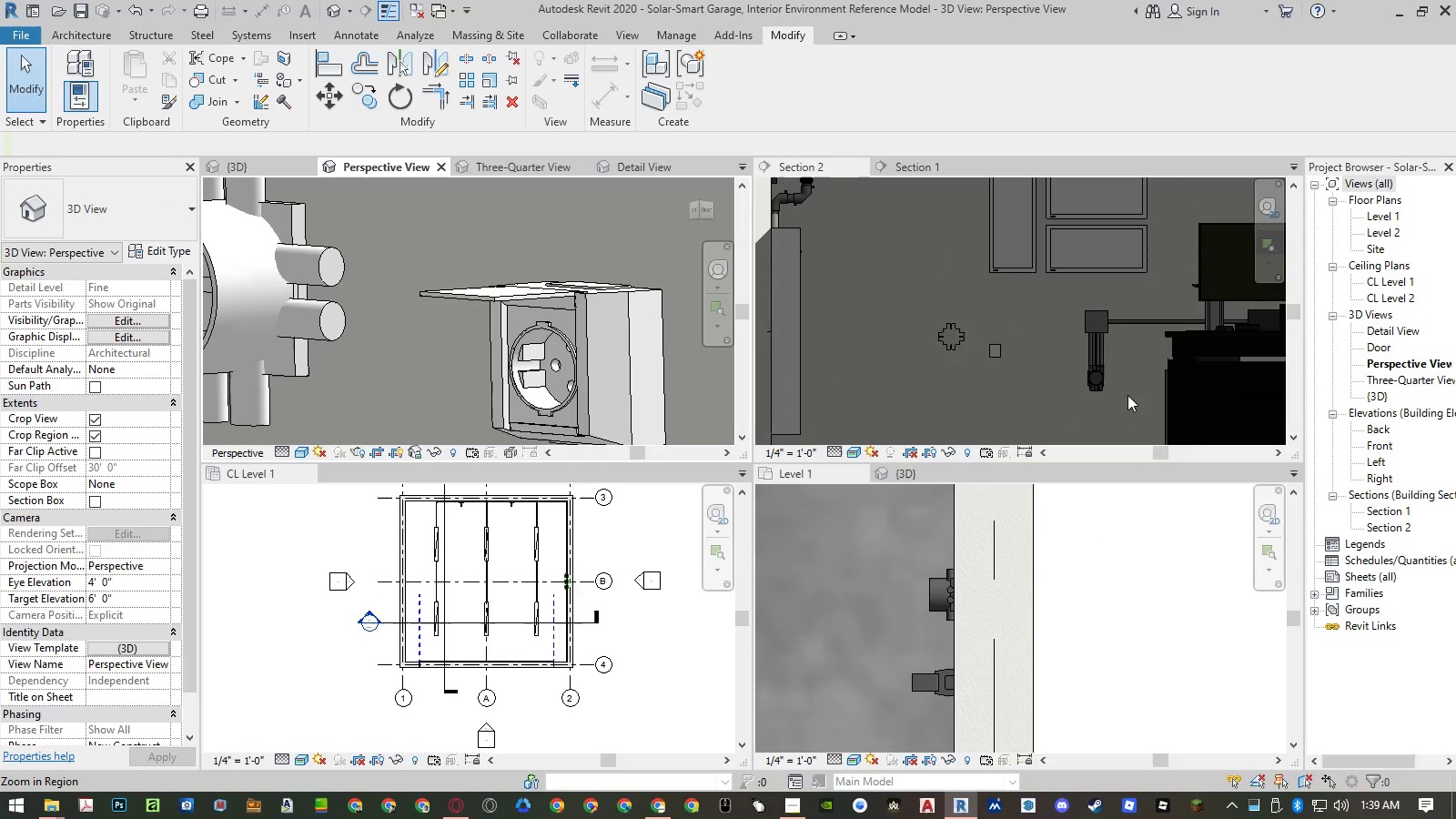 
scroll: coordinate [1133, 358], scroll_direction: up, amount: 4.0
 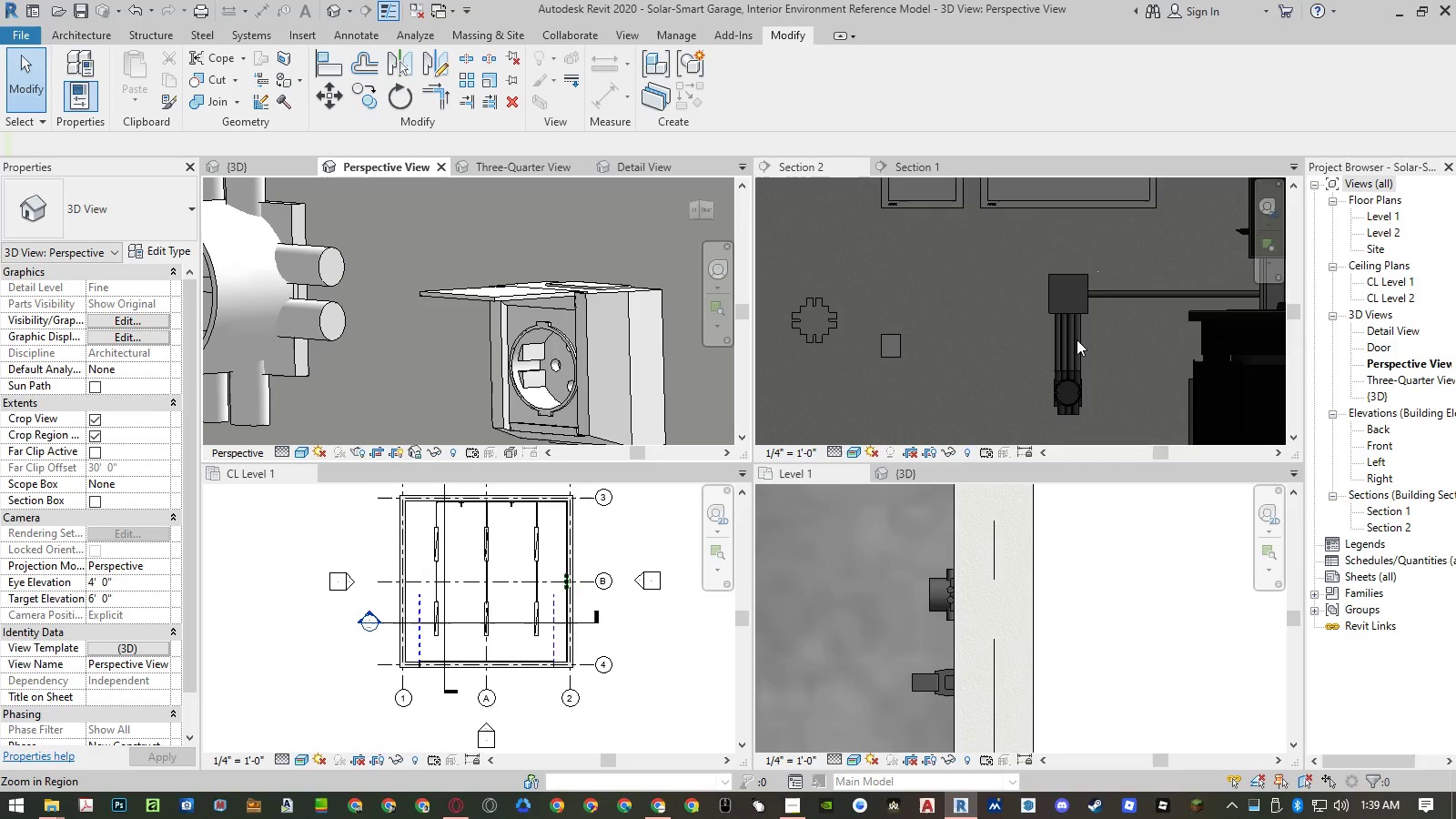 
left_click([1077, 339])
 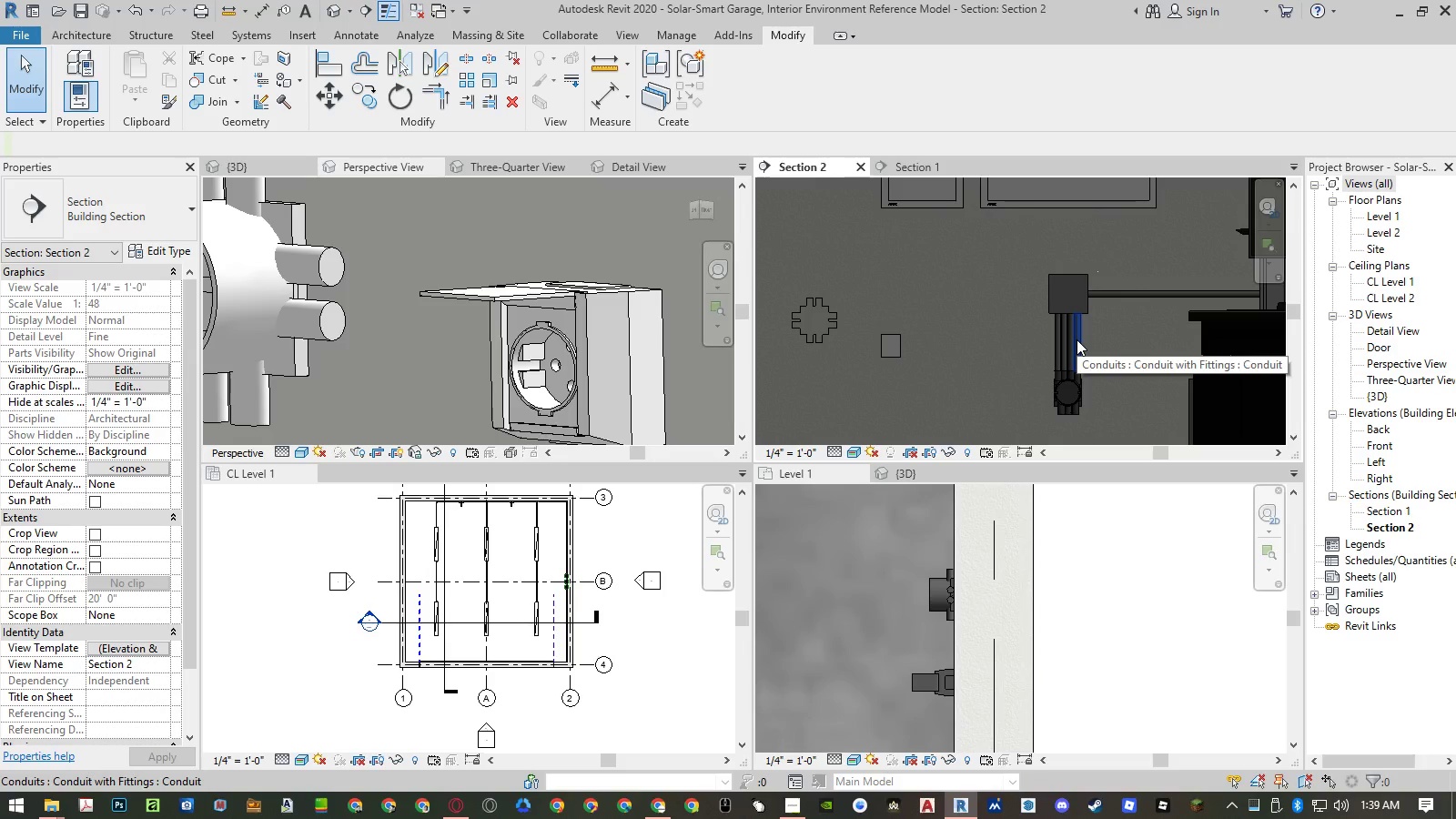 
left_click([1070, 384])
 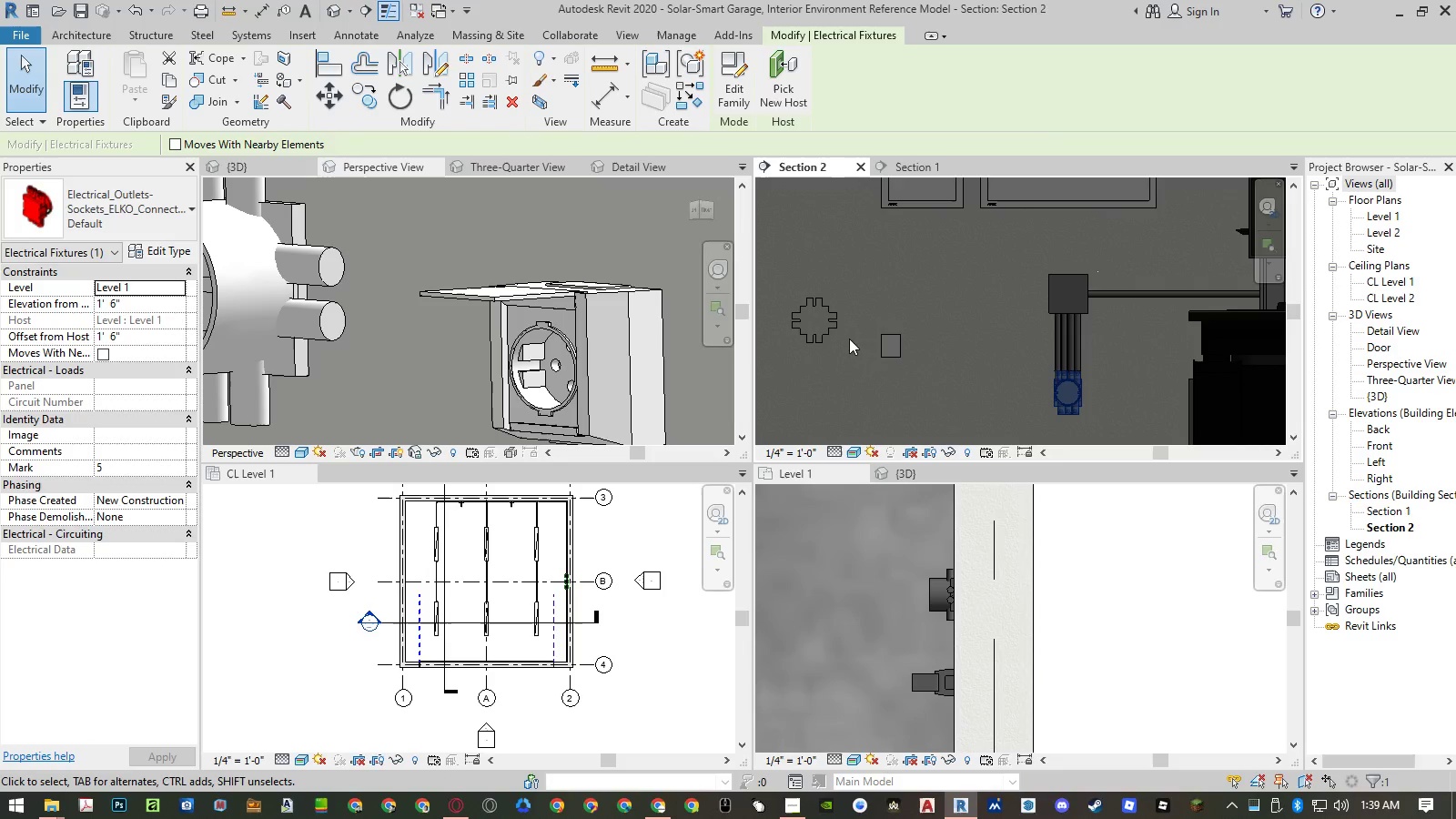 
left_click([891, 338])
 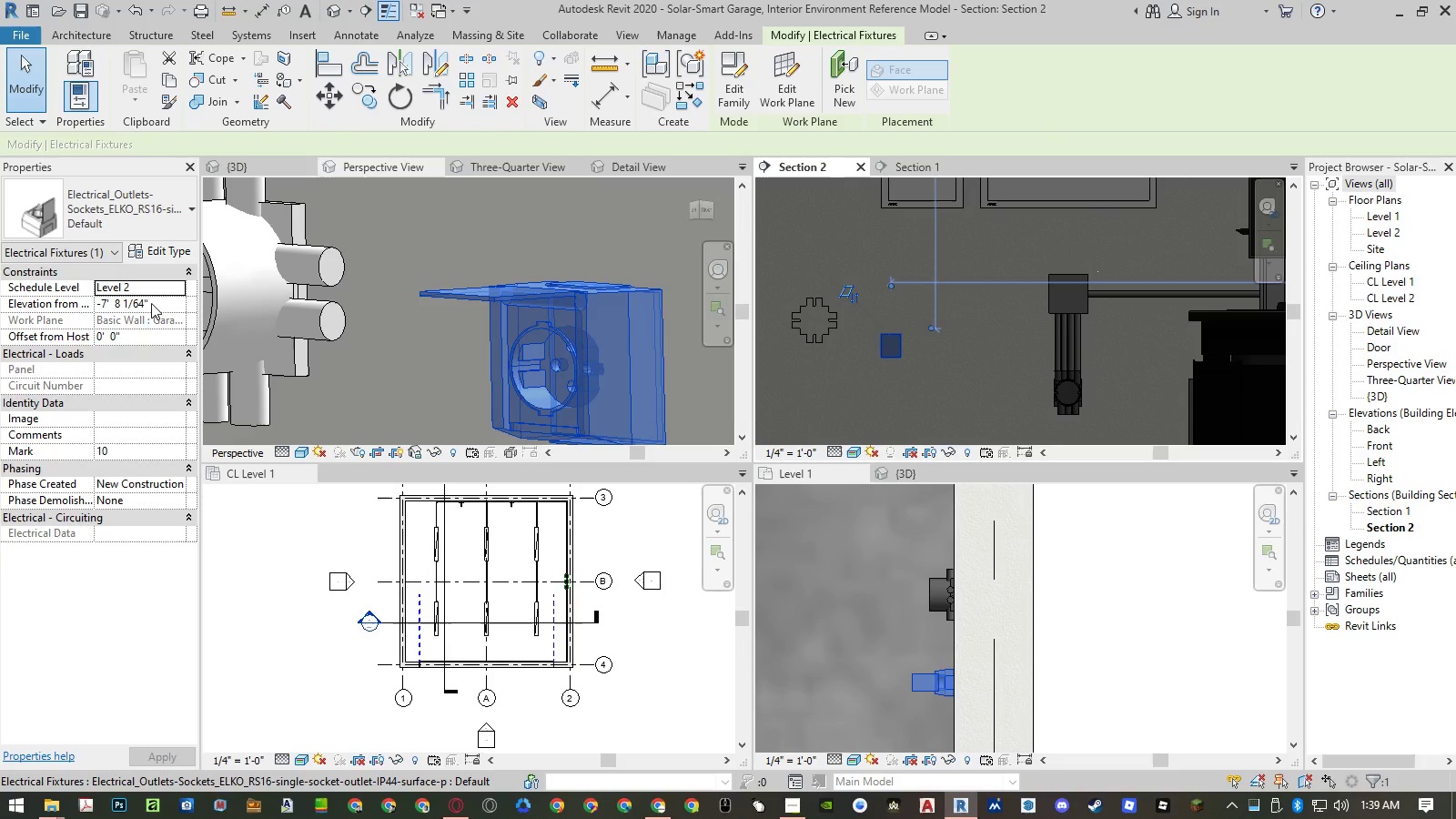 
left_click([158, 303])
 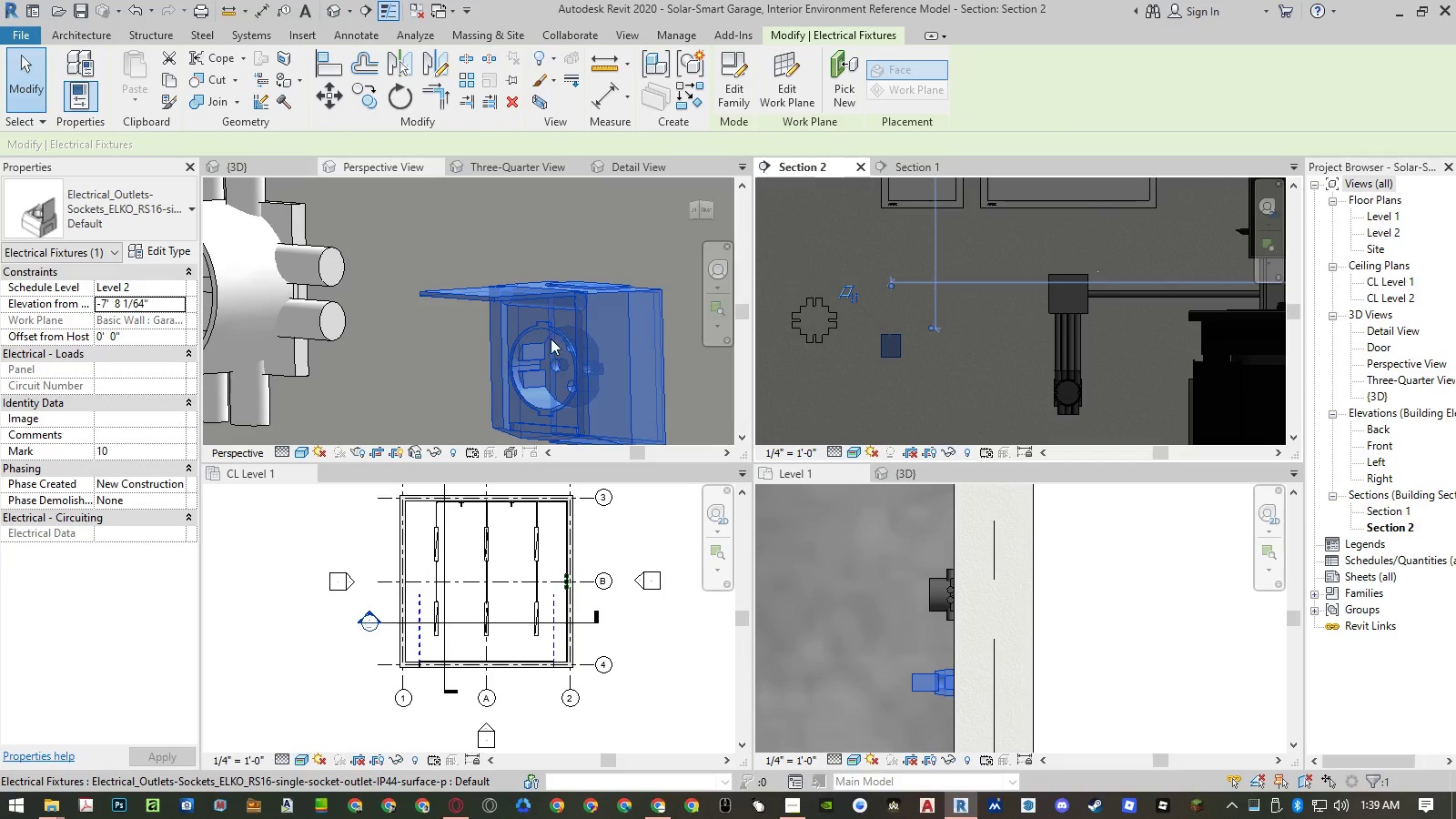 
key(Escape)
 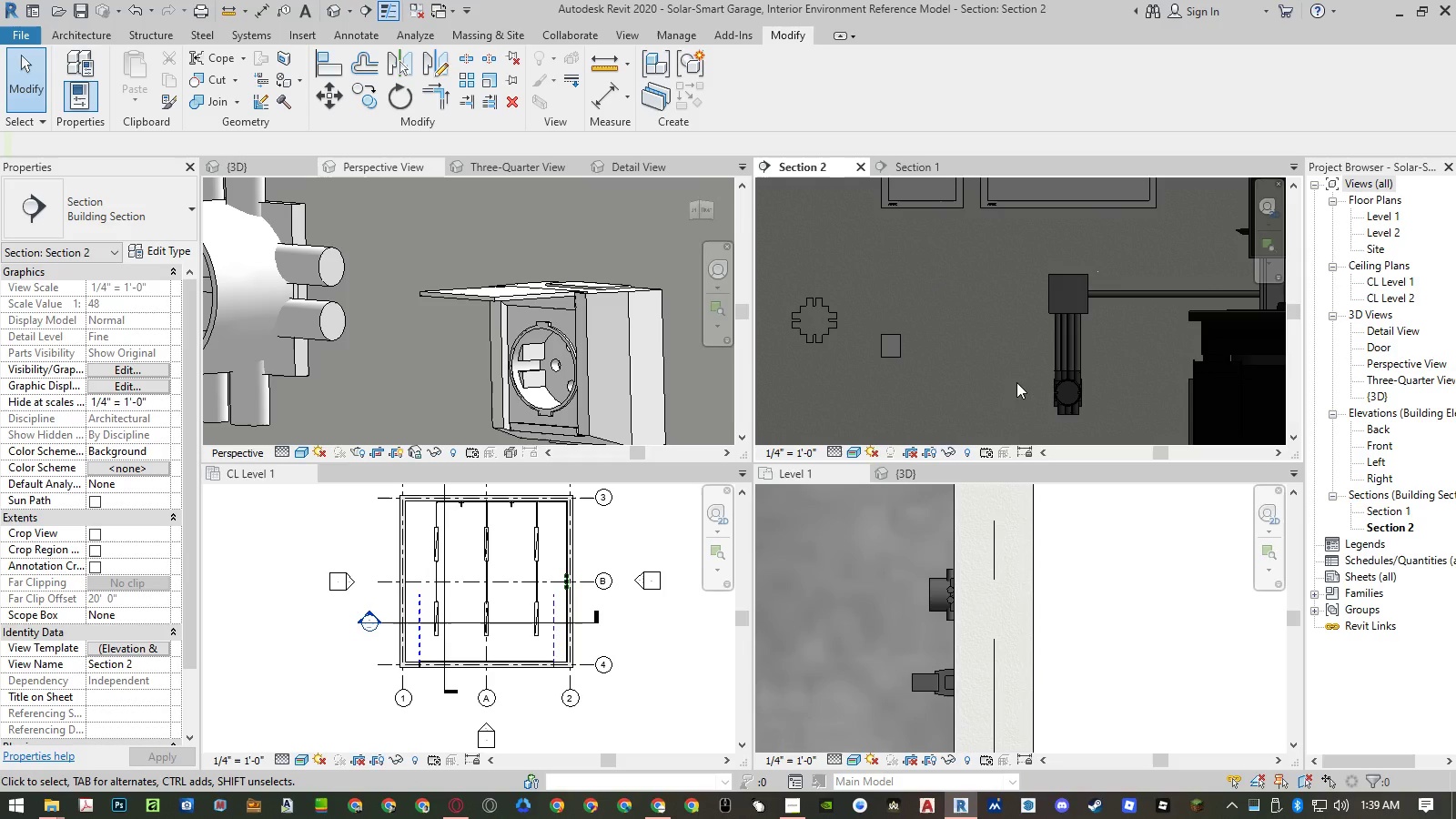 
scroll: coordinate [948, 359], scroll_direction: down, amount: 5.0
 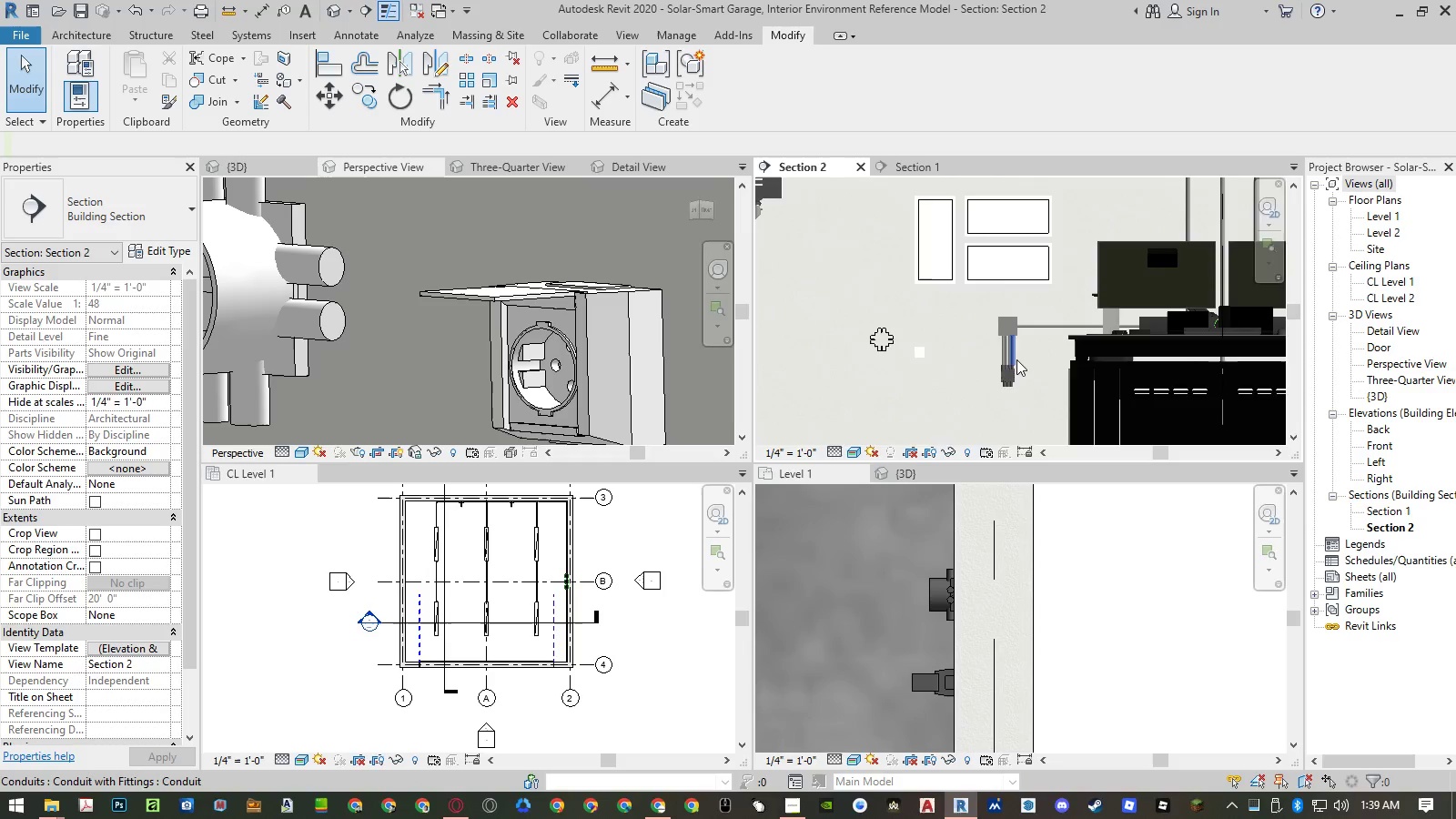 
scroll: coordinate [1017, 359], scroll_direction: up, amount: 3.0
 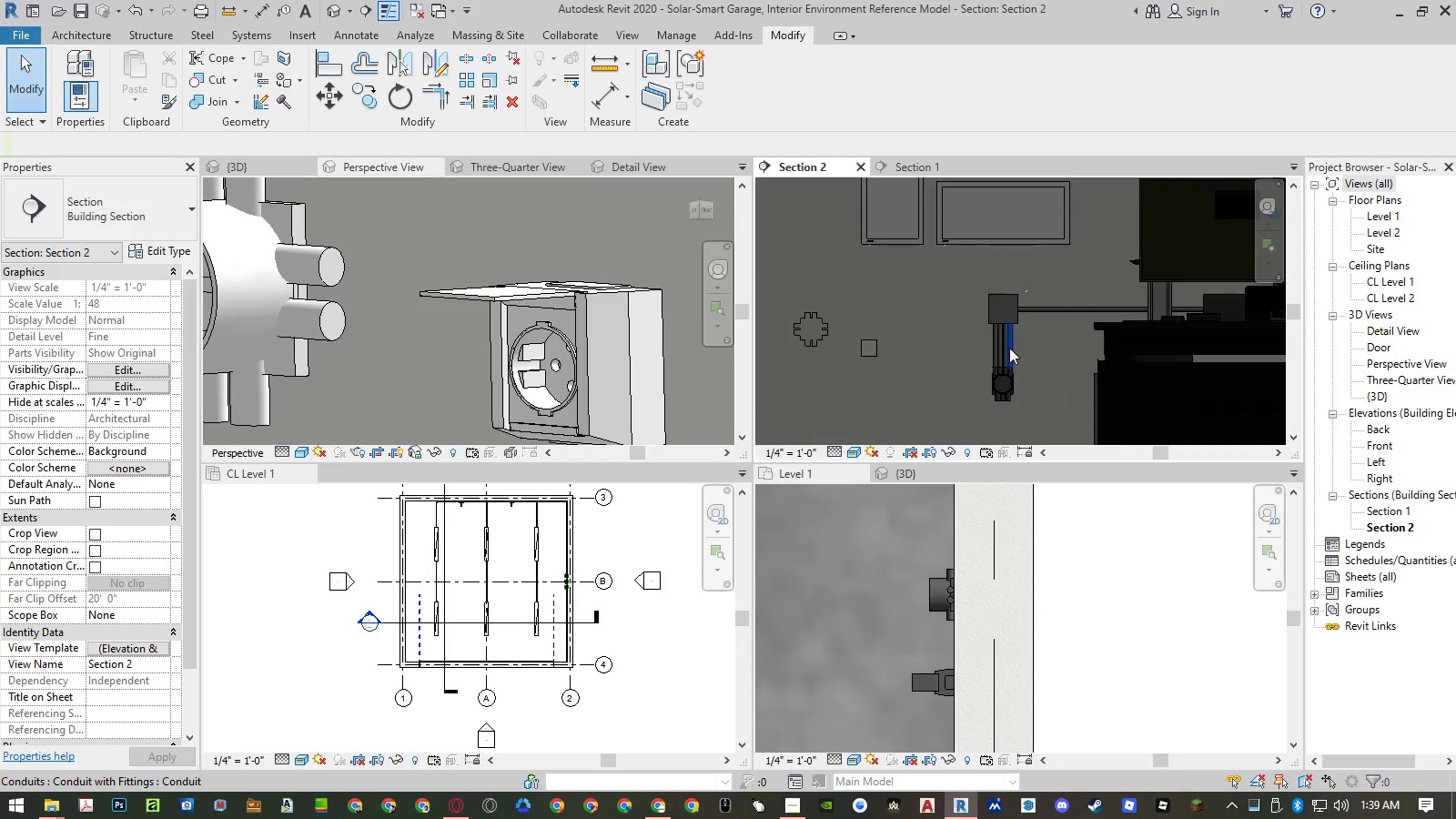 
left_click([1009, 348])
 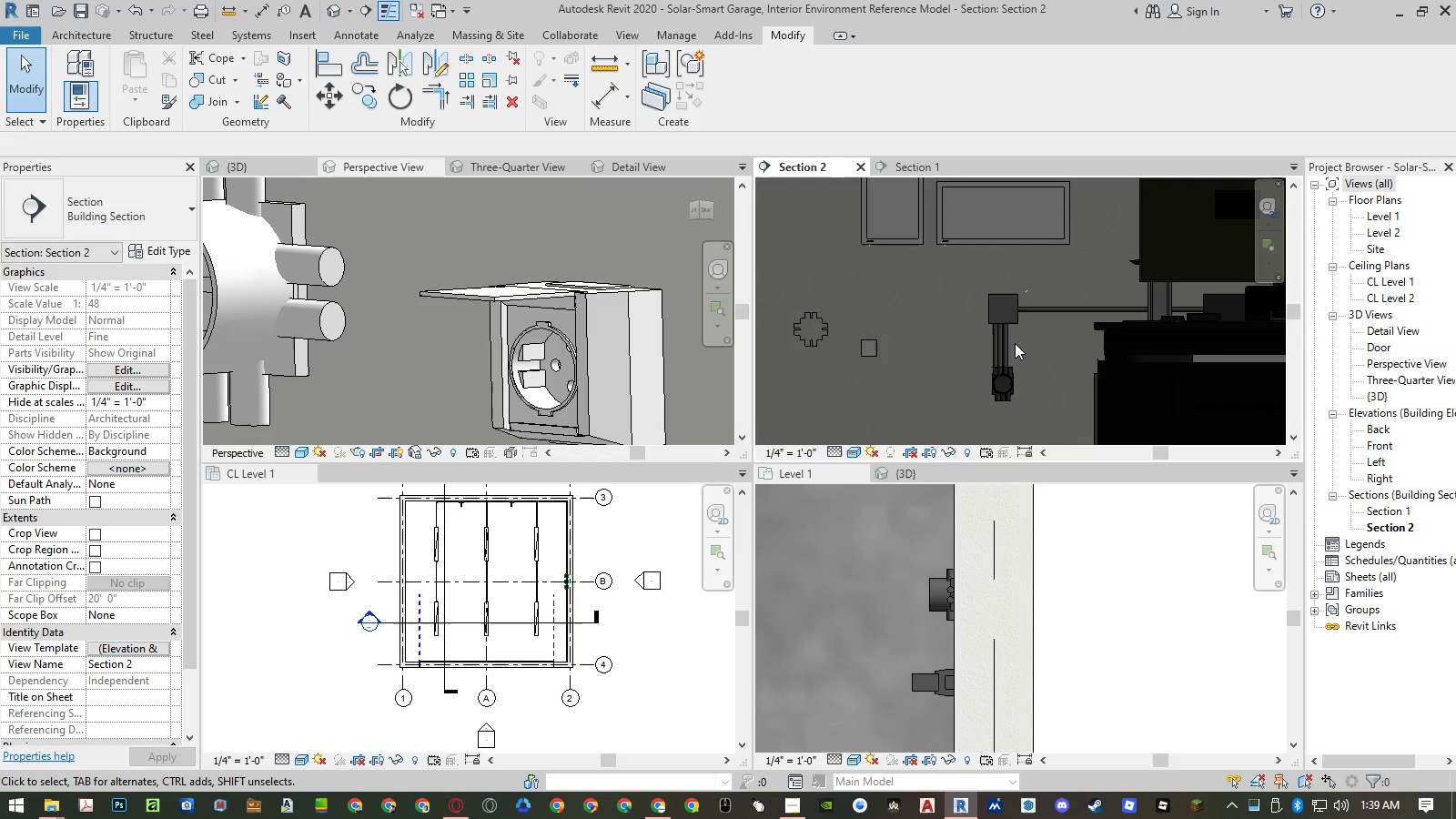 
scroll: coordinate [1011, 341], scroll_direction: up, amount: 6.0
 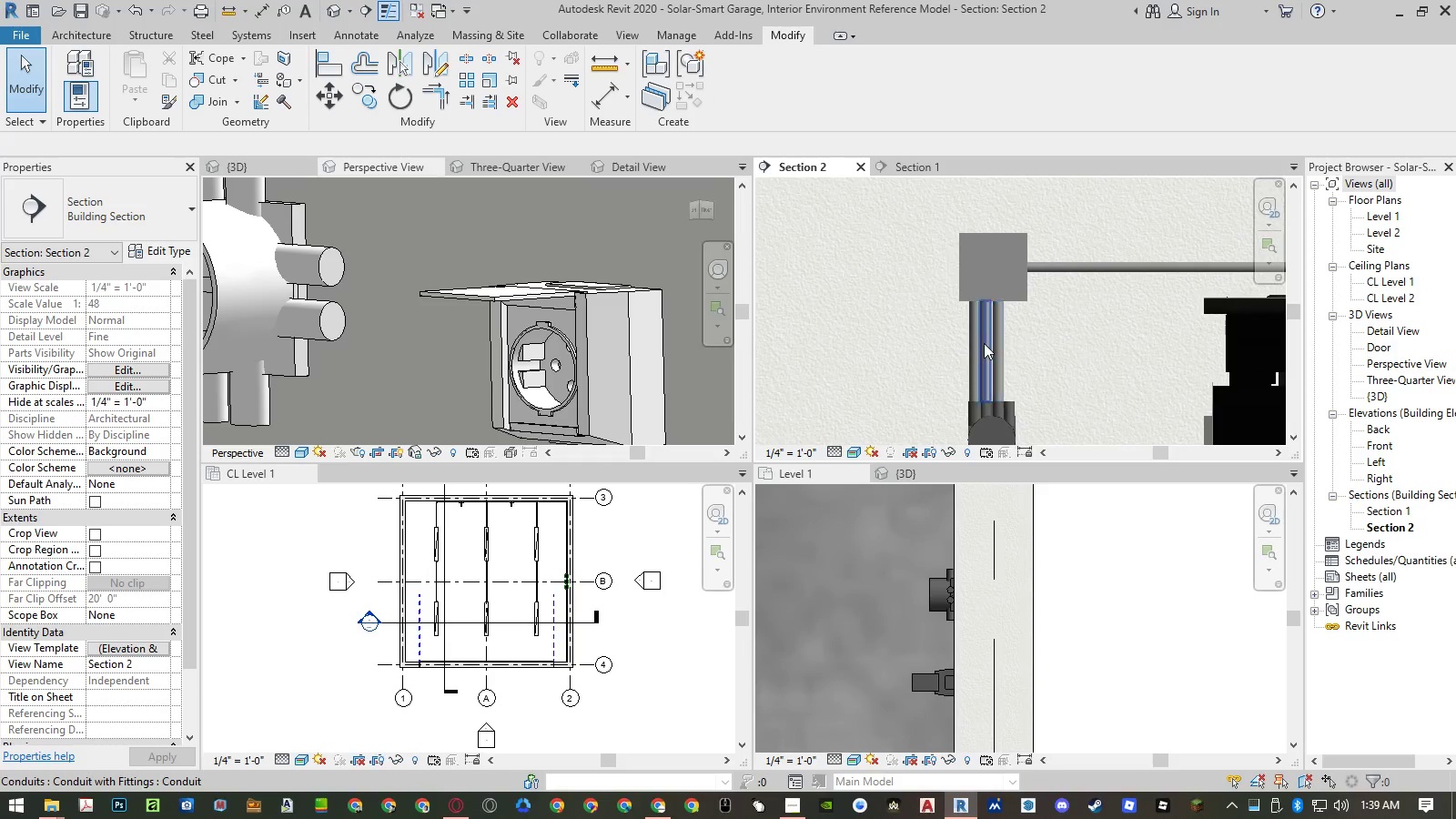 
left_click([984, 343])
 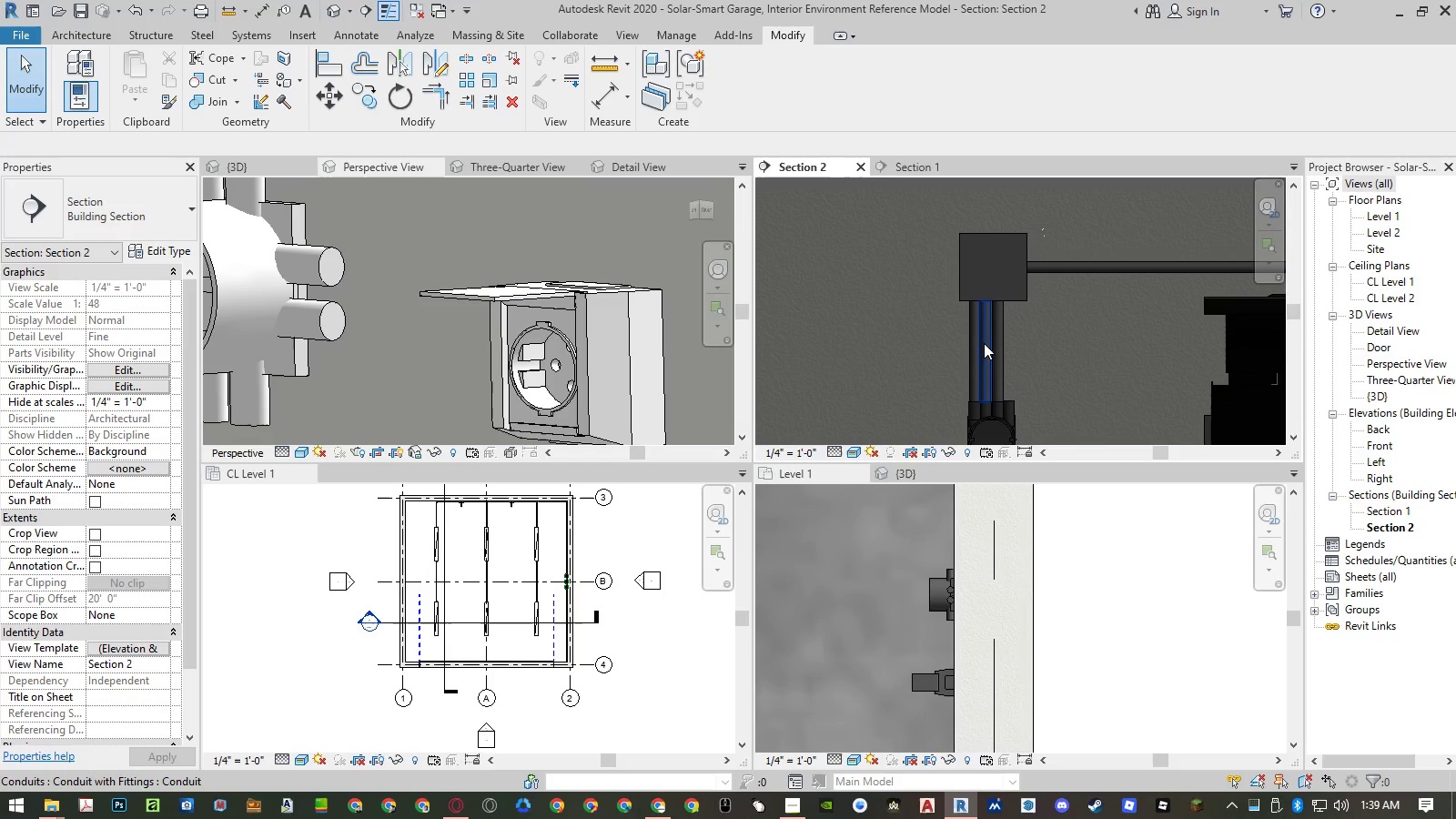 
key(Delete)
 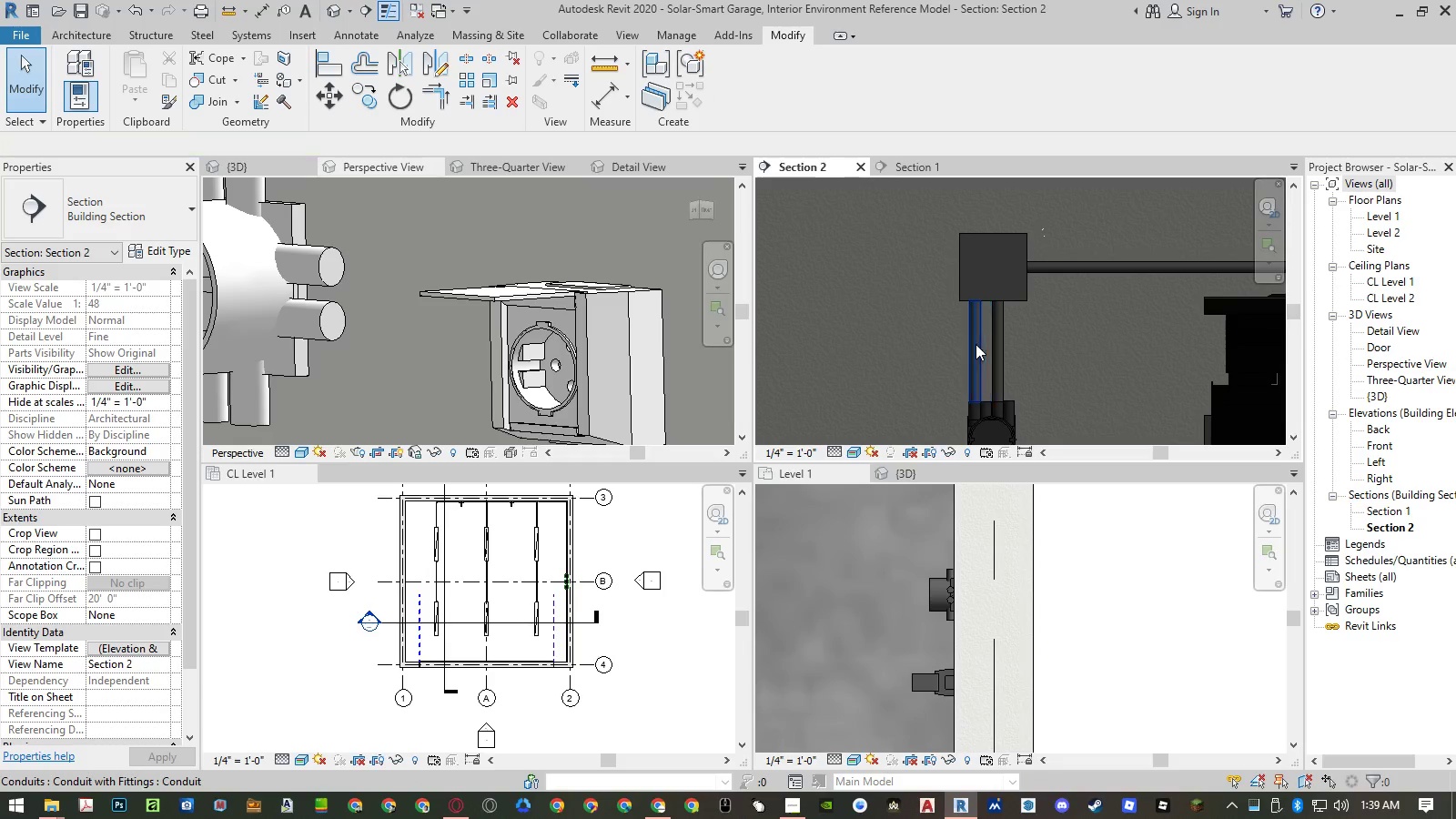 
left_click([976, 344])
 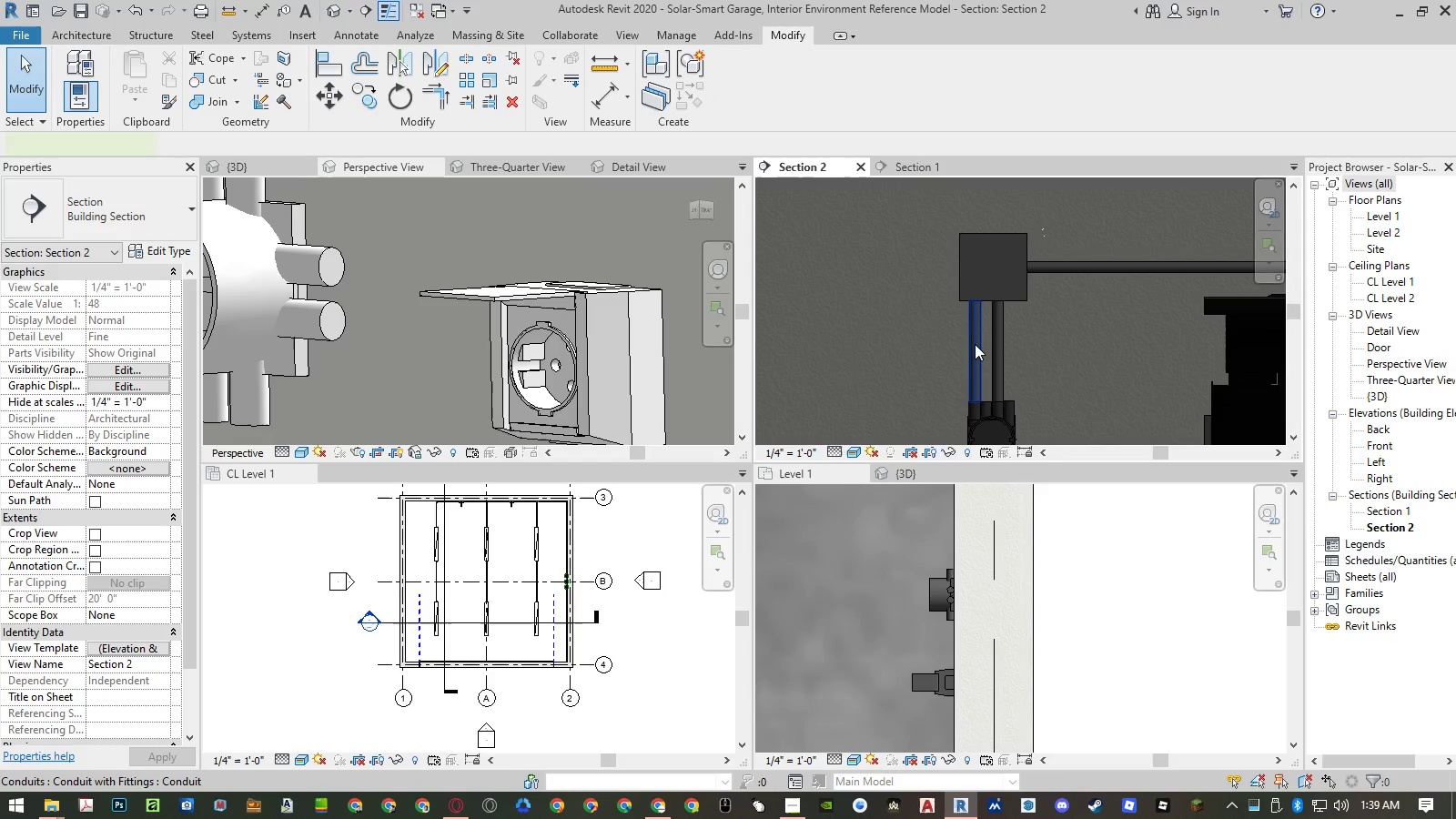 
hold_key(key=Delete, duration=1.19)
 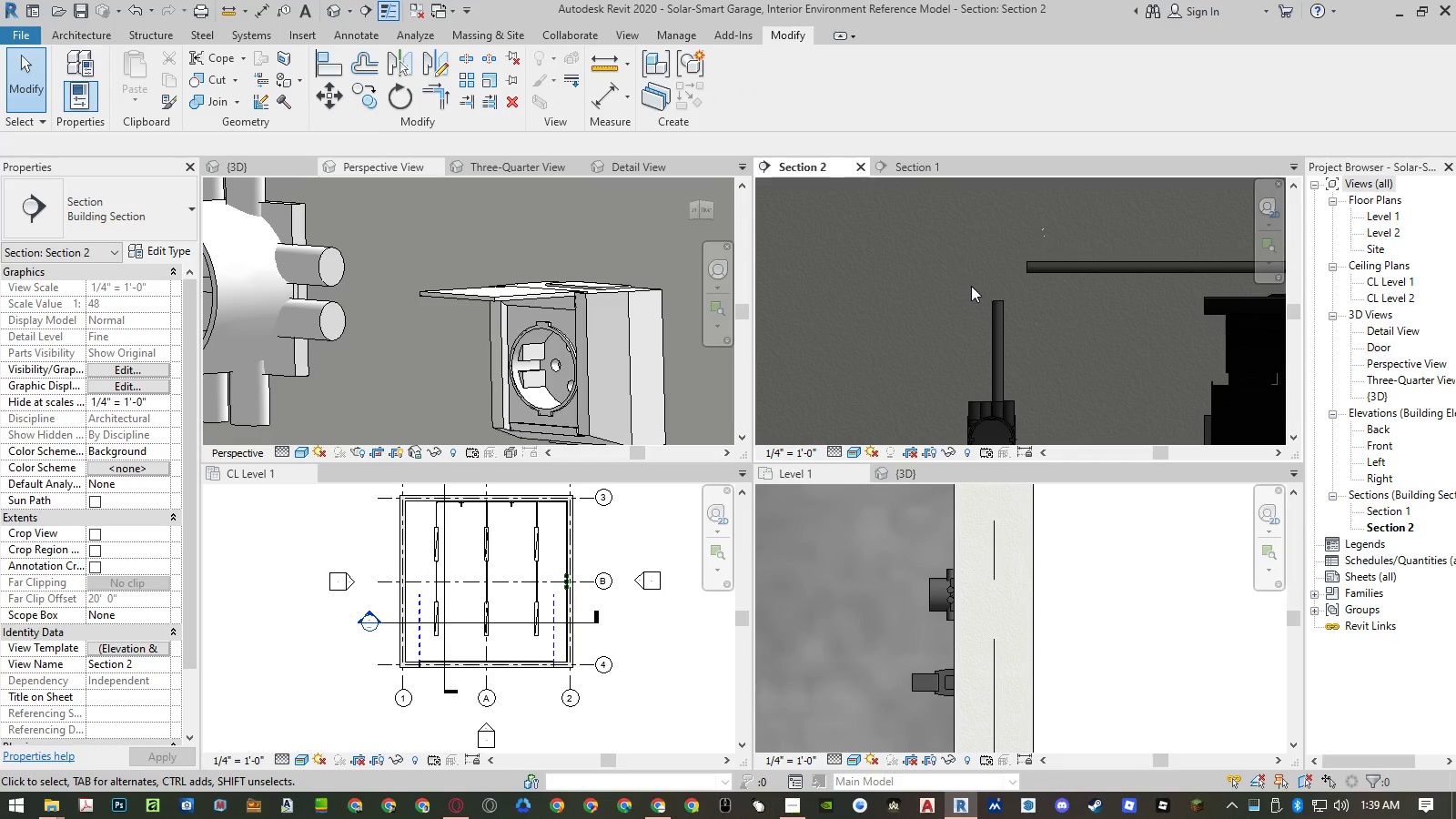 
left_click([964, 287])
 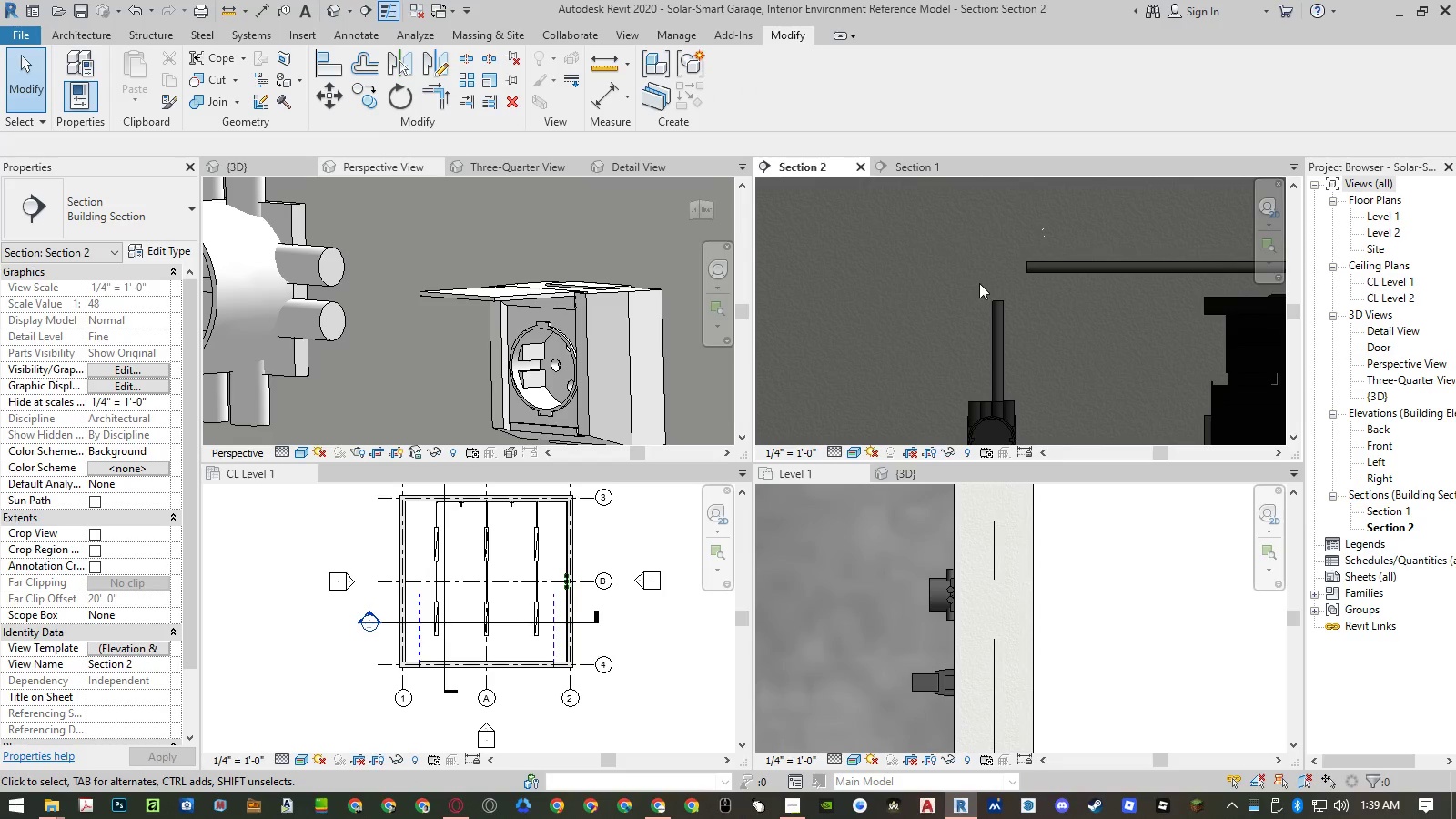 
scroll: coordinate [961, 326], scroll_direction: down, amount: 8.0
 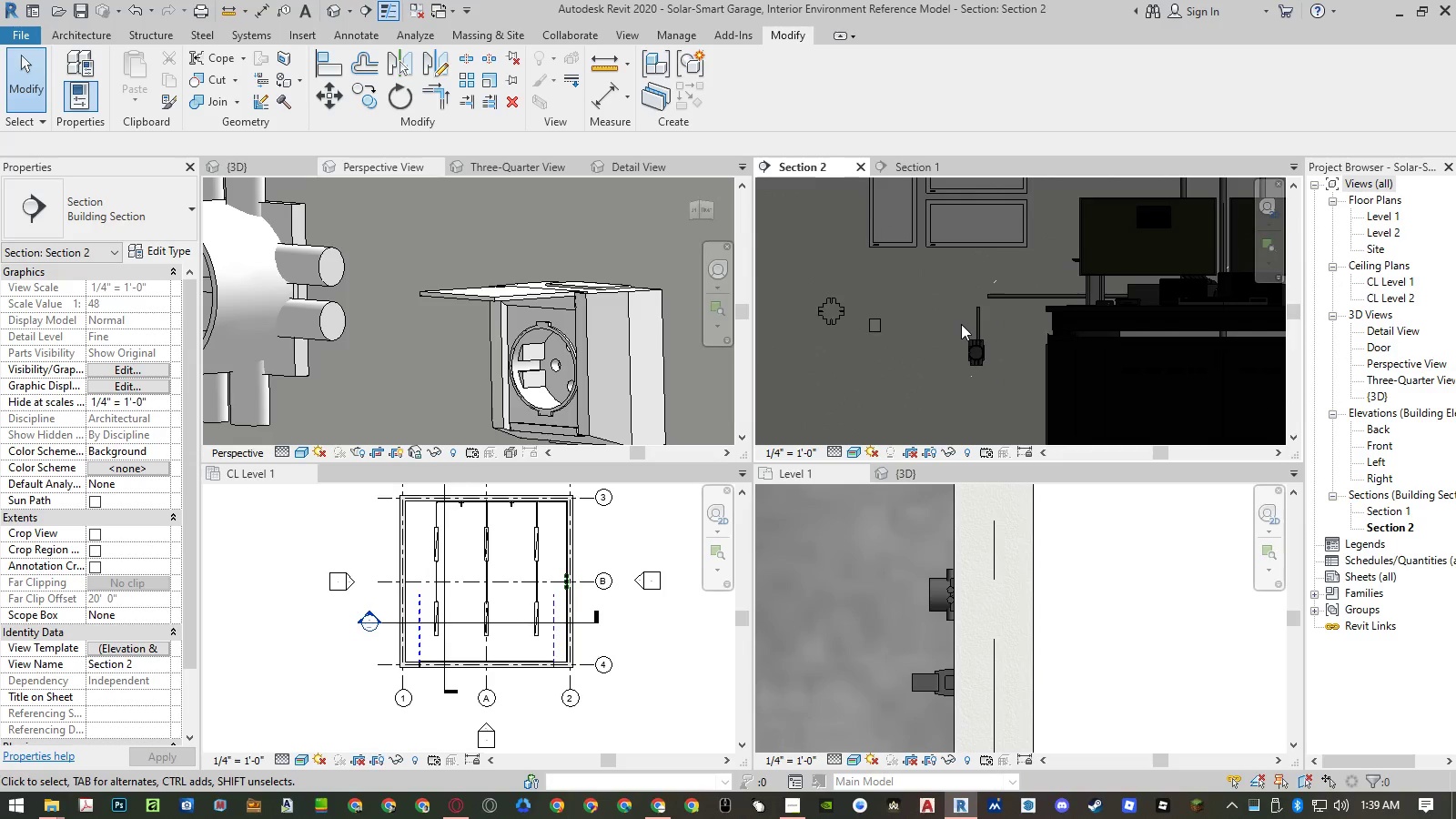 
type(al)
 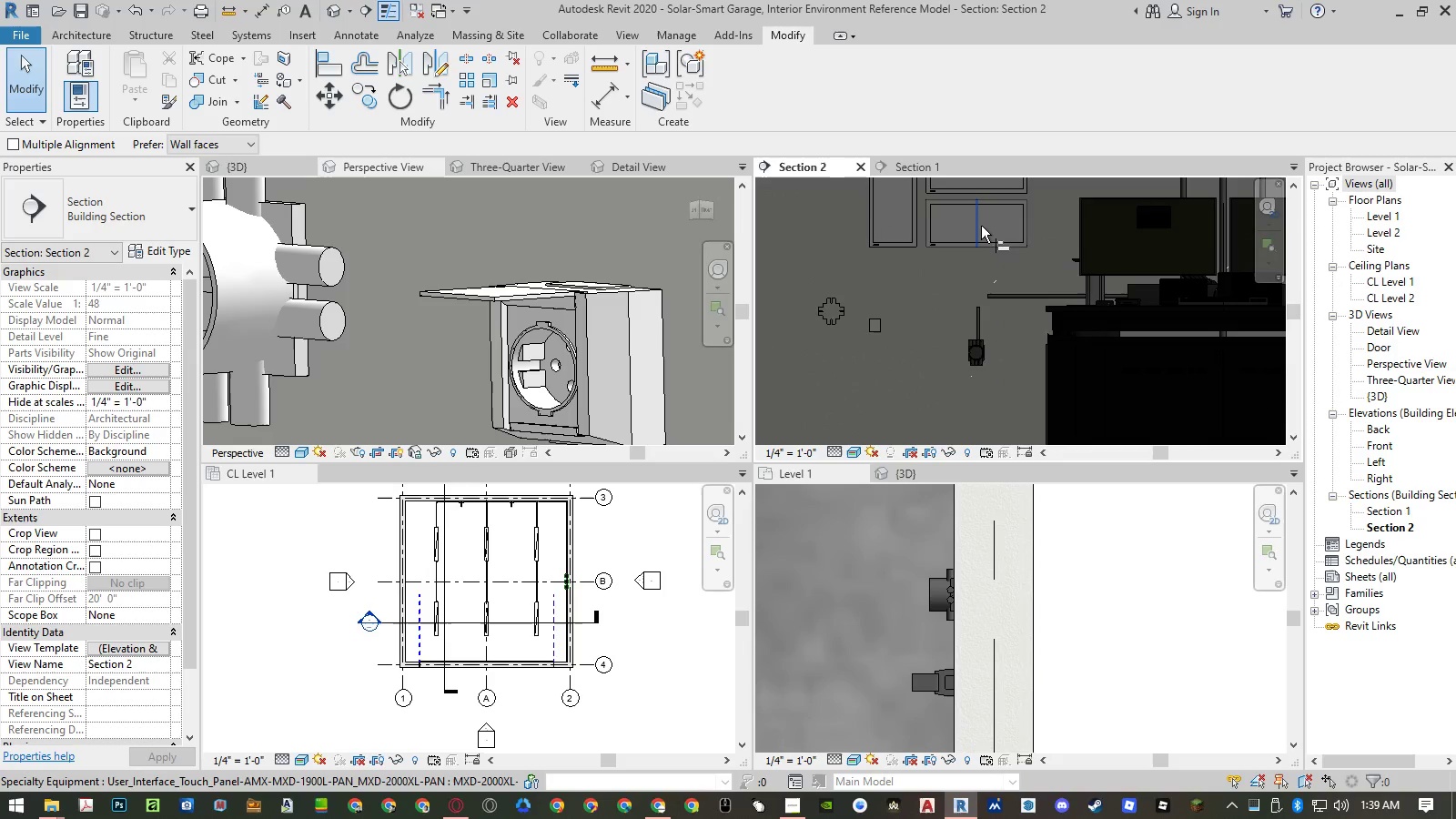 
left_click([981, 225])
 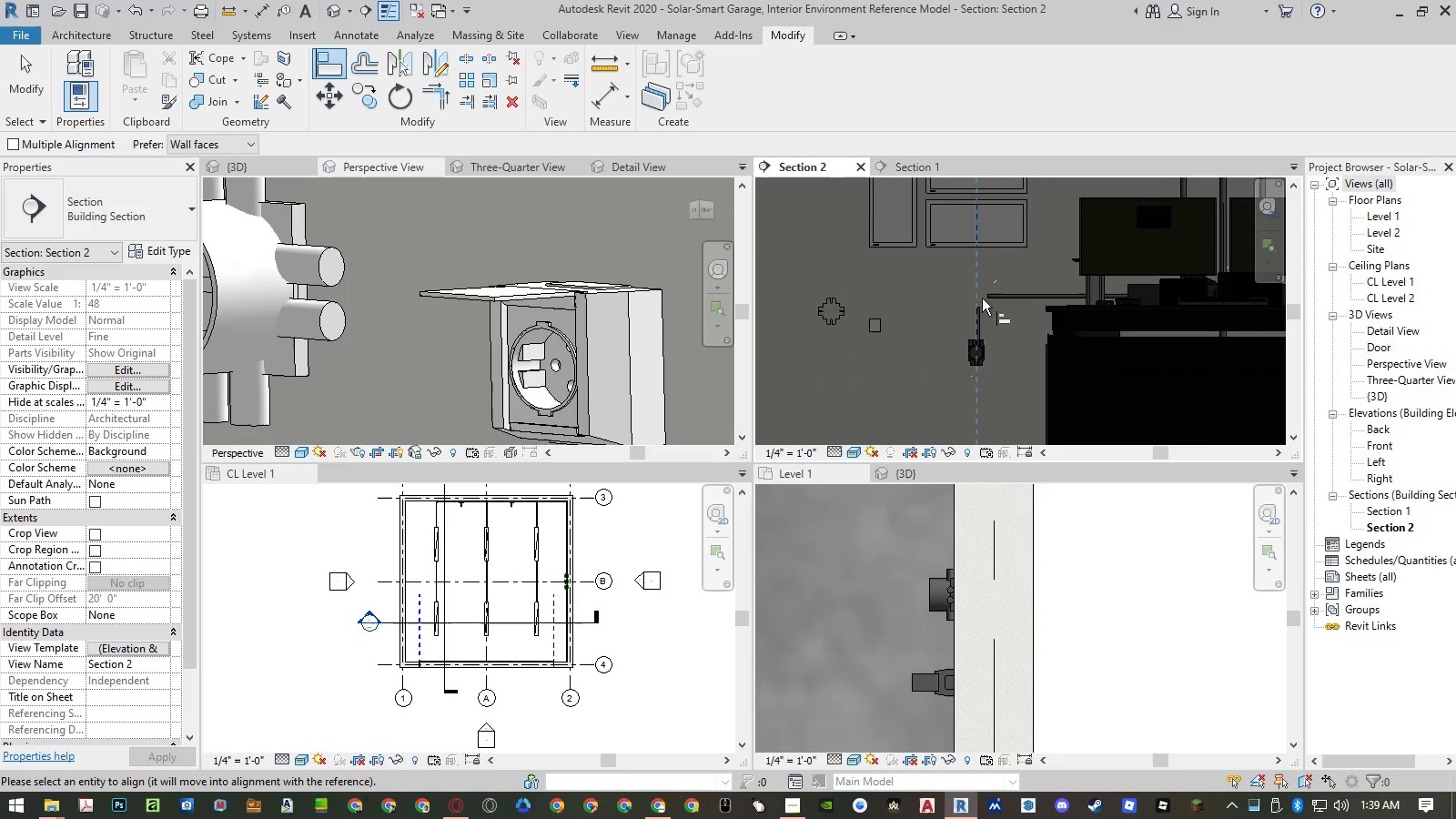 
scroll: coordinate [976, 322], scroll_direction: up, amount: 10.0
 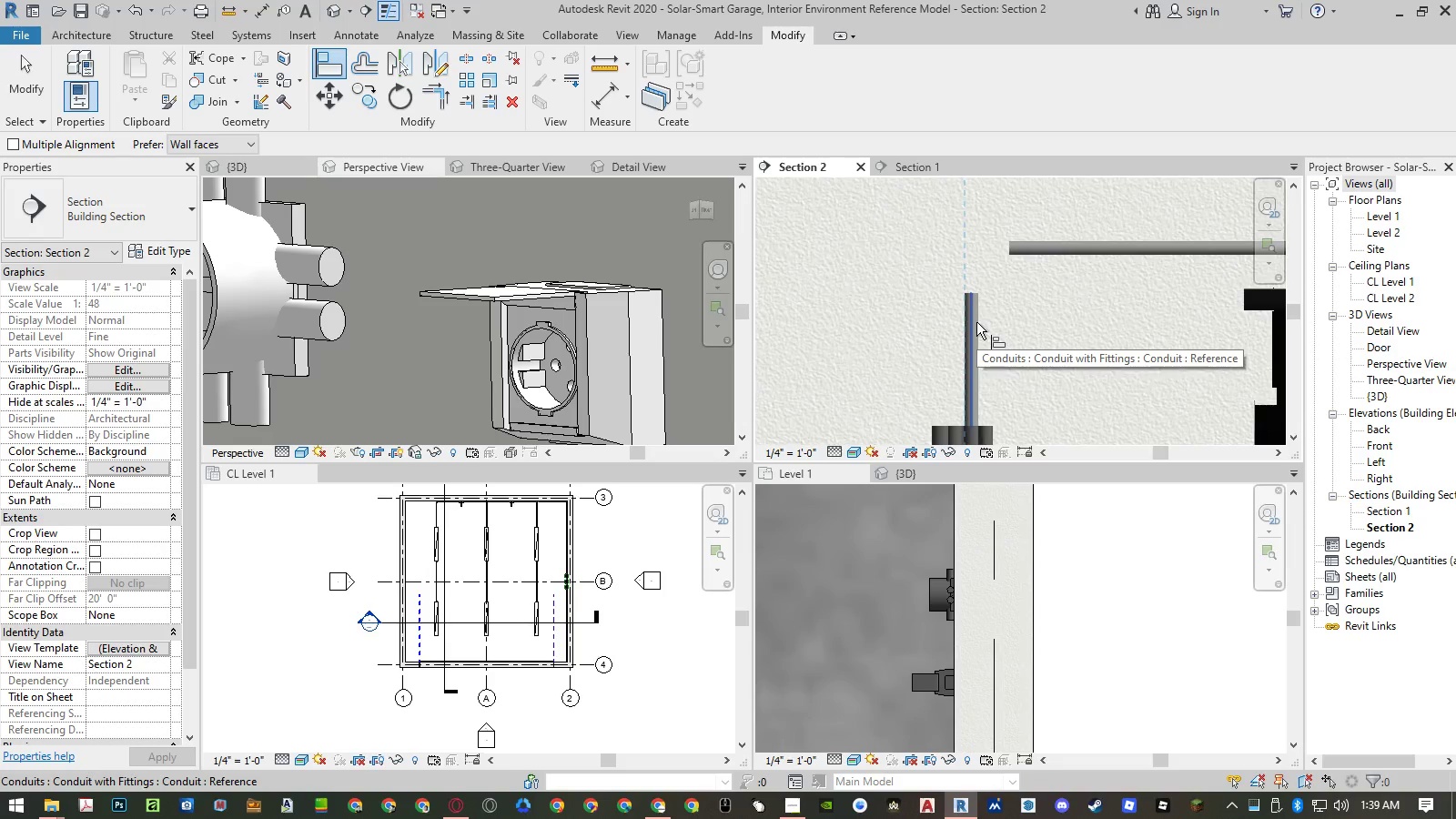 
left_click([976, 322])
 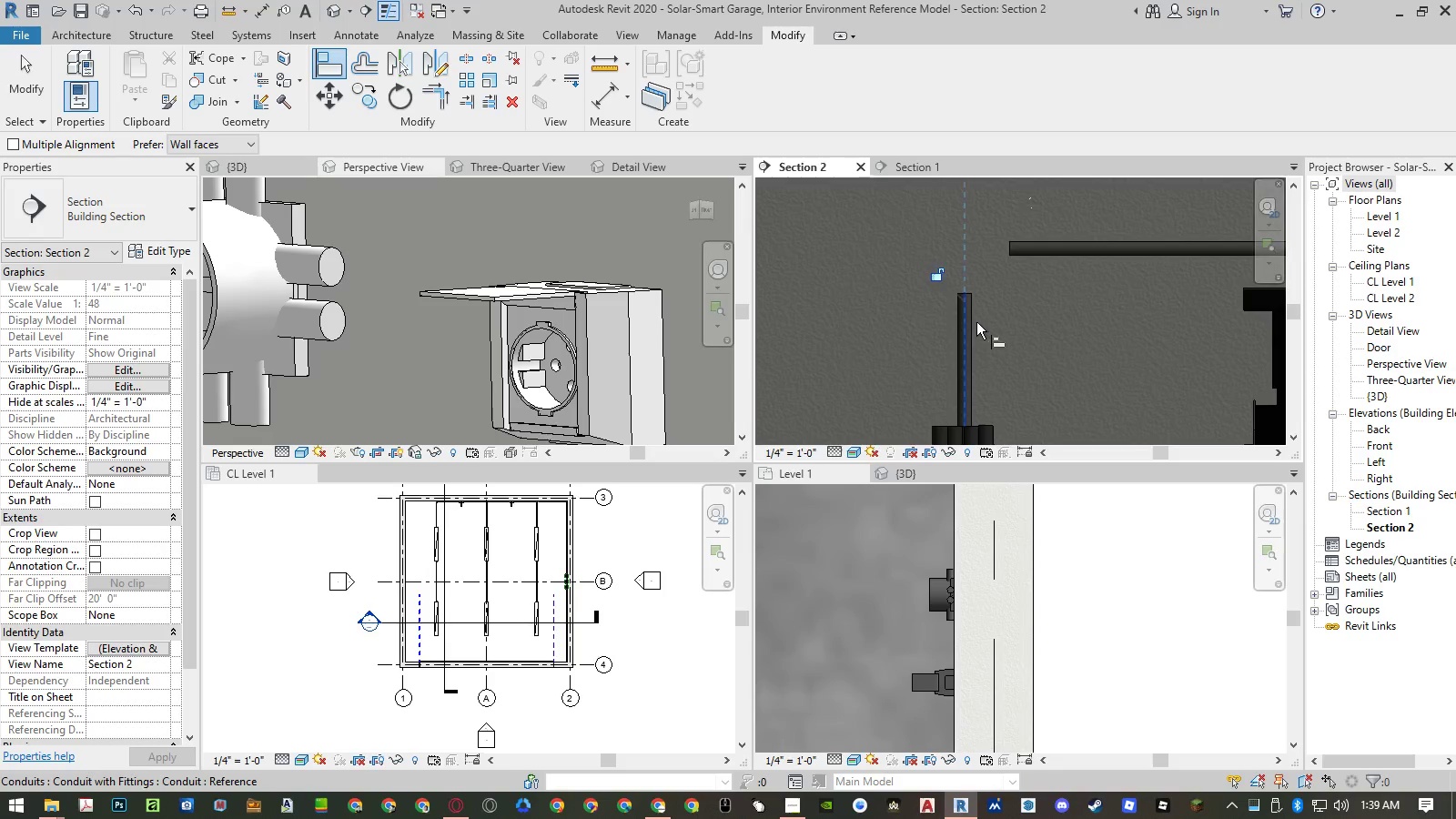 
key(Escape)
 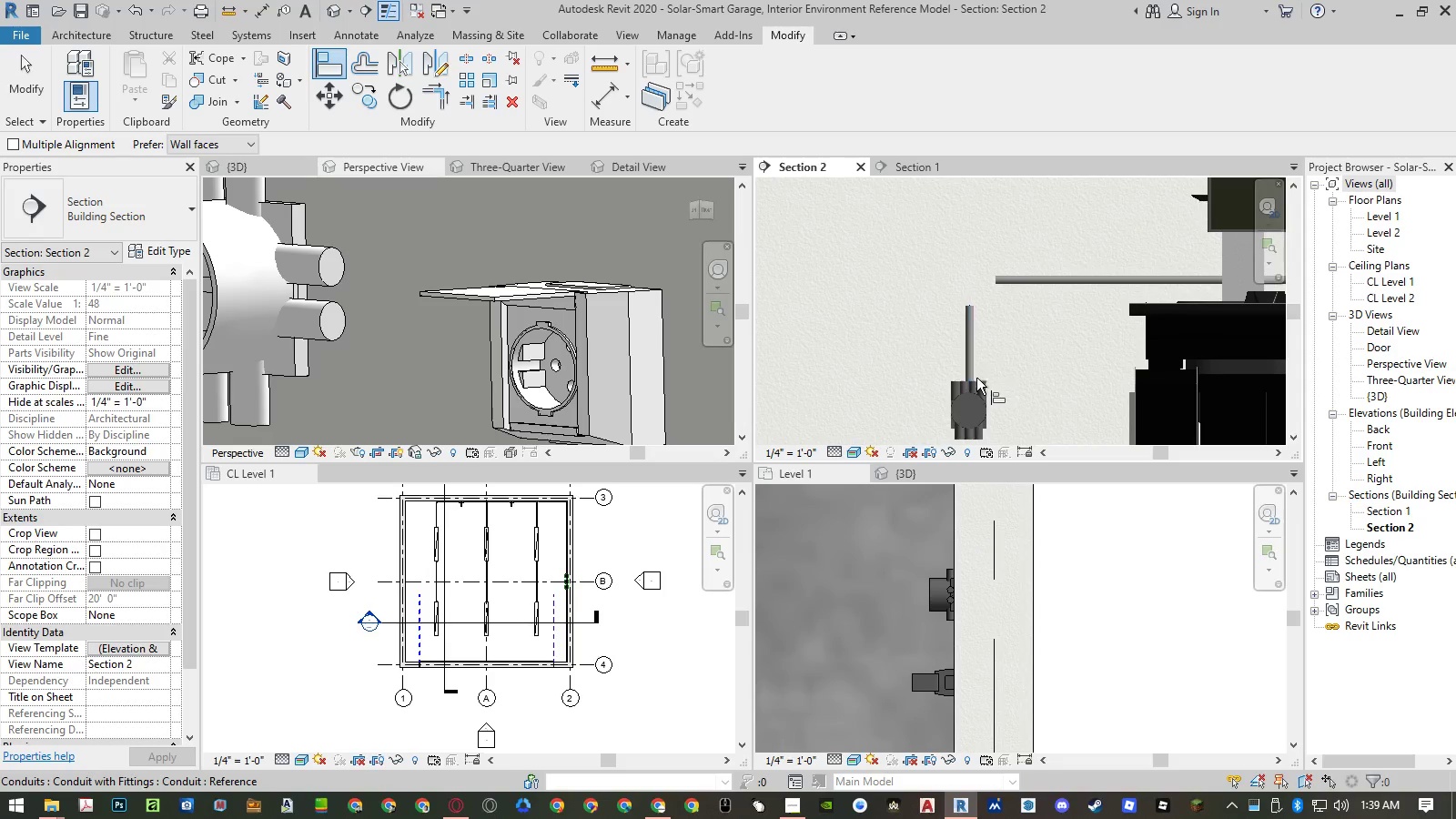 
key(Escape)
 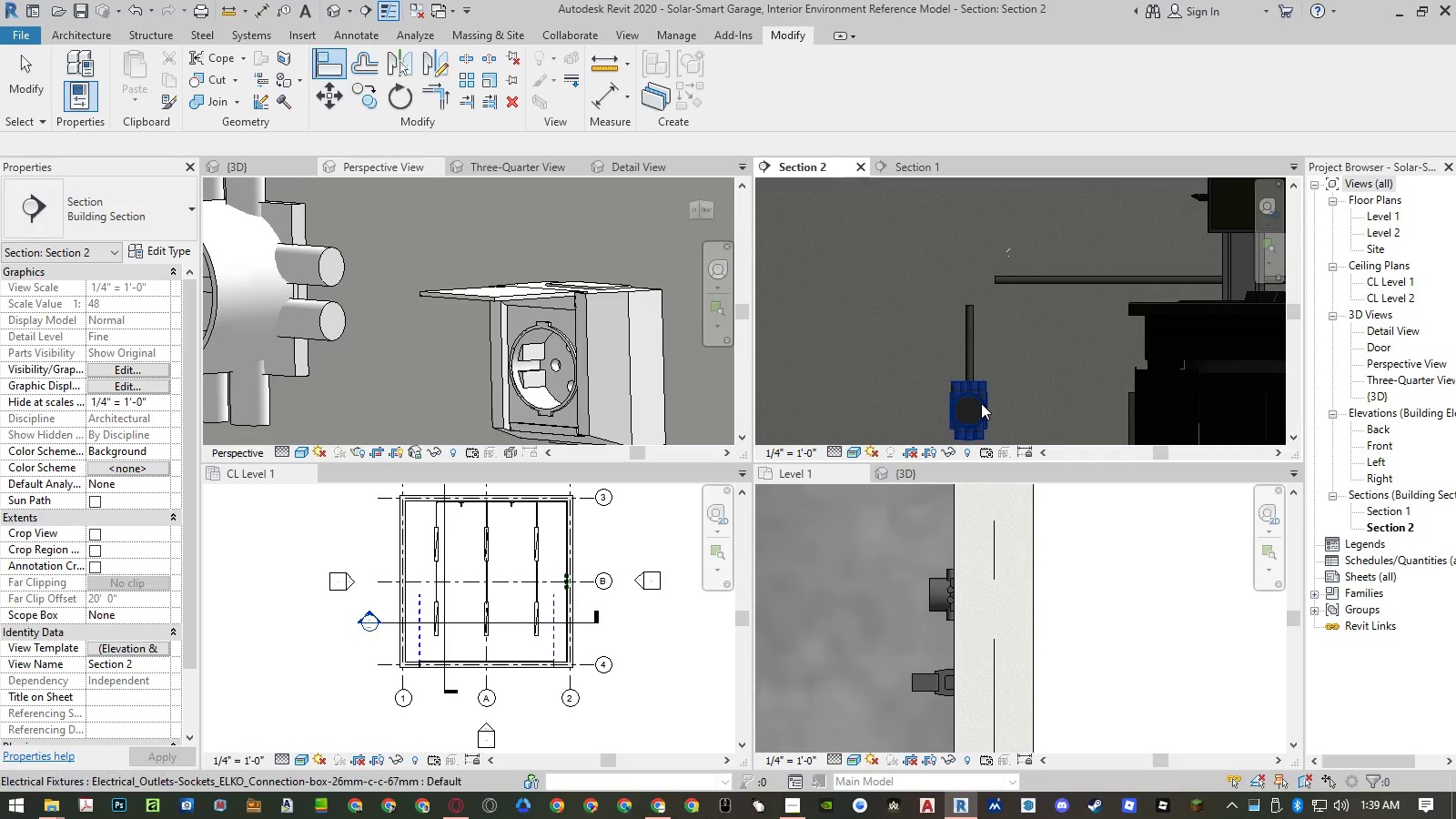 
scroll: coordinate [976, 322], scroll_direction: down, amount: 4.0
 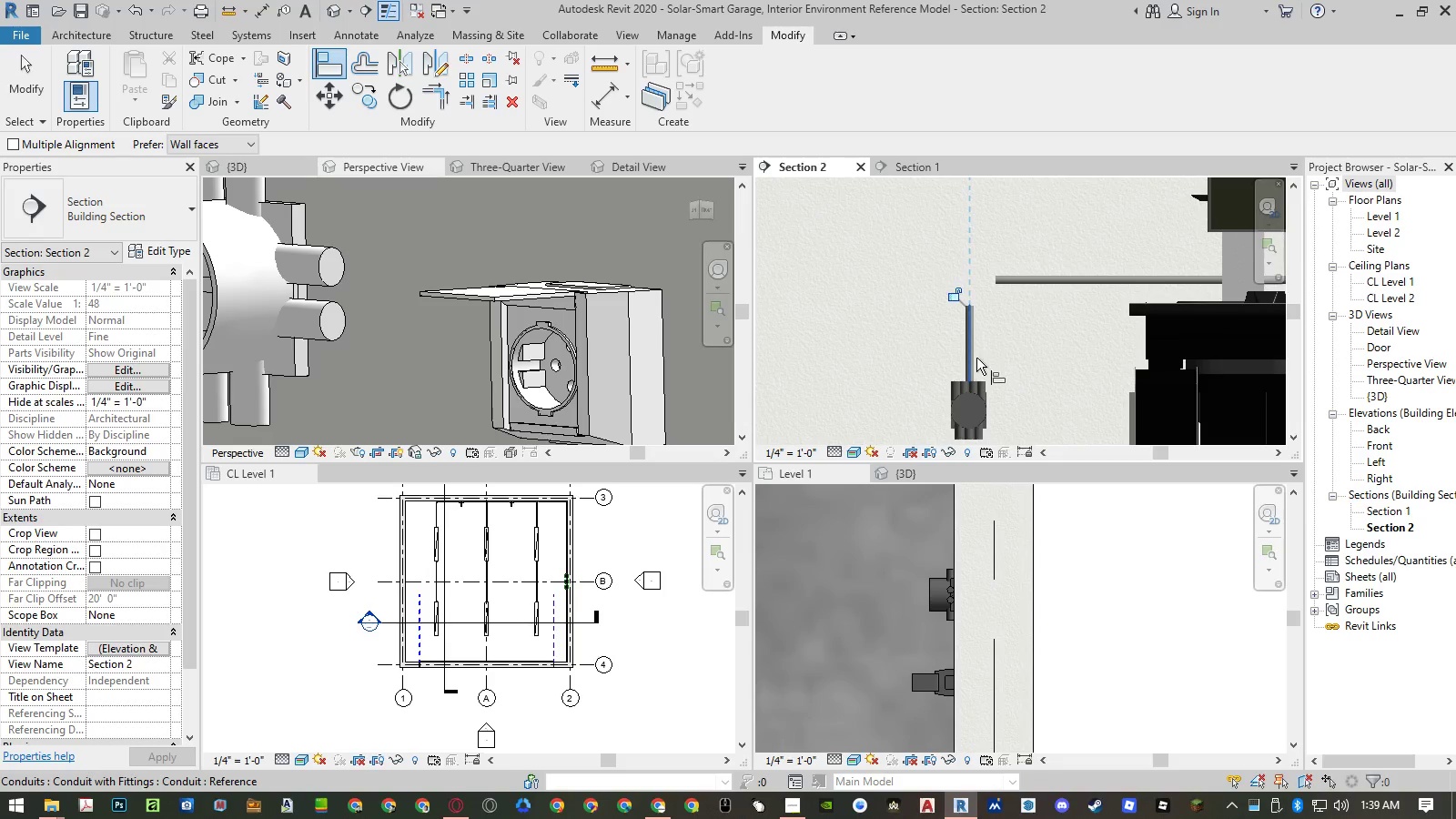 
left_click([982, 403])
 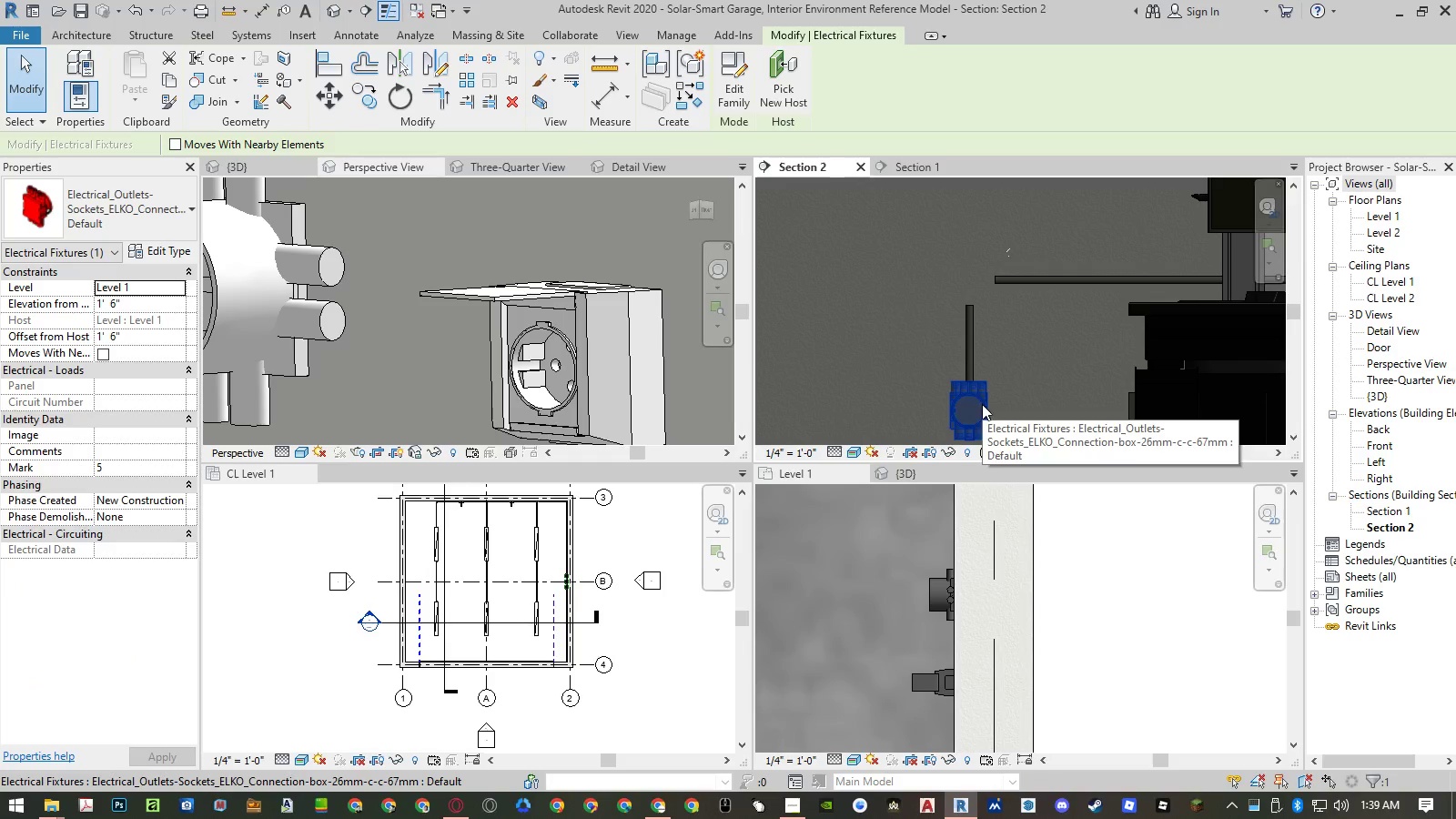 
key(Delete)
 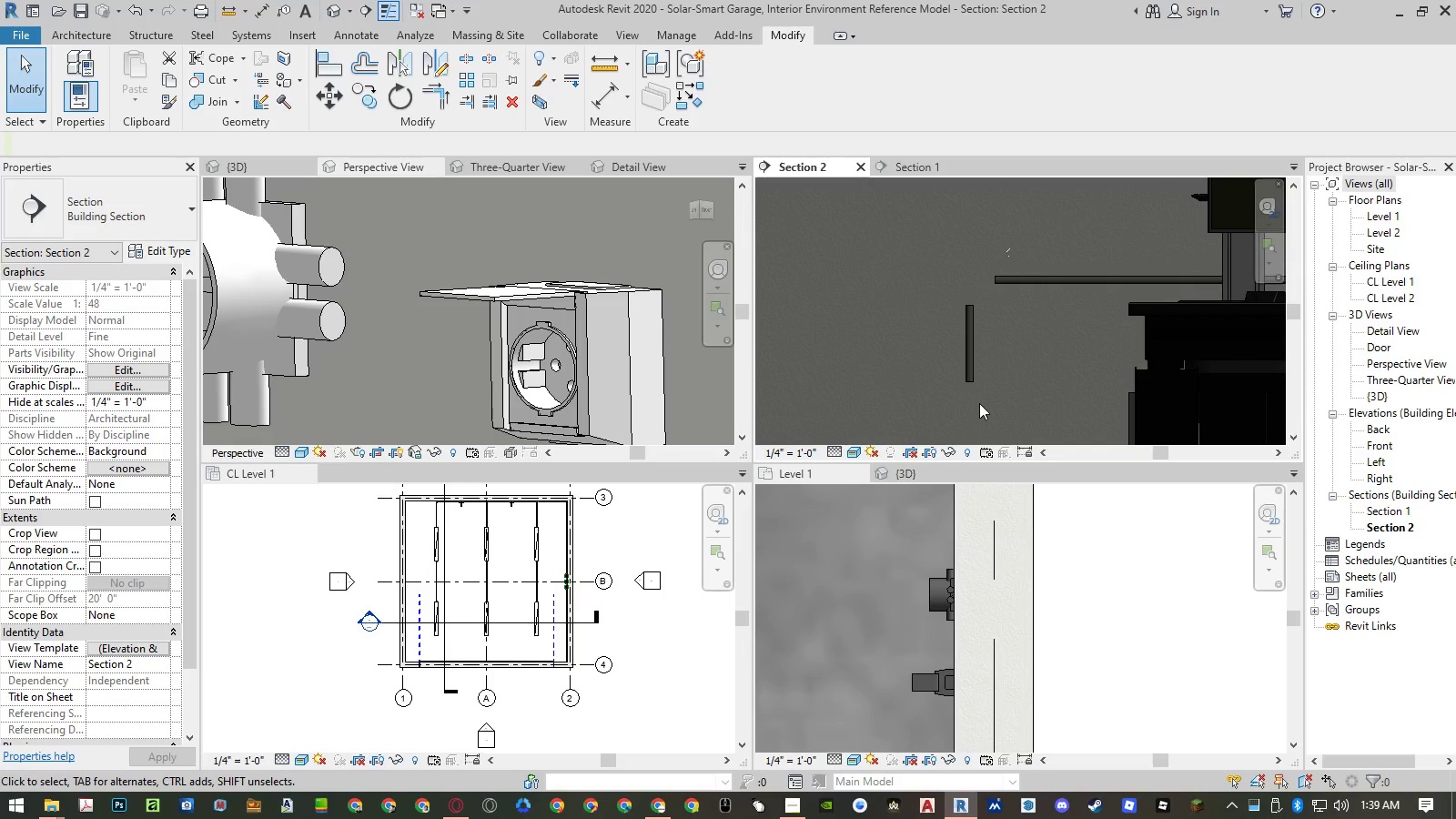 
scroll: coordinate [976, 379], scroll_direction: down, amount: 6.0
 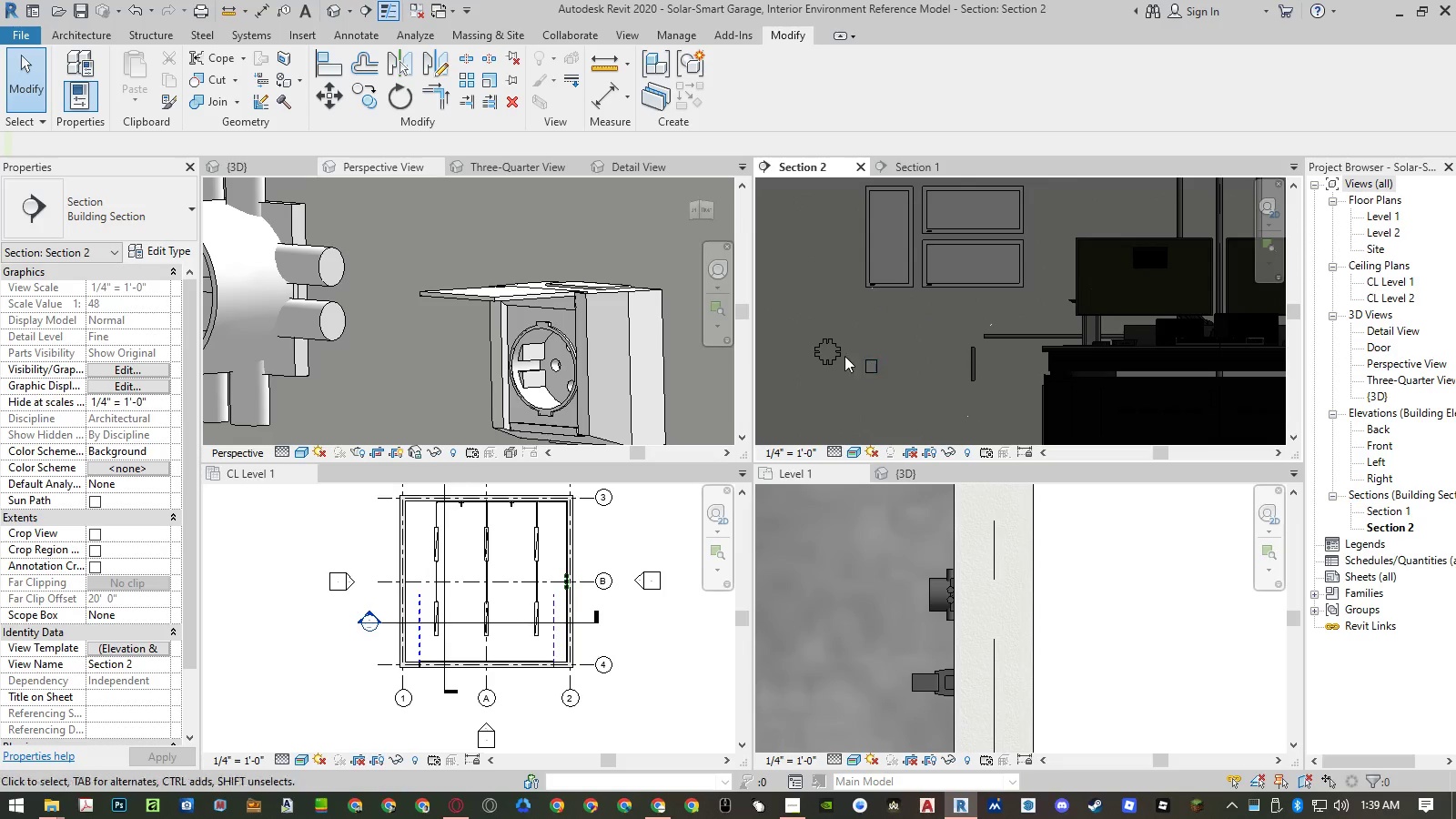 
left_click([831, 354])
 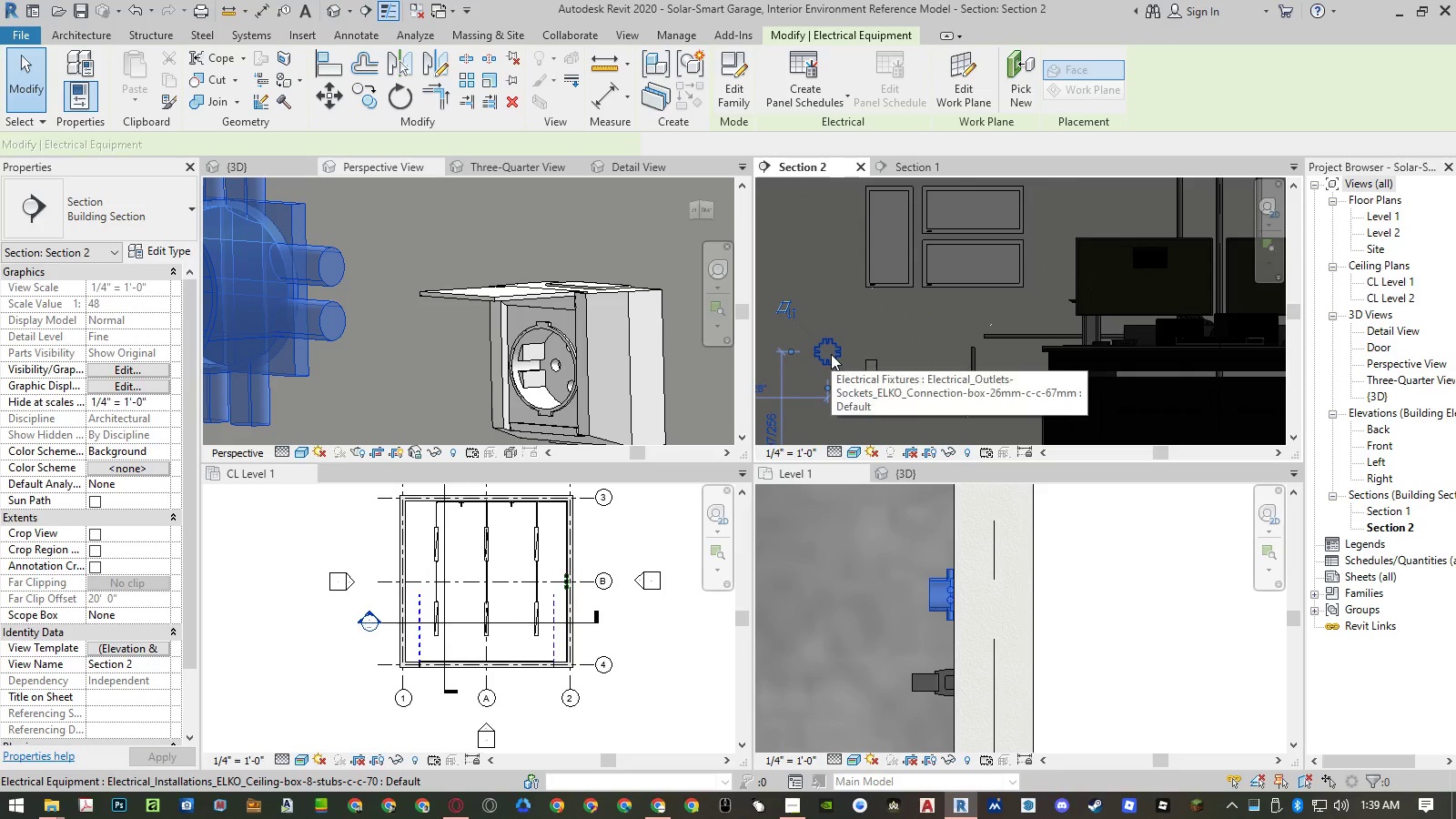 
key(Delete)
 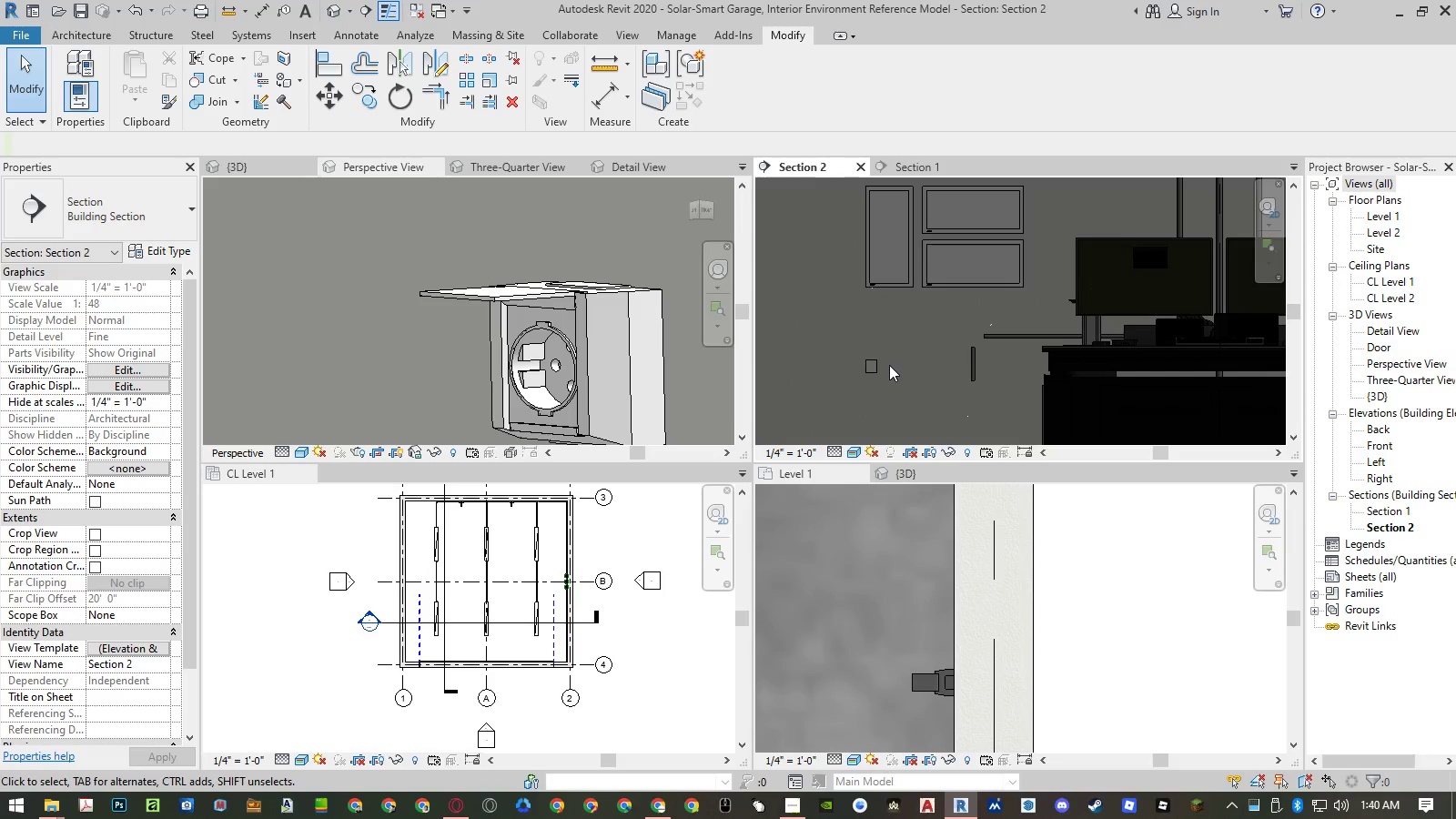 
key(A)
 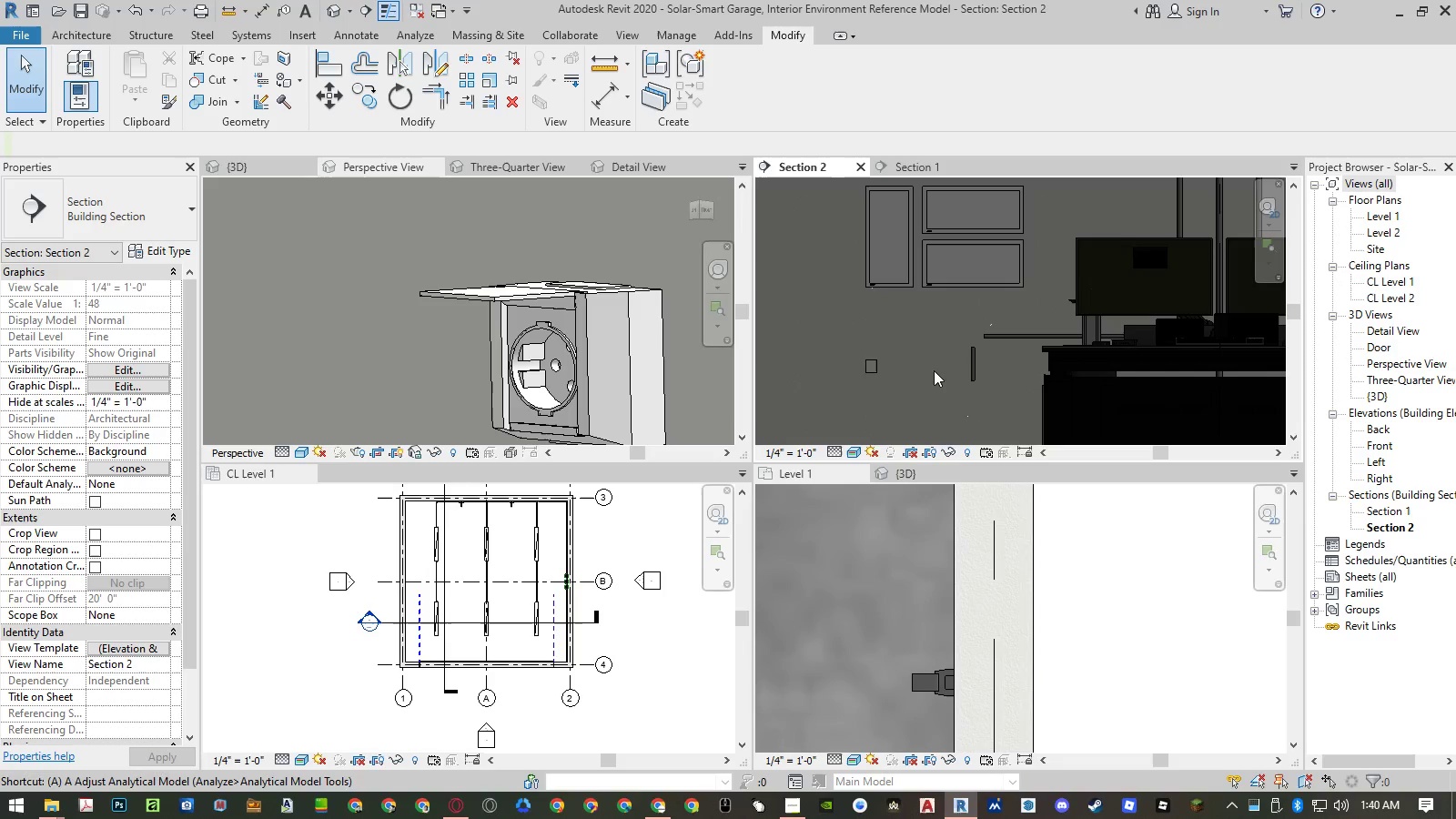 
key(L)
 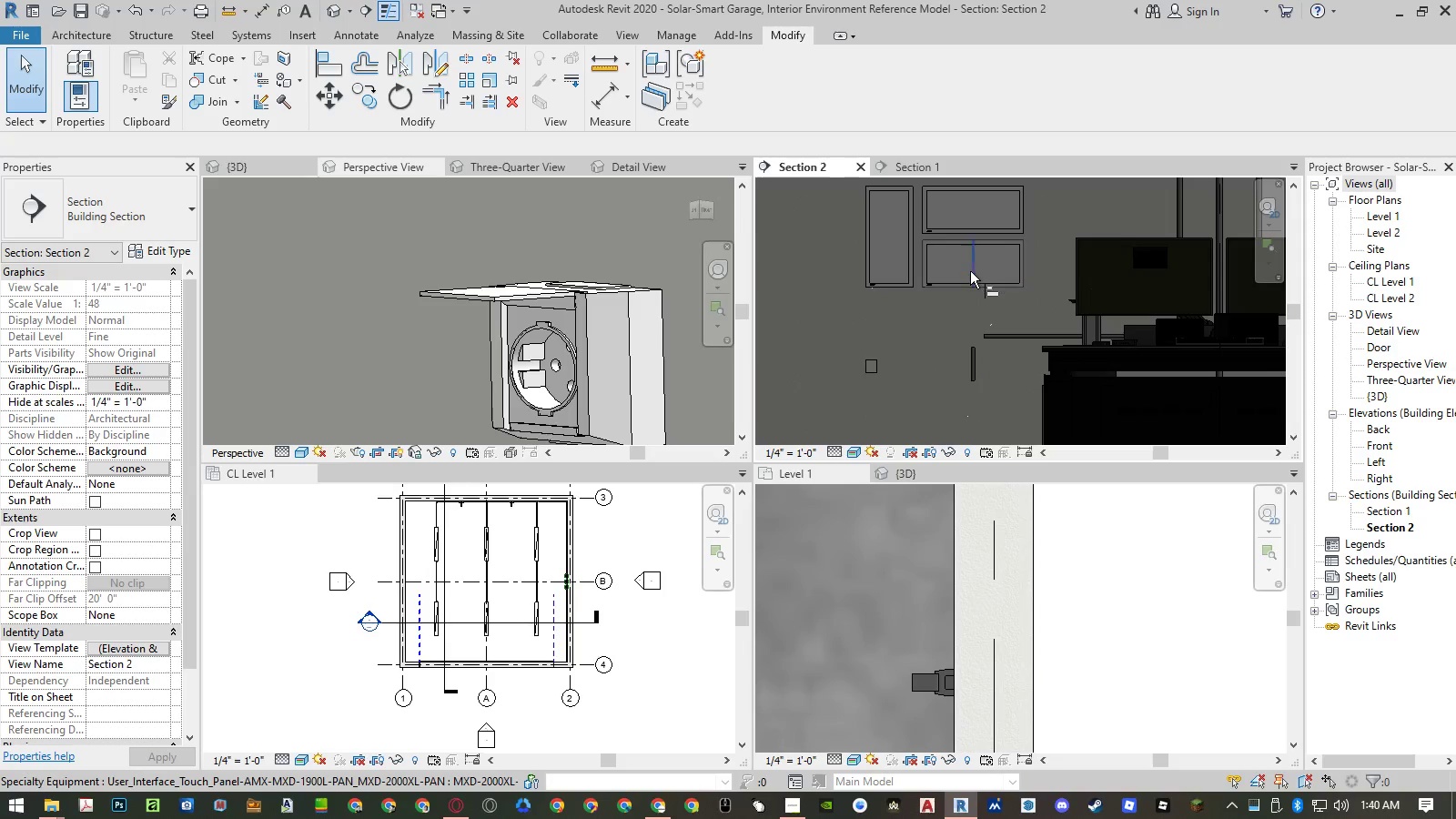 
left_click([970, 271])
 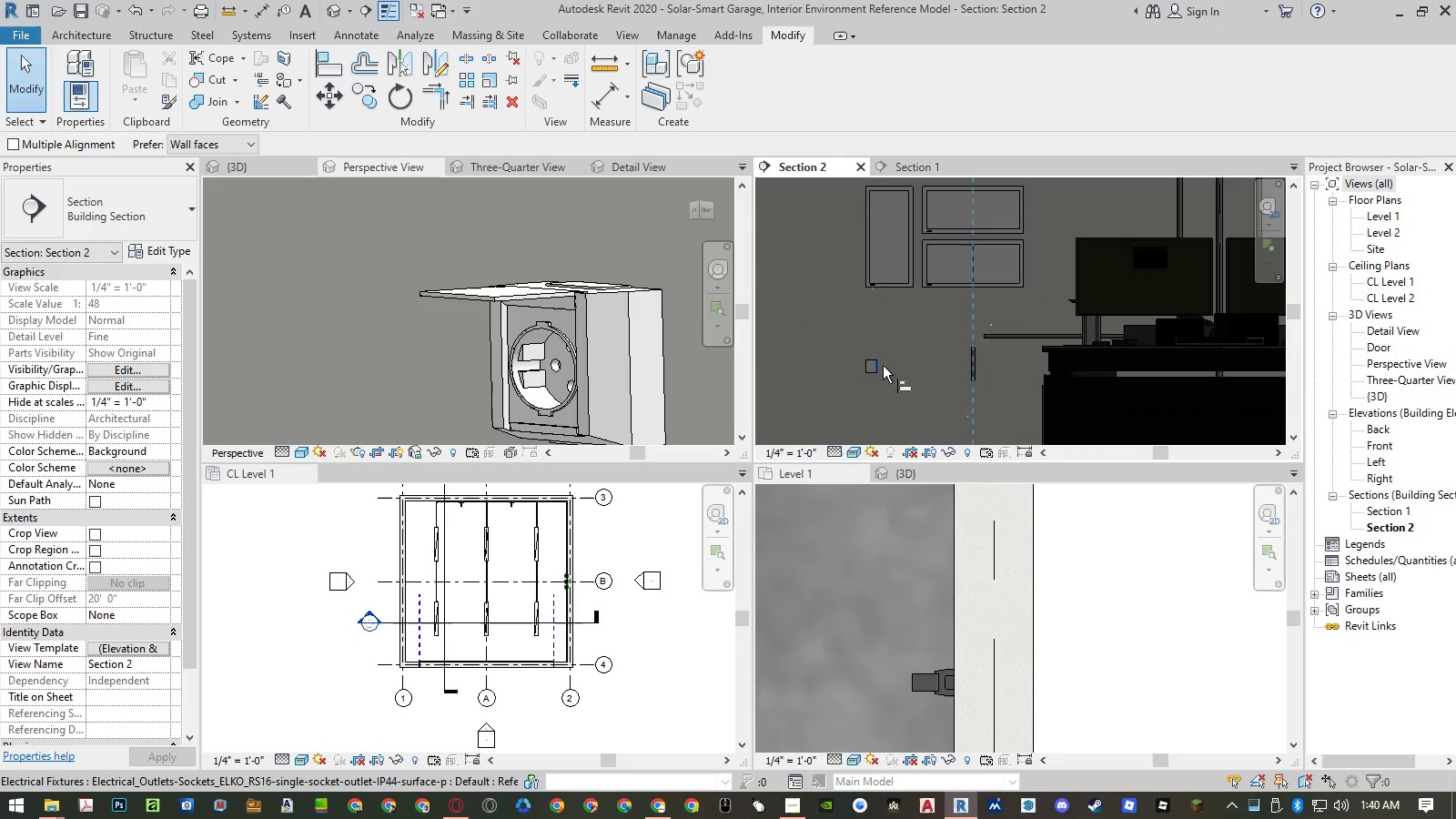 
left_click([864, 371])
 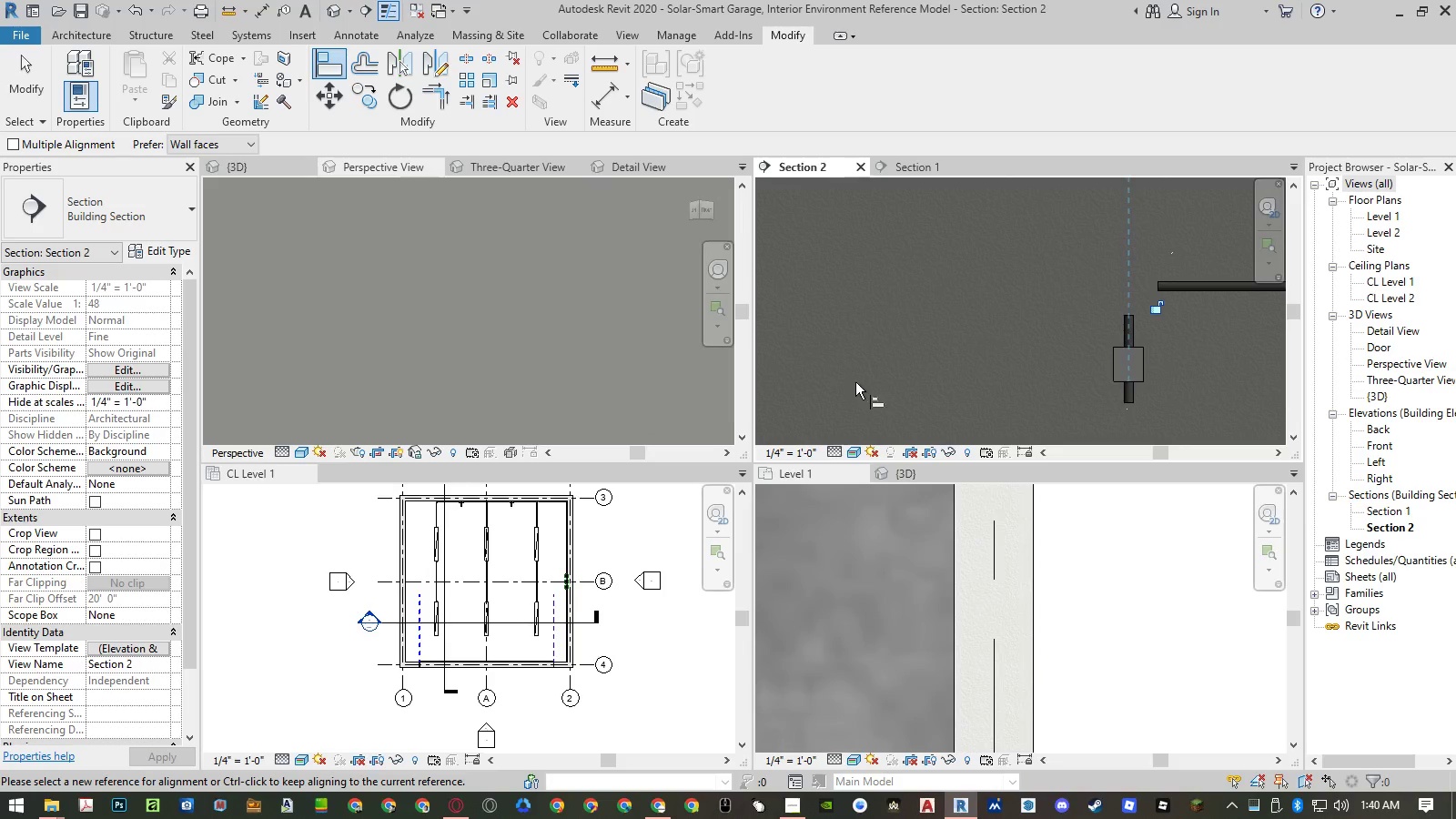 
scroll: coordinate [865, 371], scroll_direction: up, amount: 7.0
 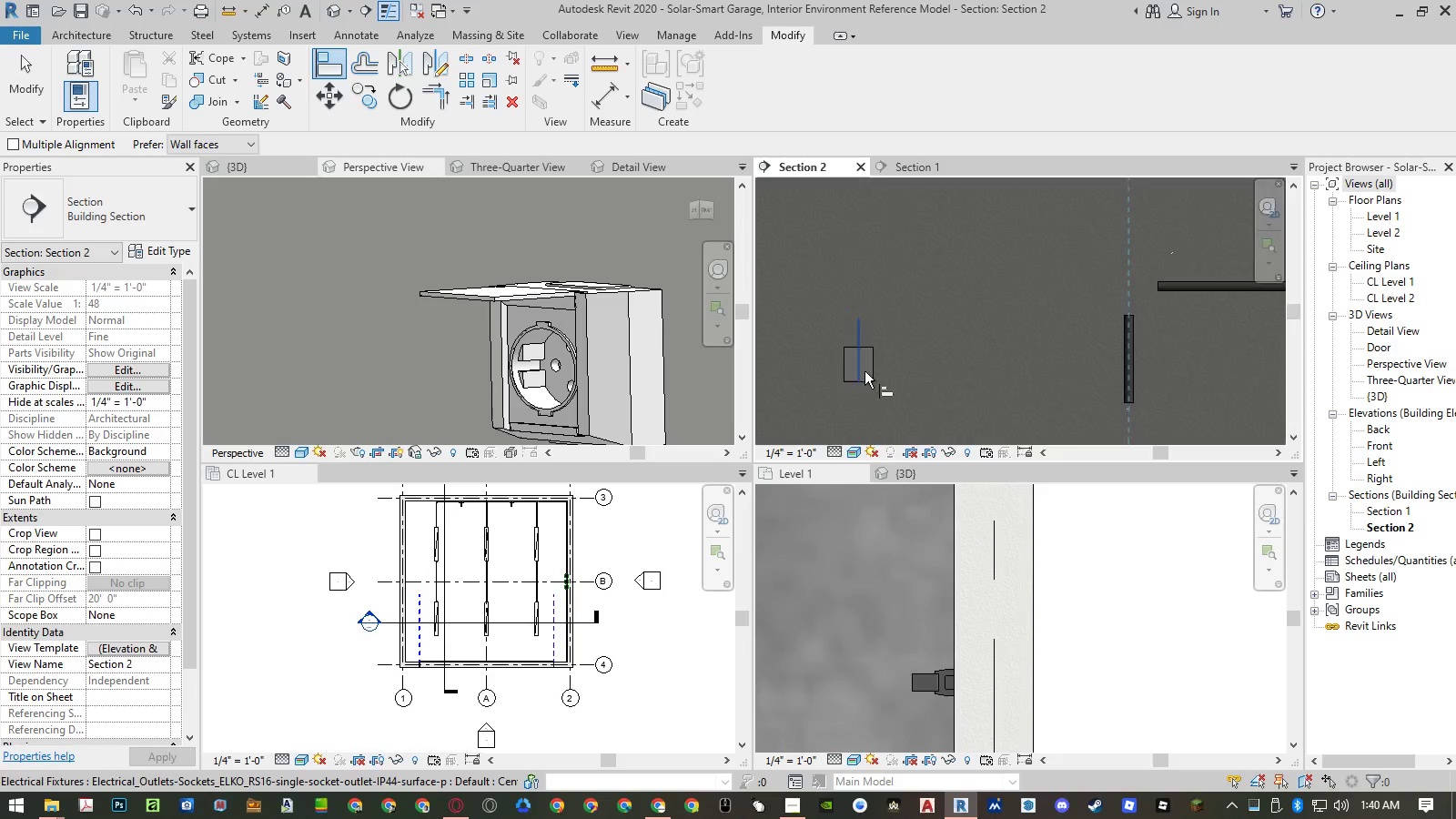 
scroll: coordinate [855, 382], scroll_direction: down, amount: 4.0
 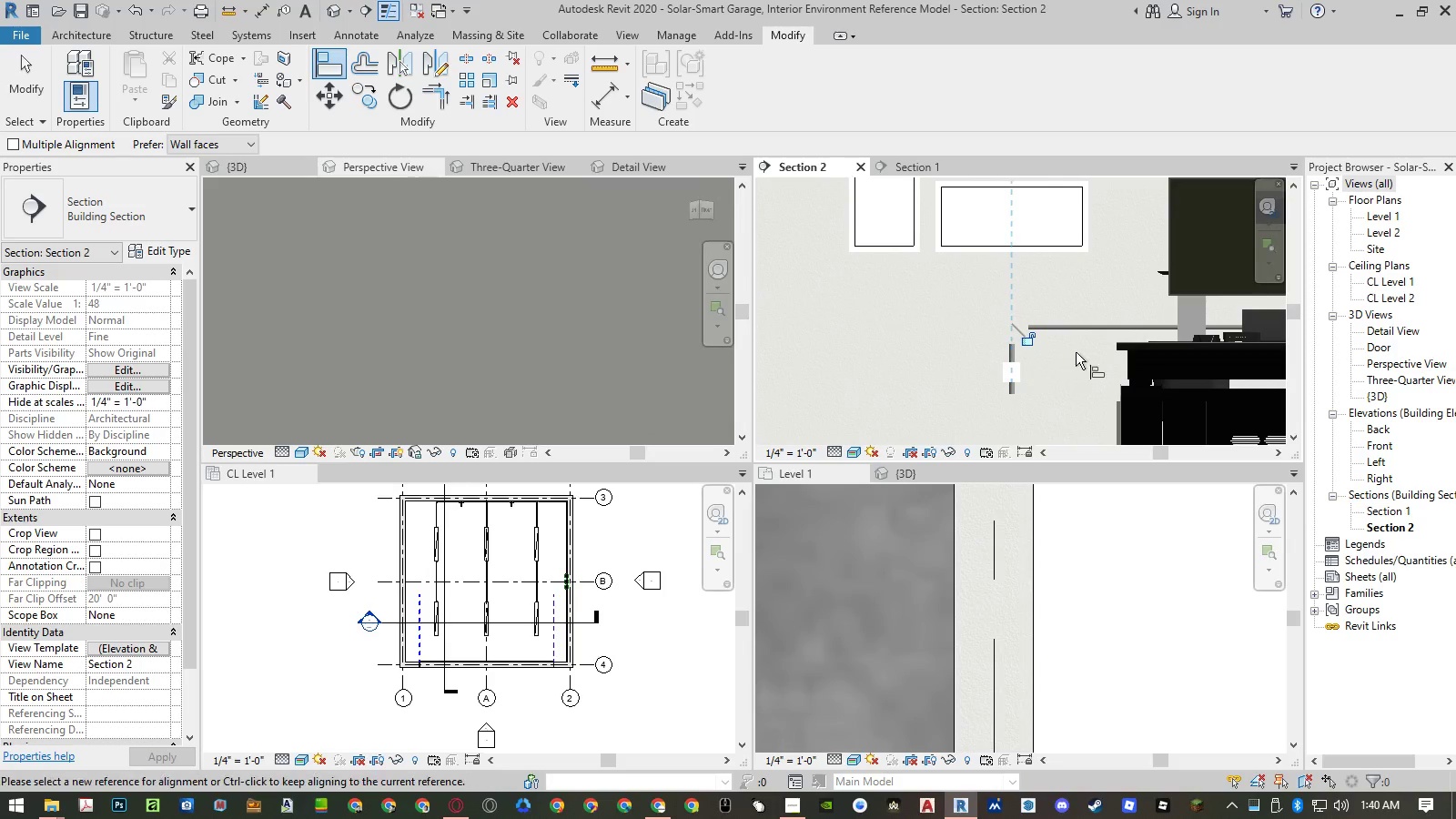 
scroll: coordinate [1117, 338], scroll_direction: up, amount: 5.0
 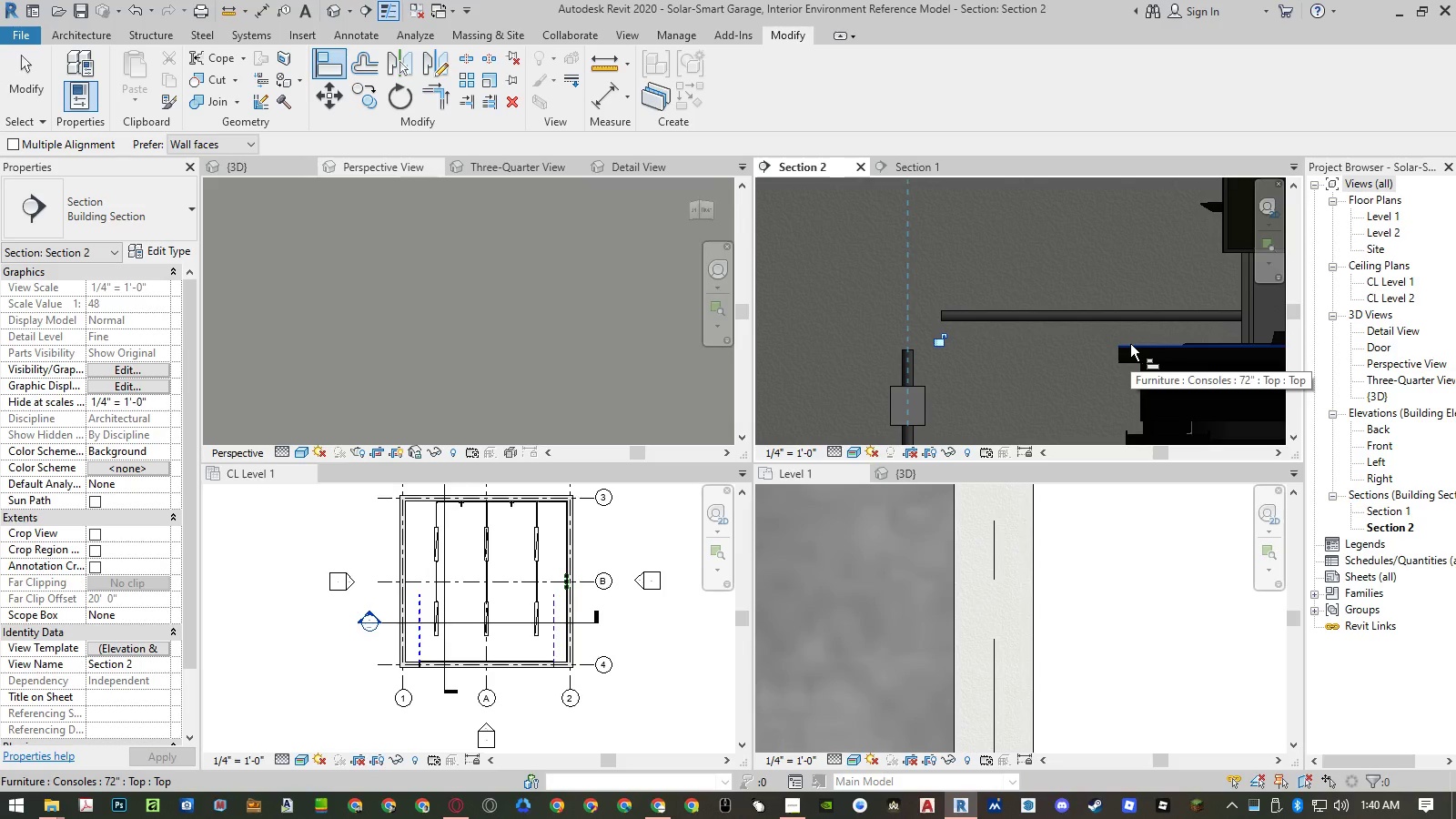 
left_click([1130, 344])
 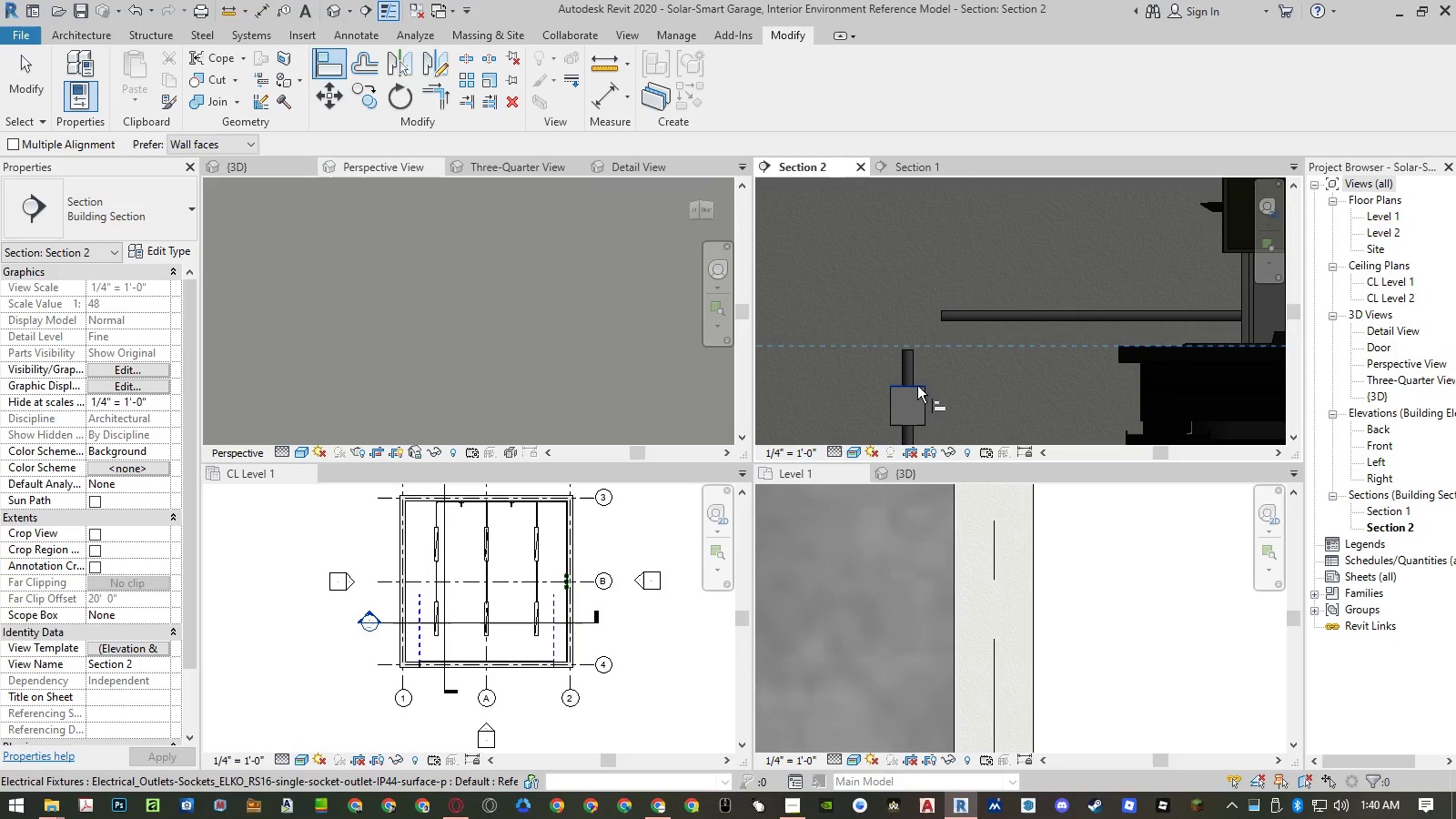 
left_click([917, 386])
 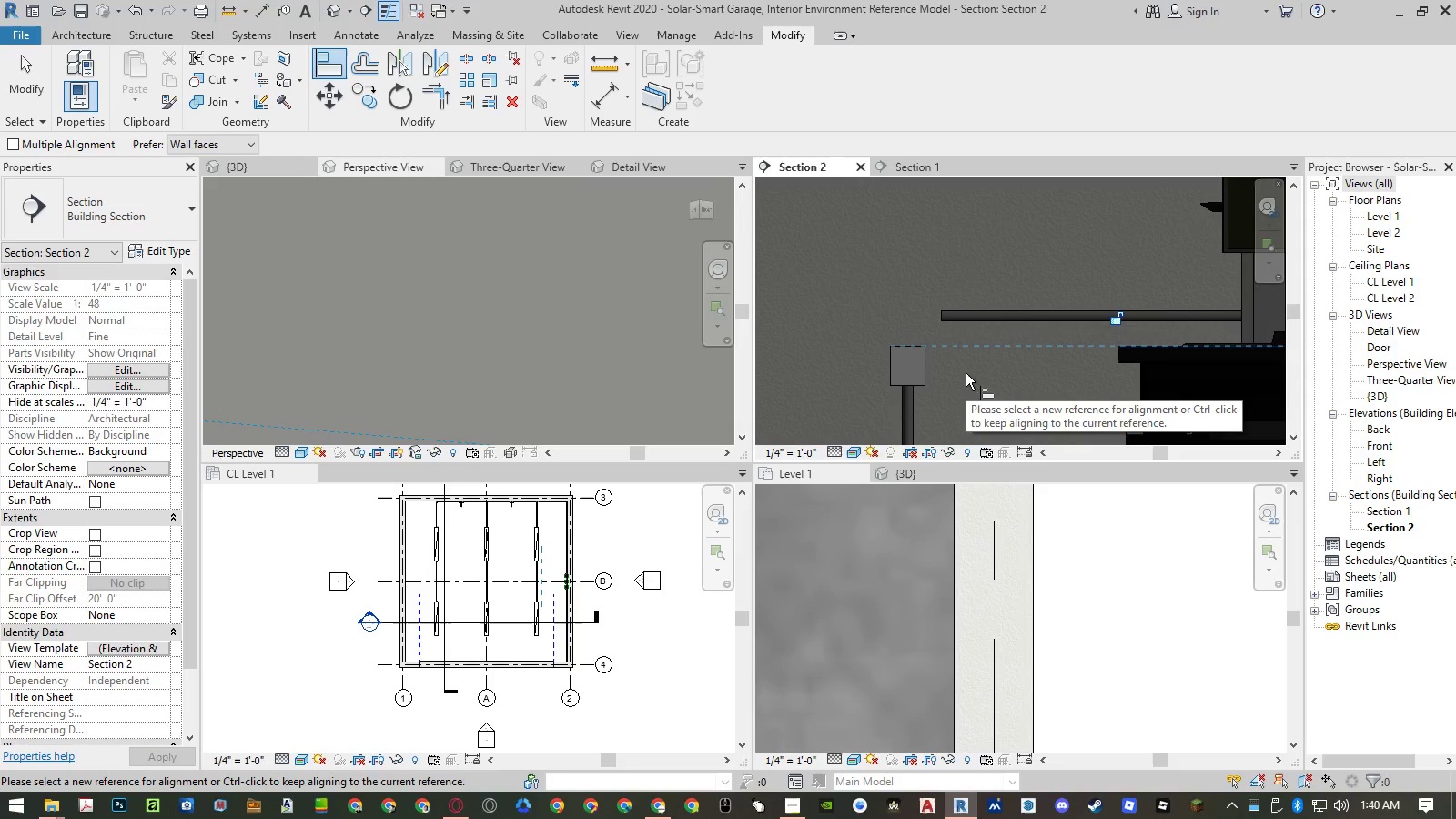 
key(Escape)
 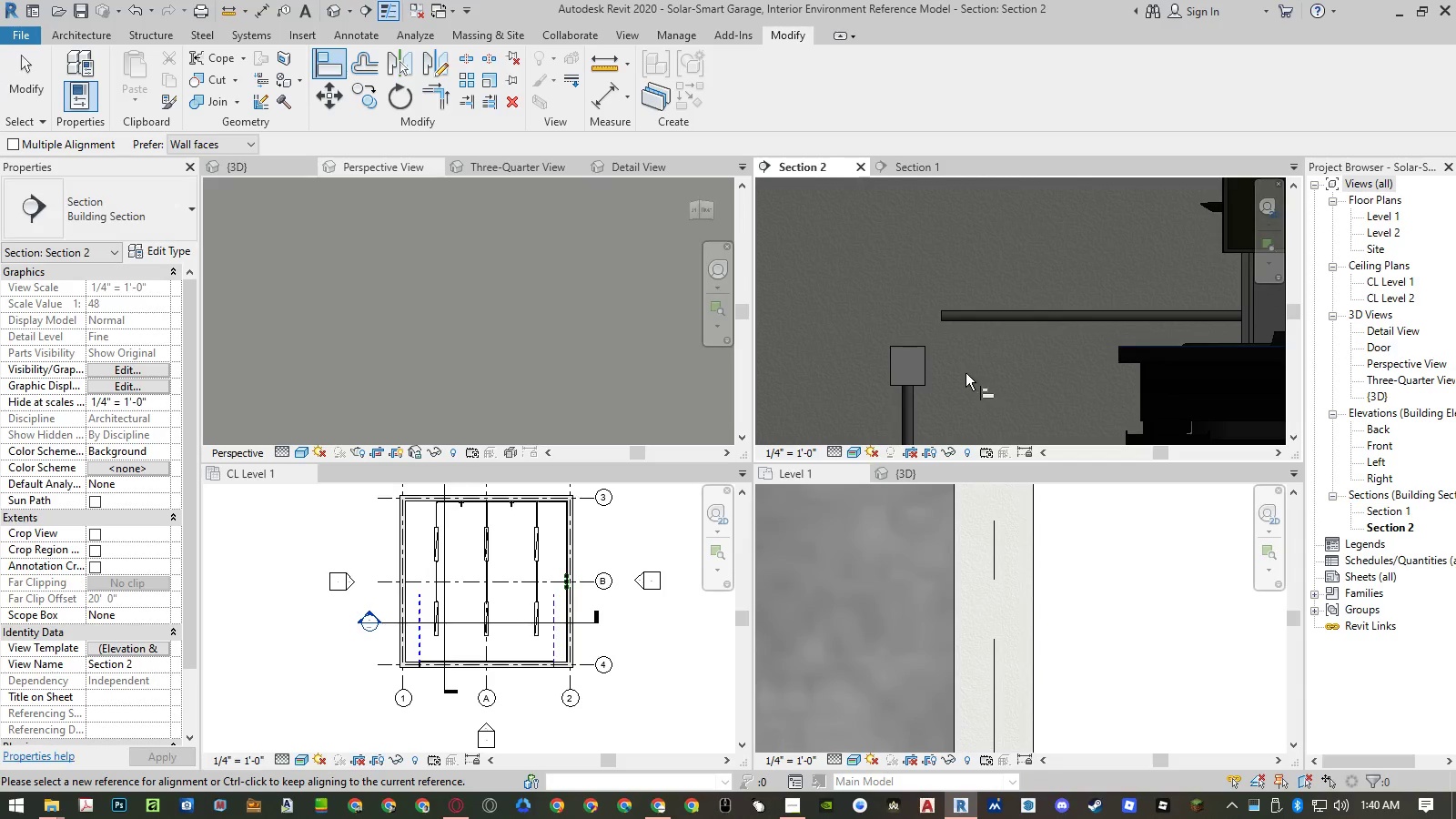 
key(Escape)
 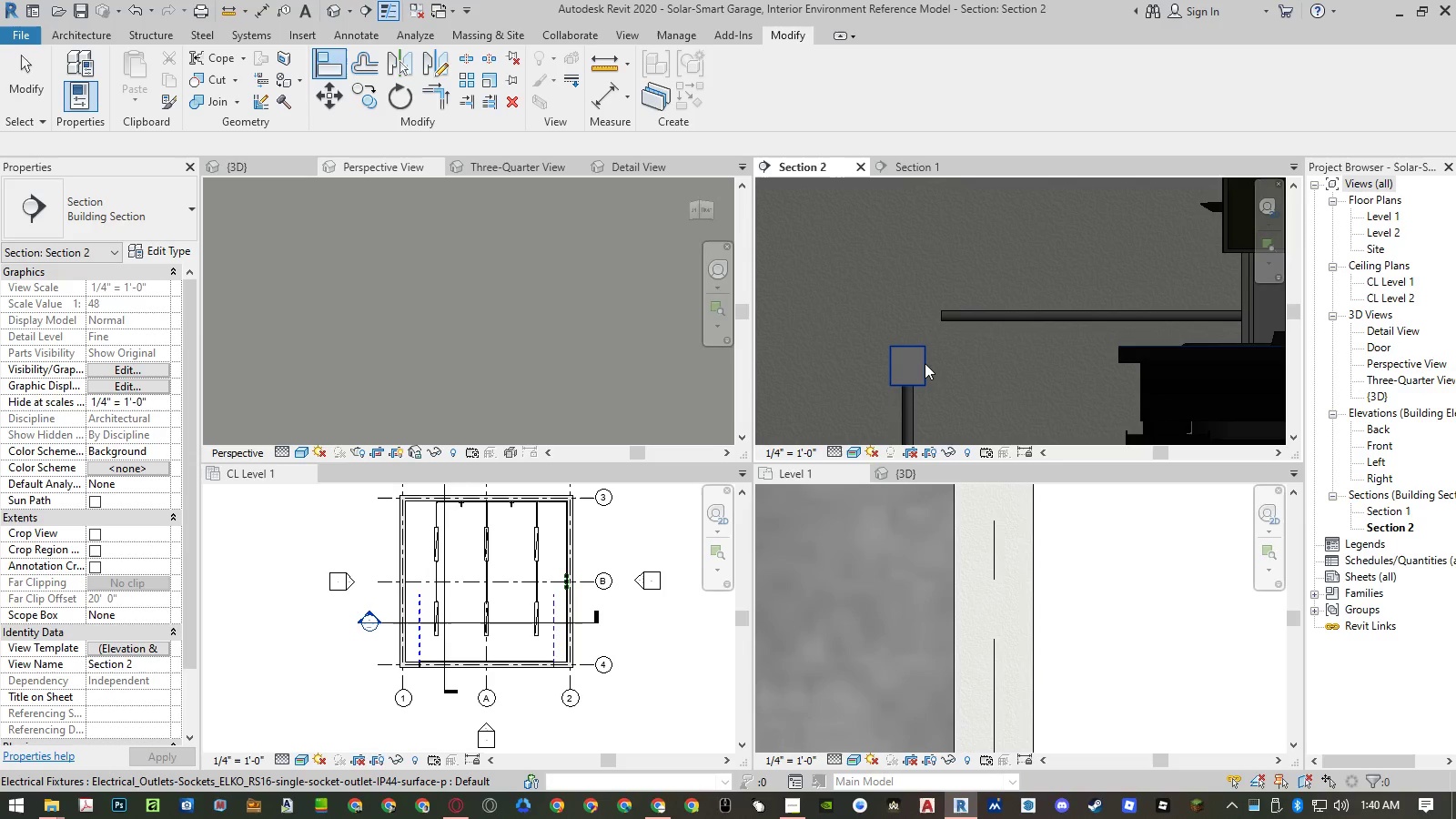 
left_click([925, 363])
 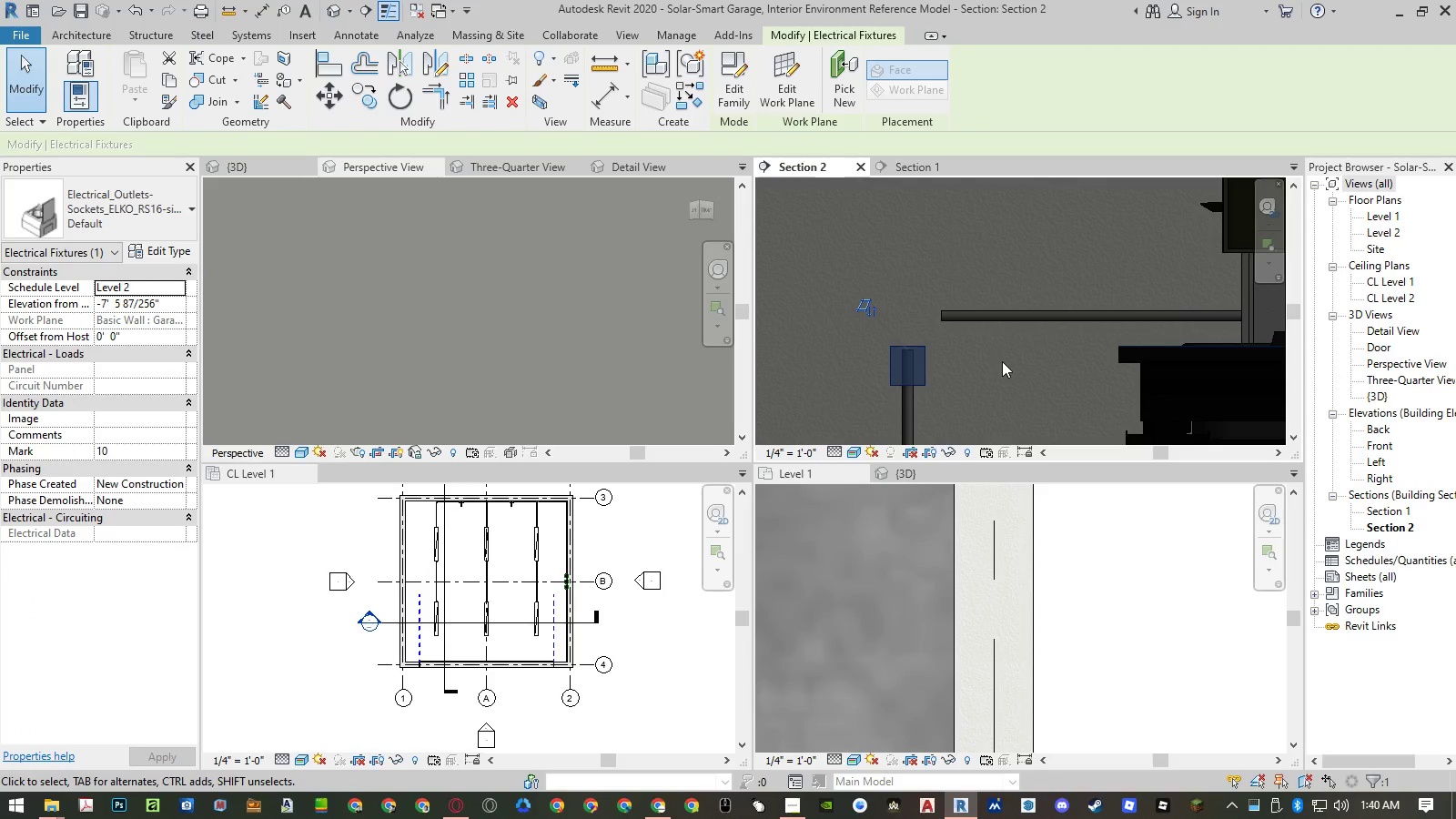 
type(al)
 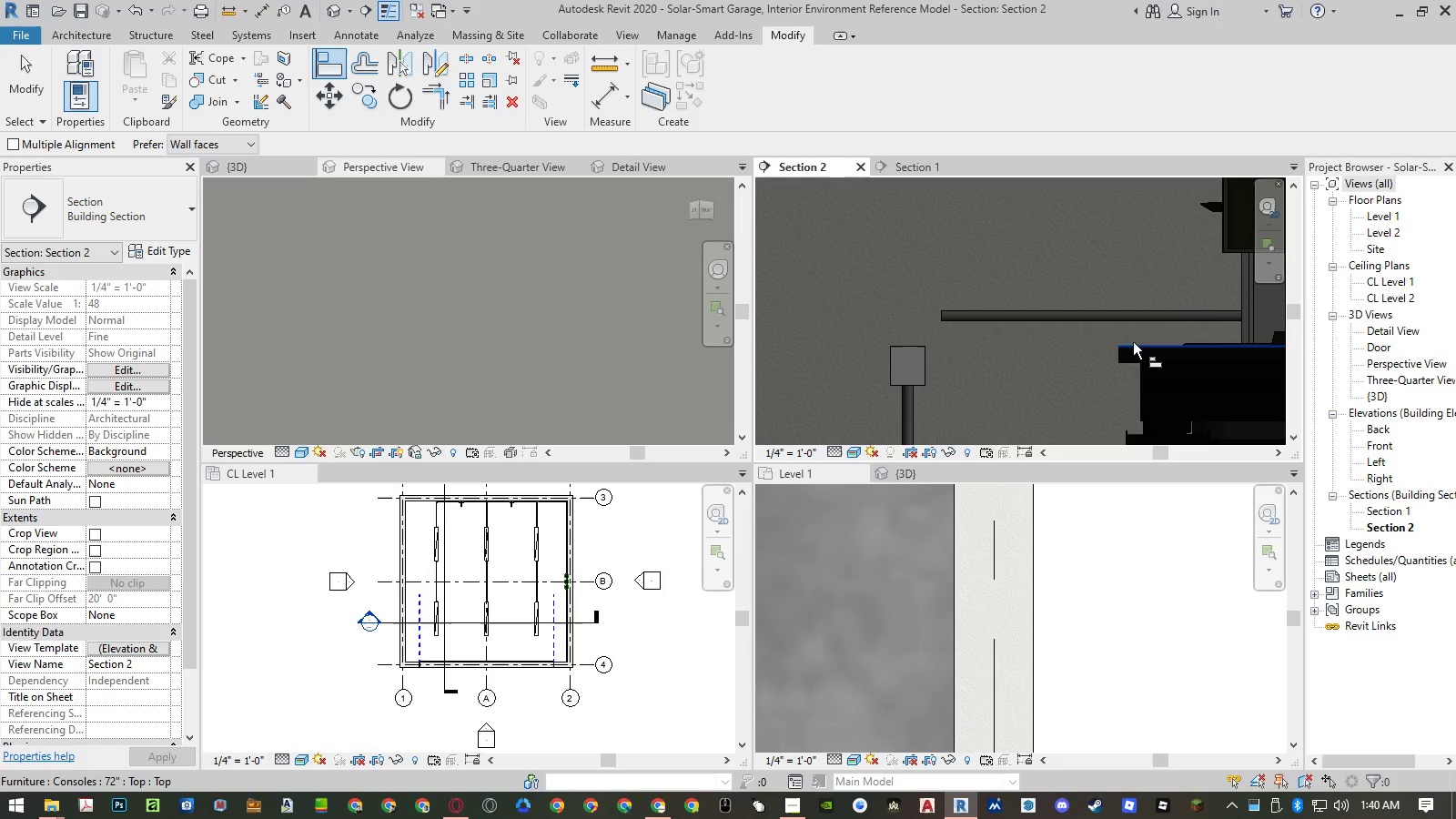 
left_click([1133, 342])
 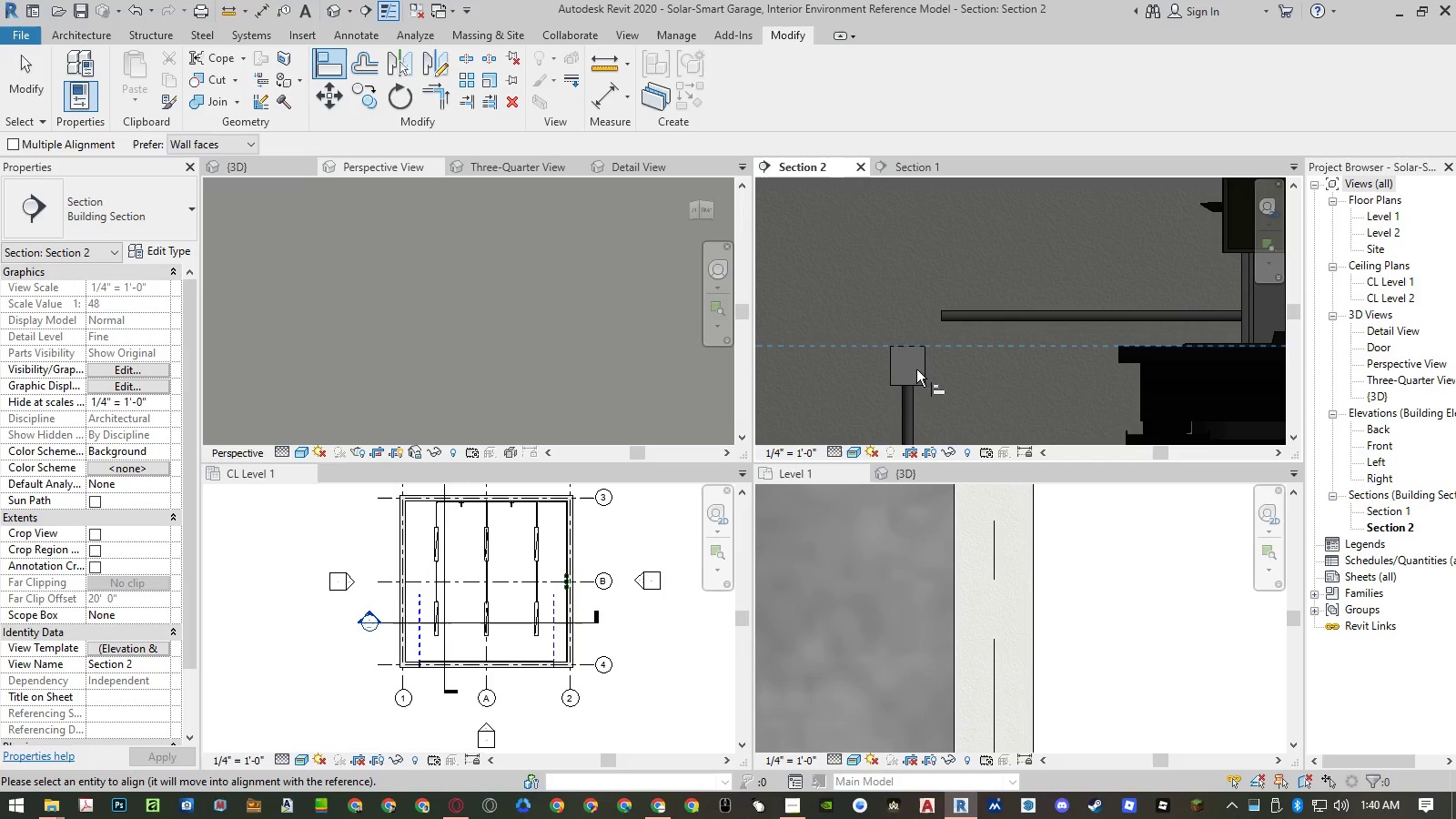 
scroll: coordinate [903, 366], scroll_direction: up, amount: 4.0
 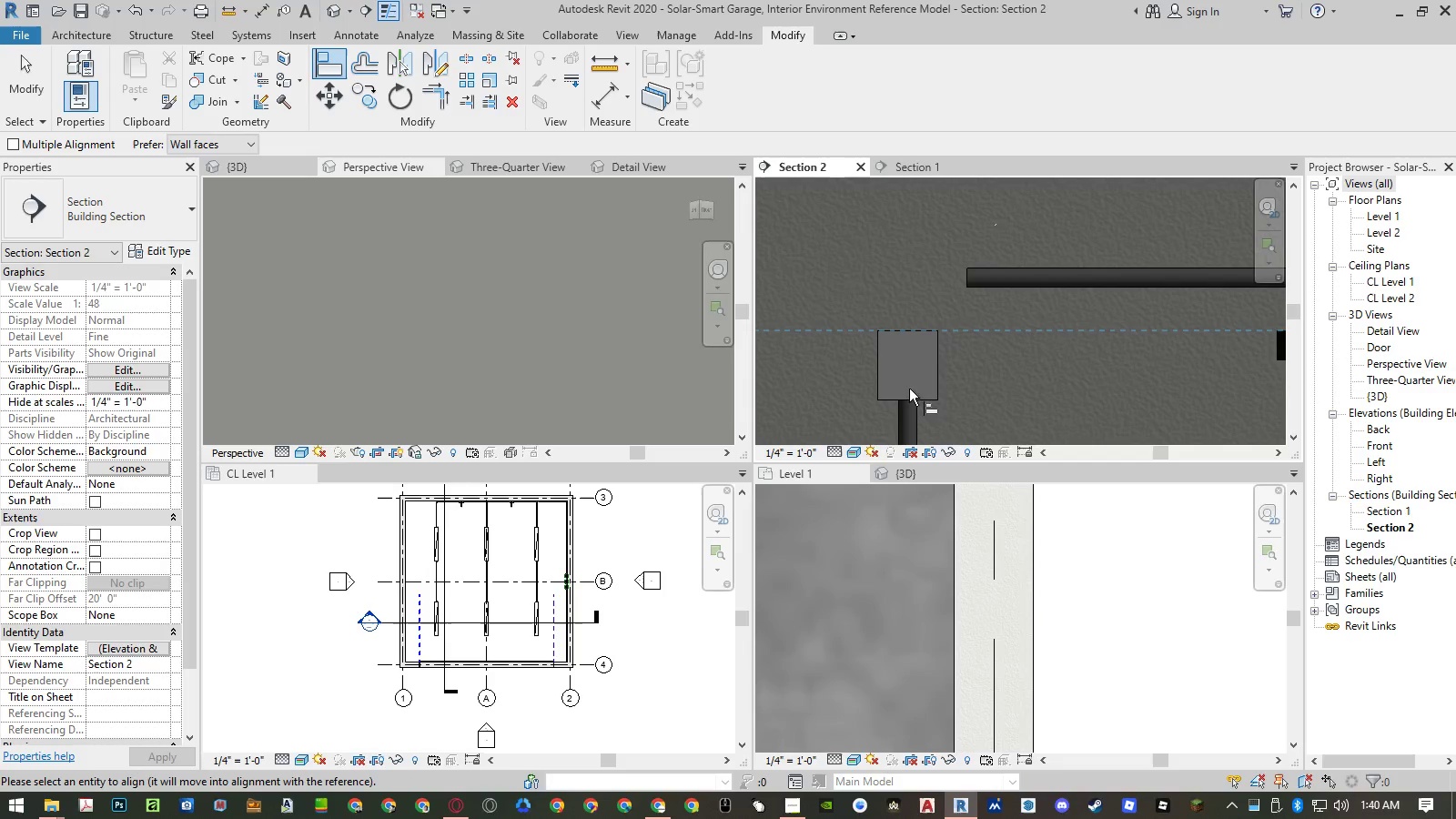 
key(Escape)
 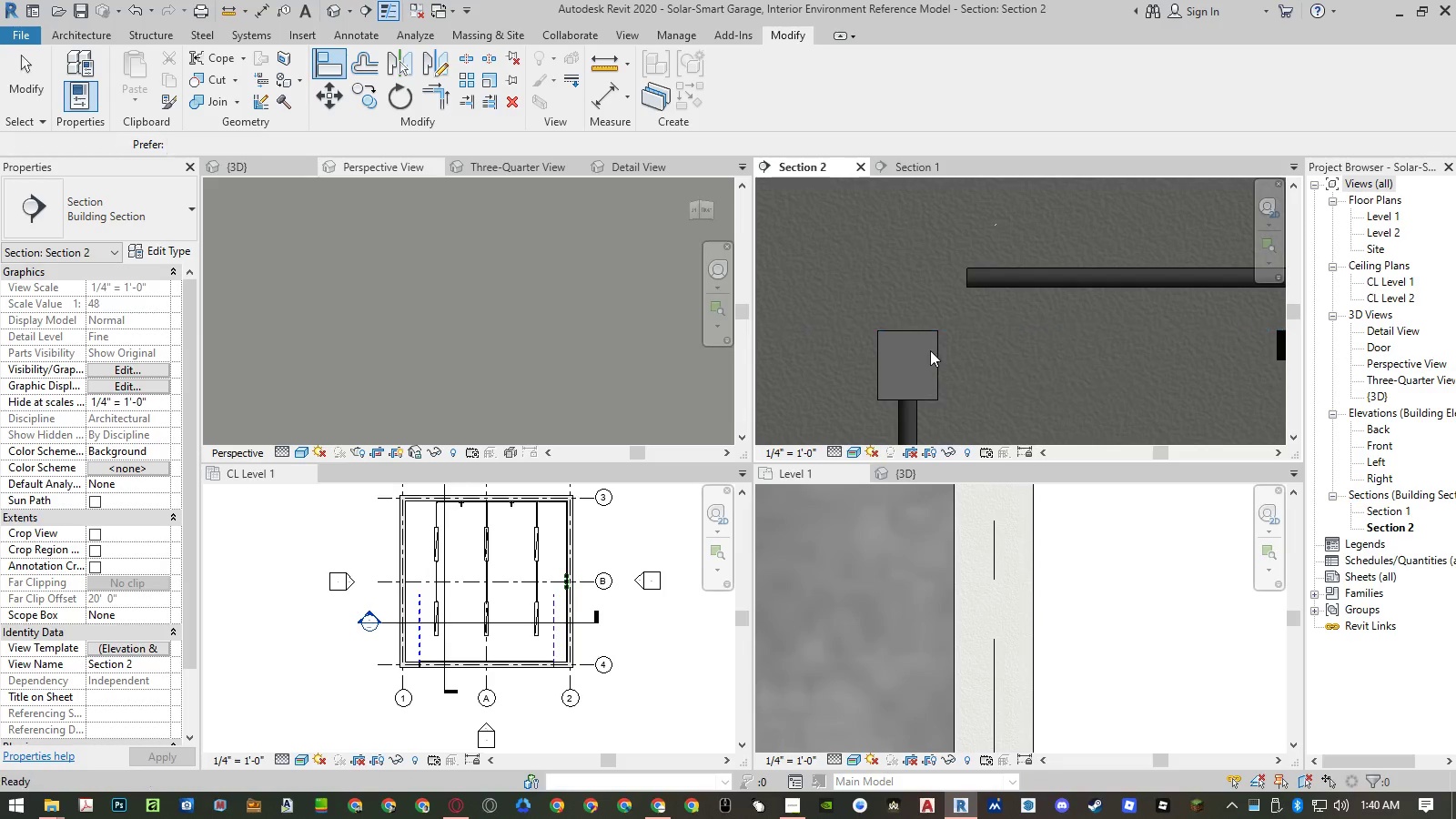 
key(Escape)
 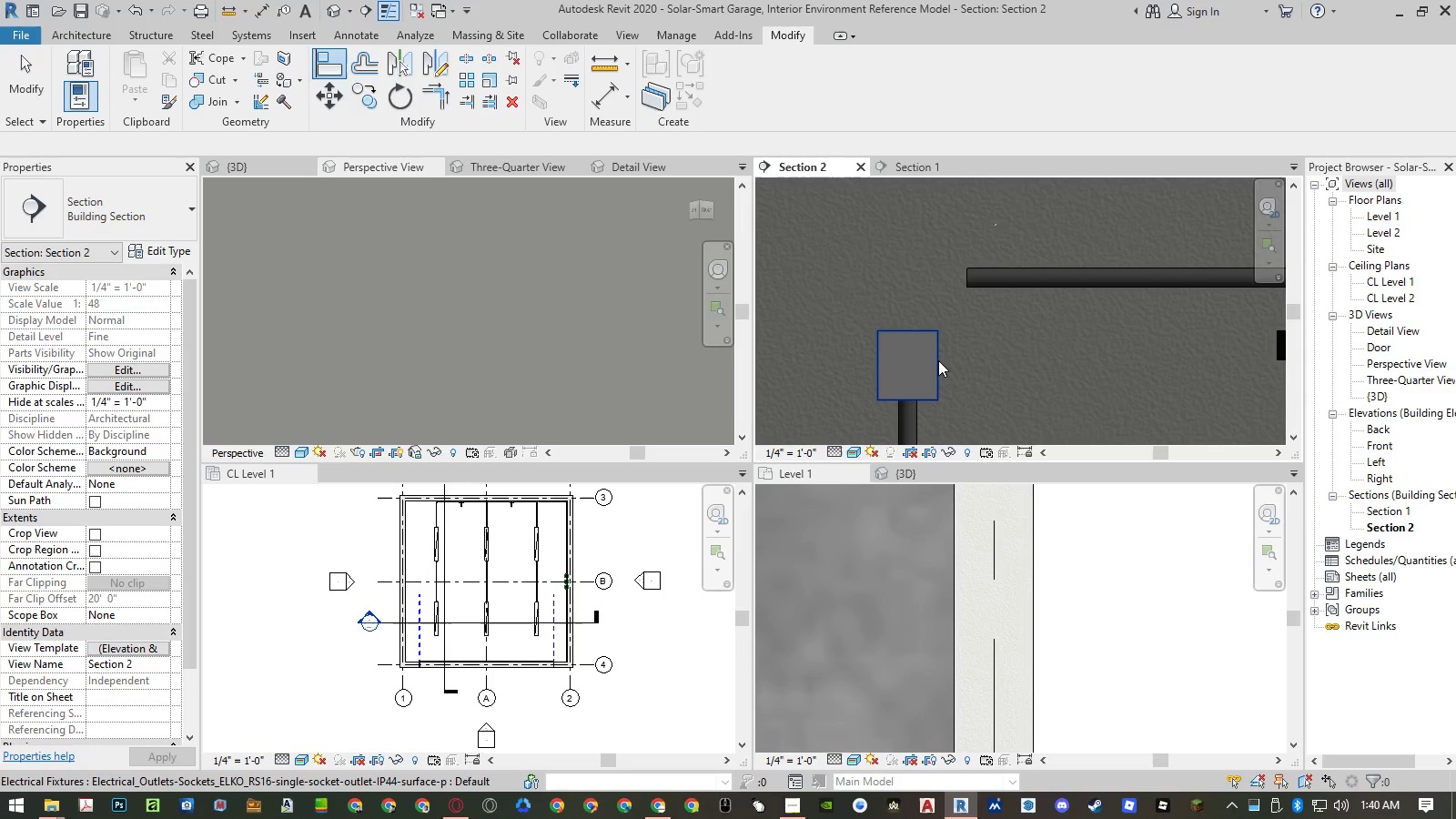 
left_click([938, 360])
 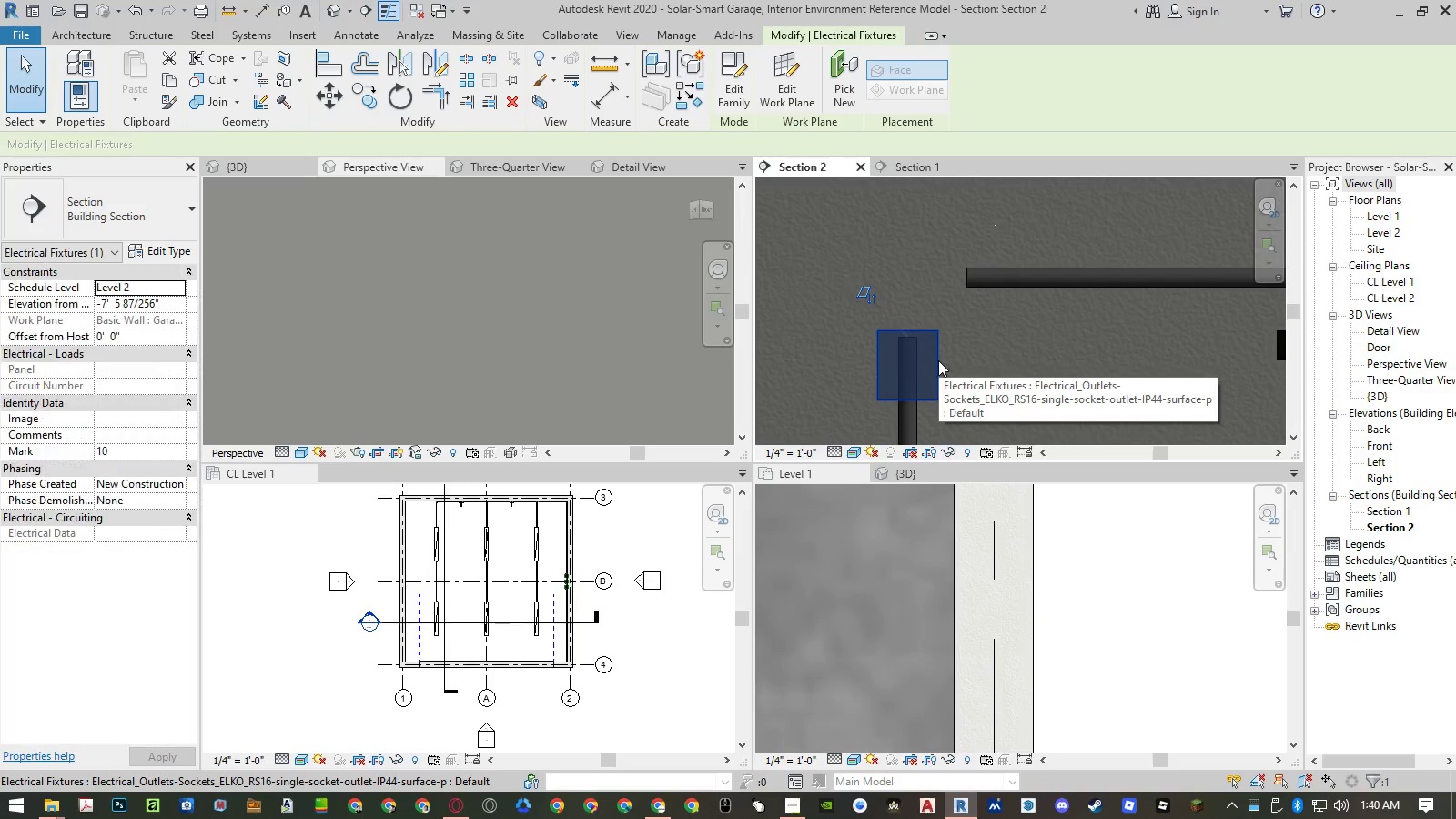 
type(al)
 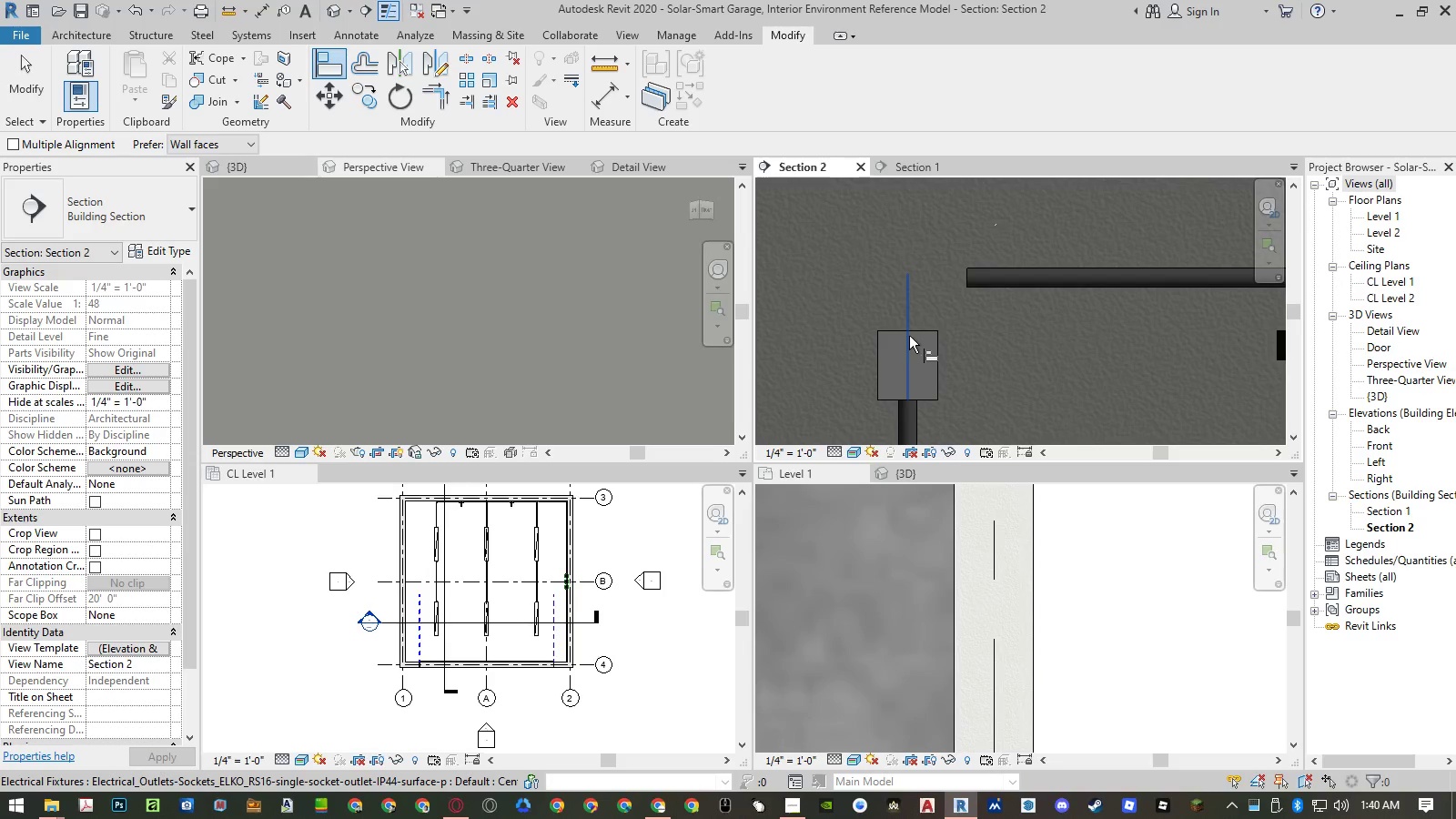 
key(Escape)
 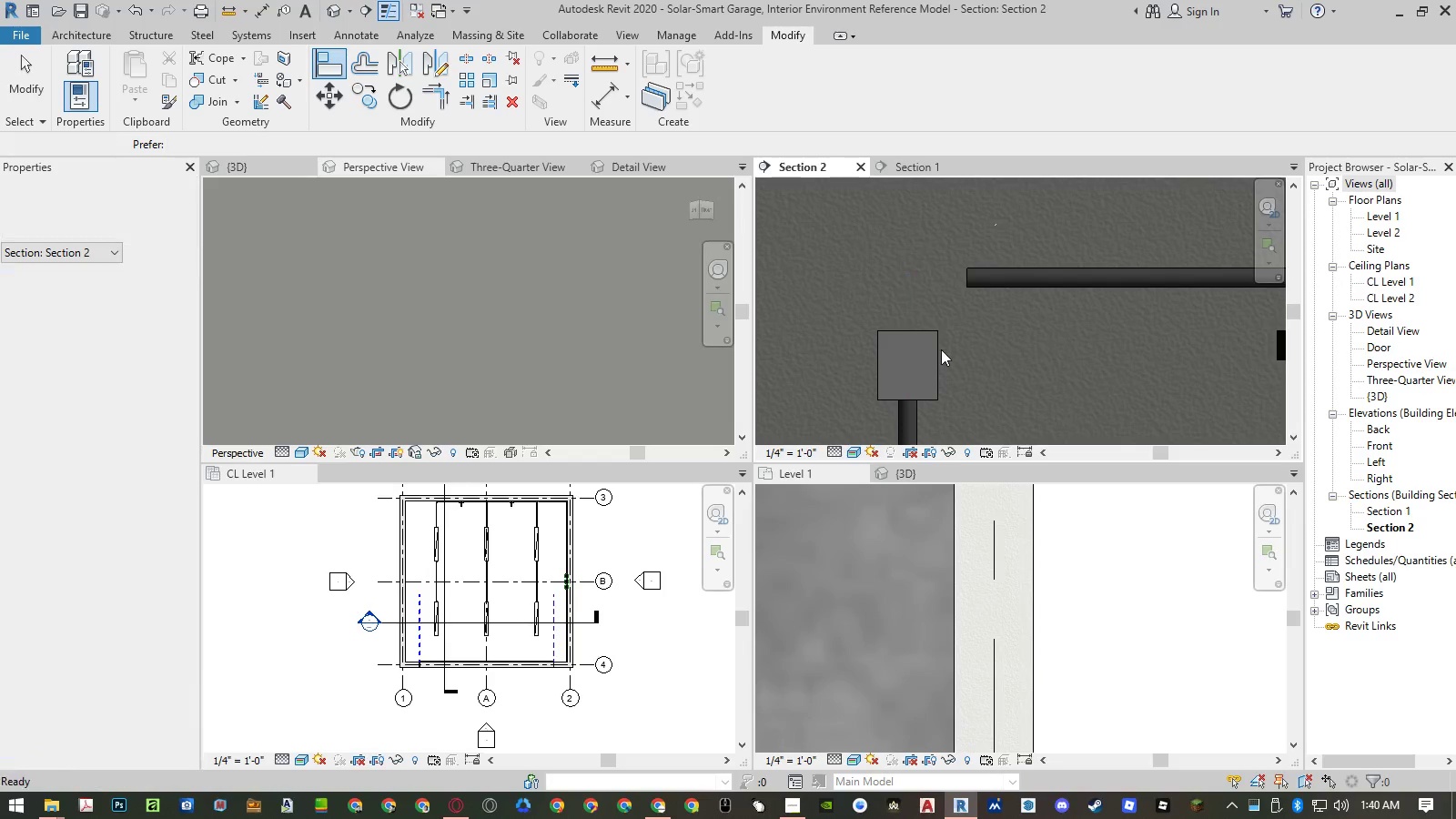 
key(Escape)
 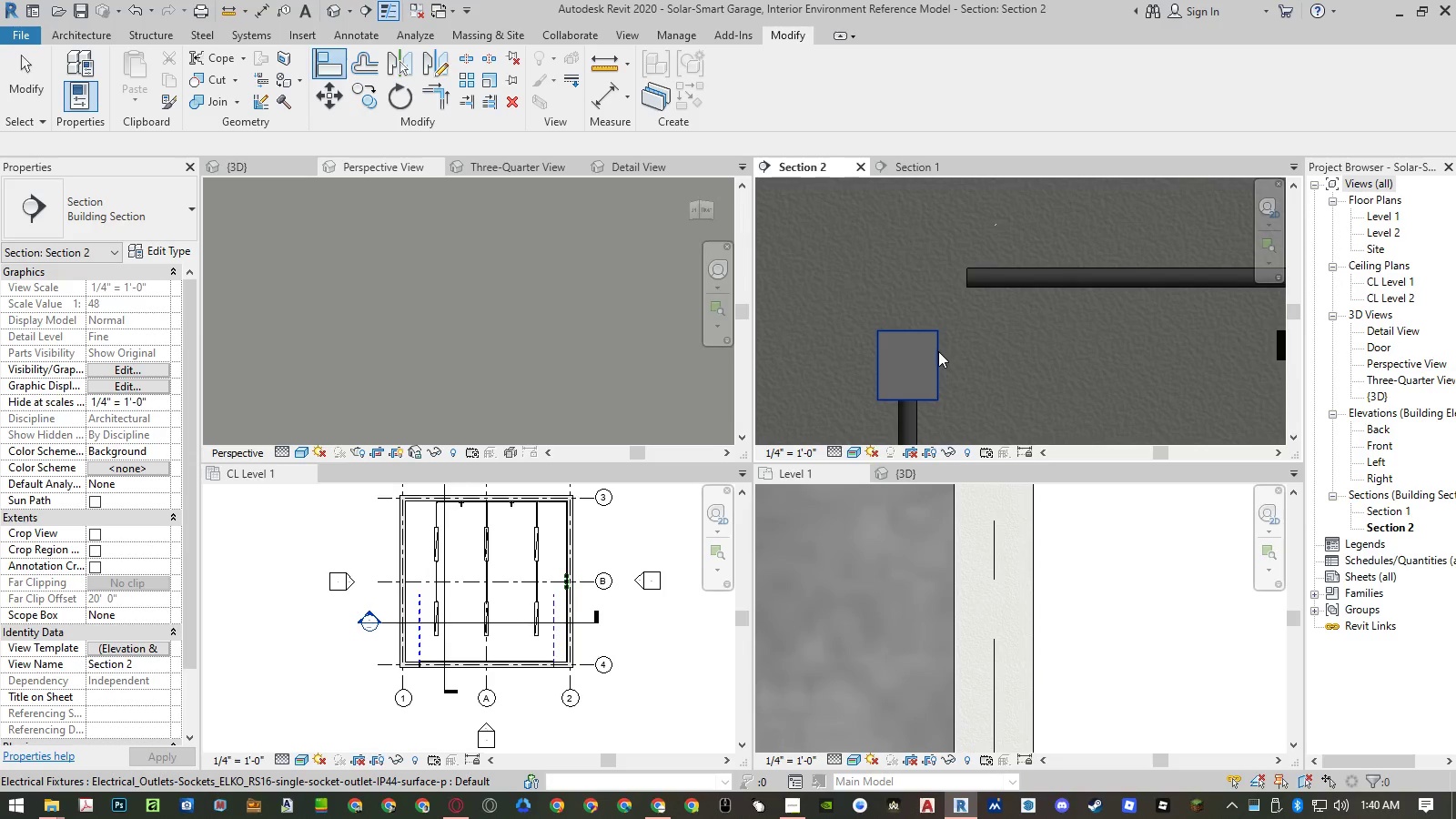 
left_click([937, 351])
 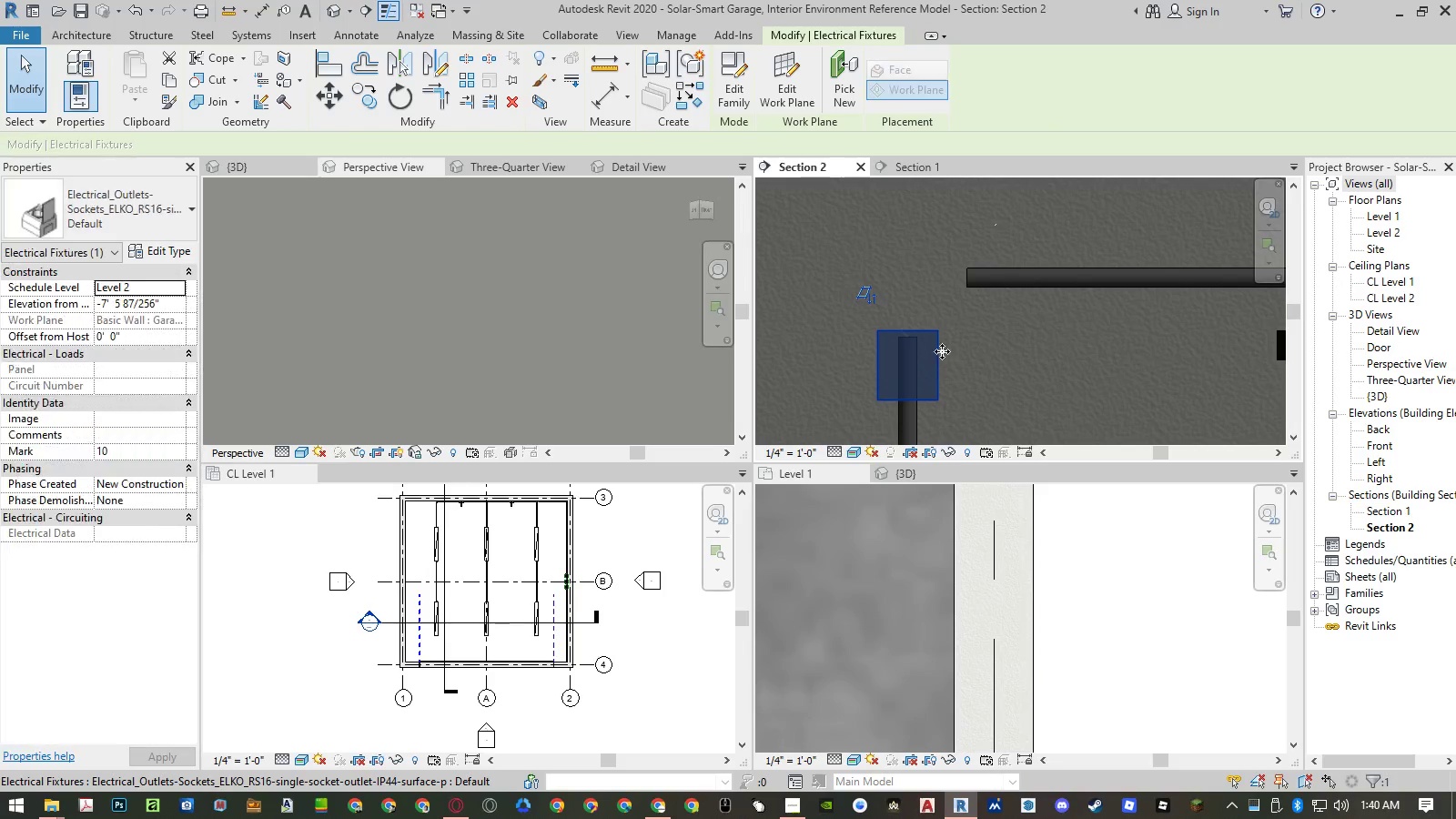 
key(M)
 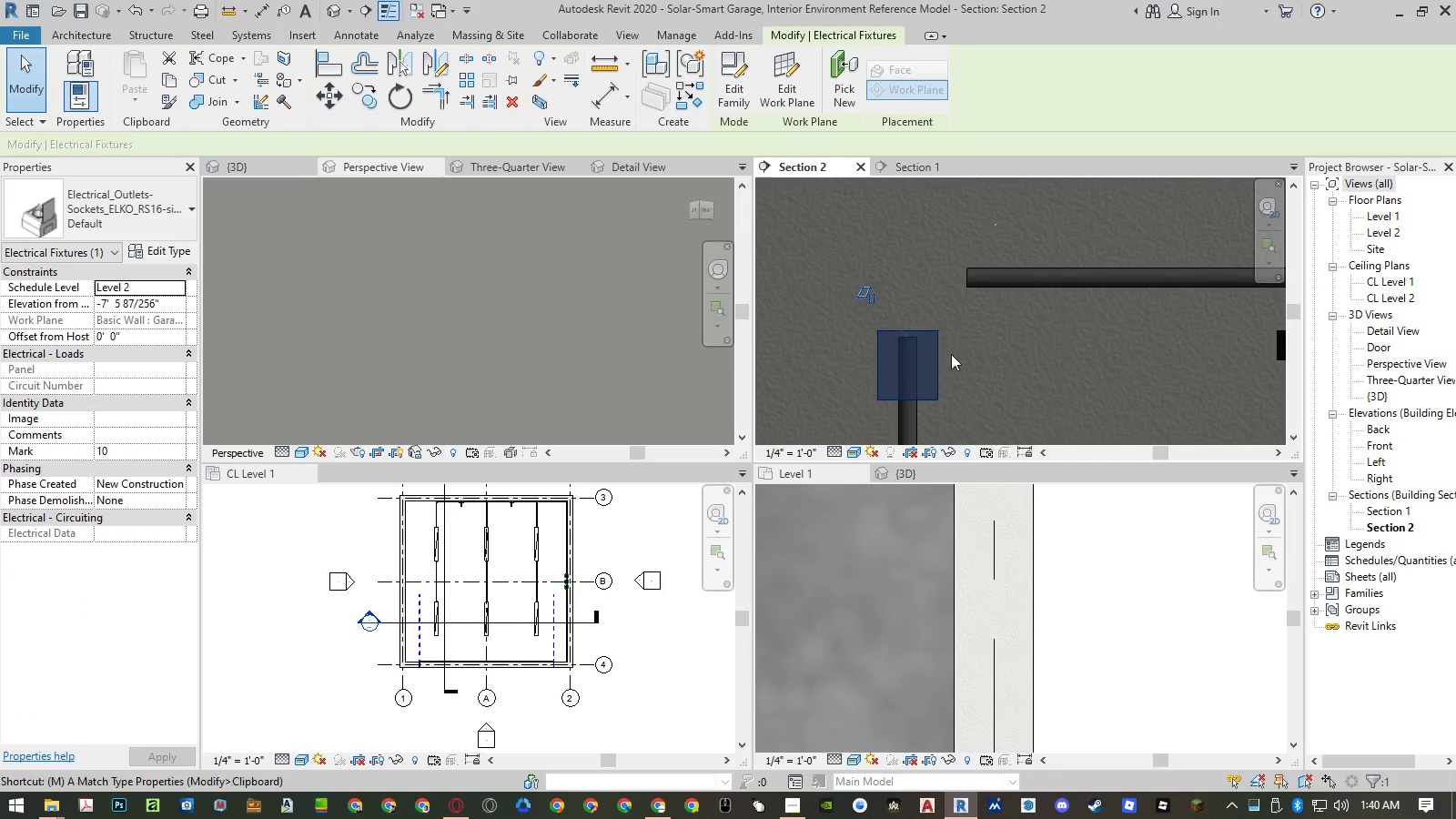 
key(V)
 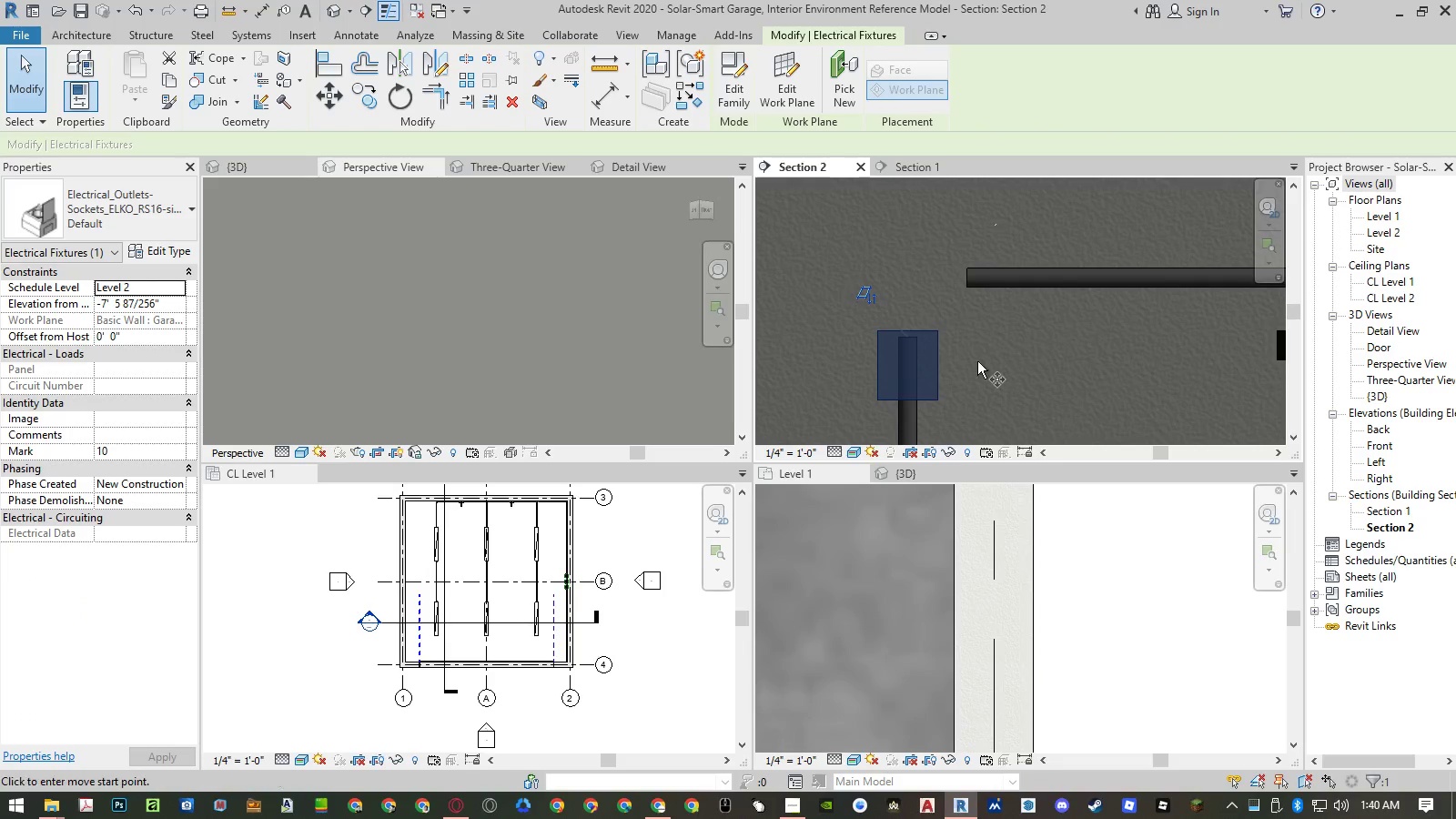 
left_click([979, 361])
 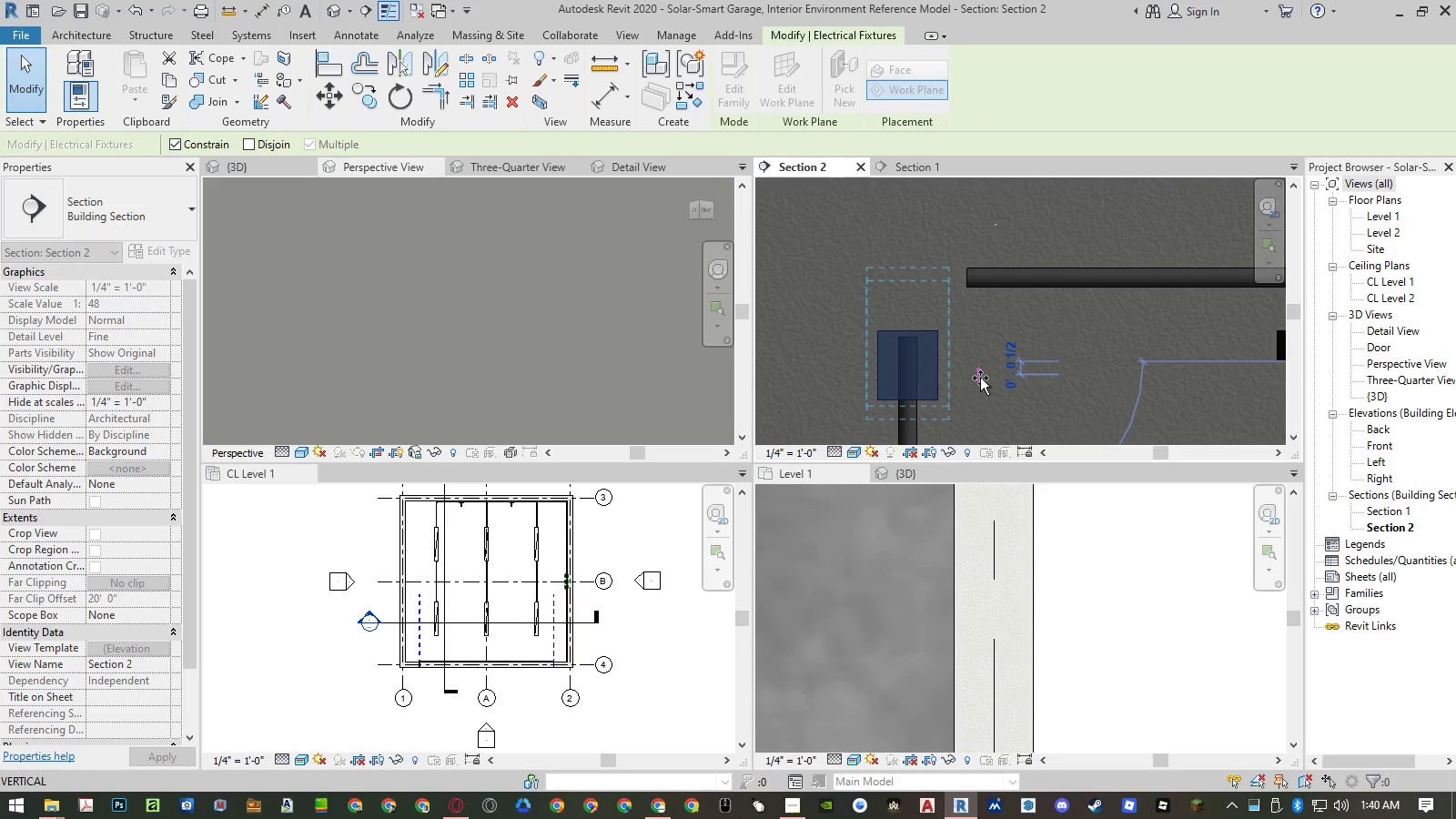 
key(Numpad1)
 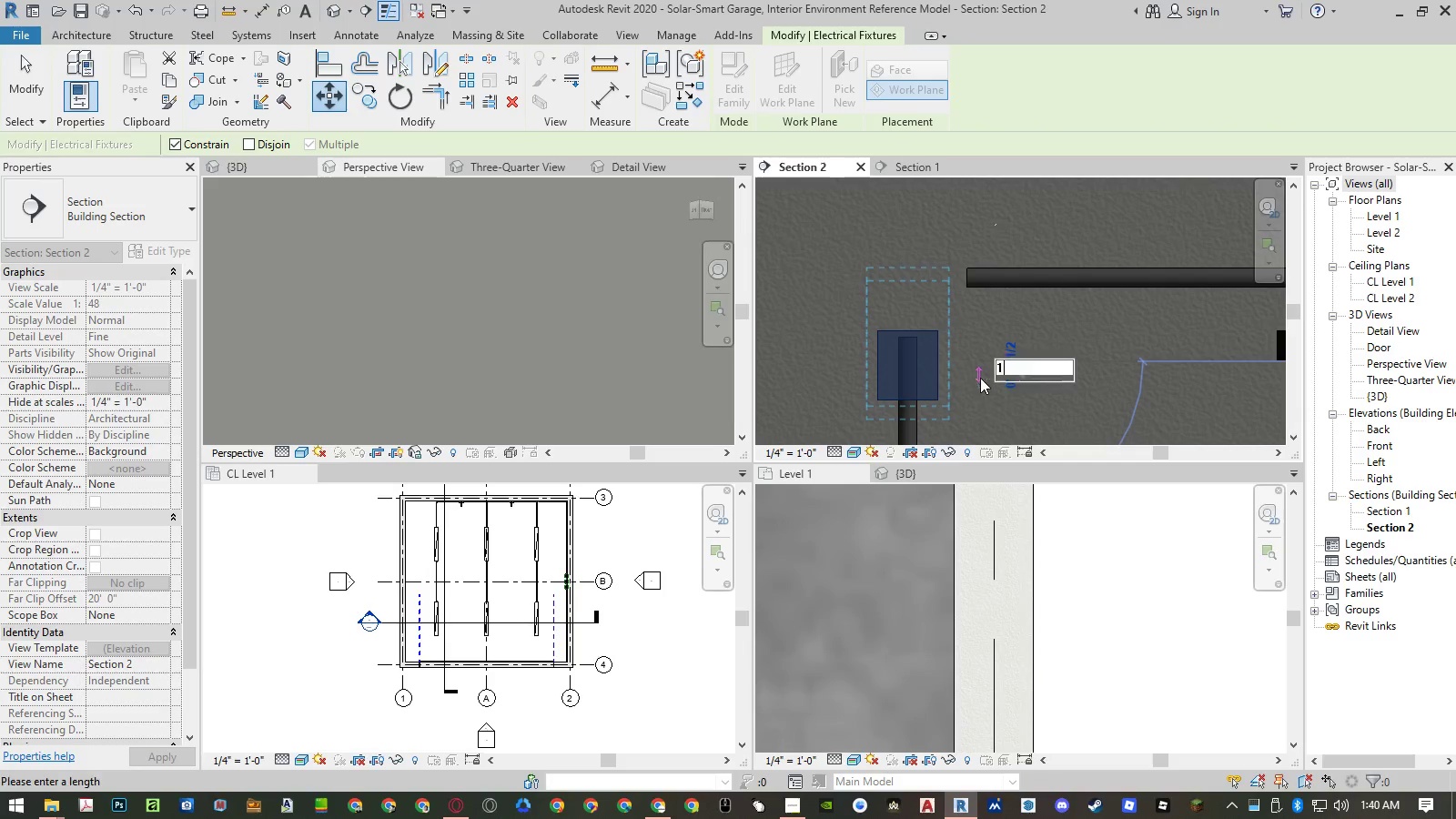 
key(NumpadEnter)
 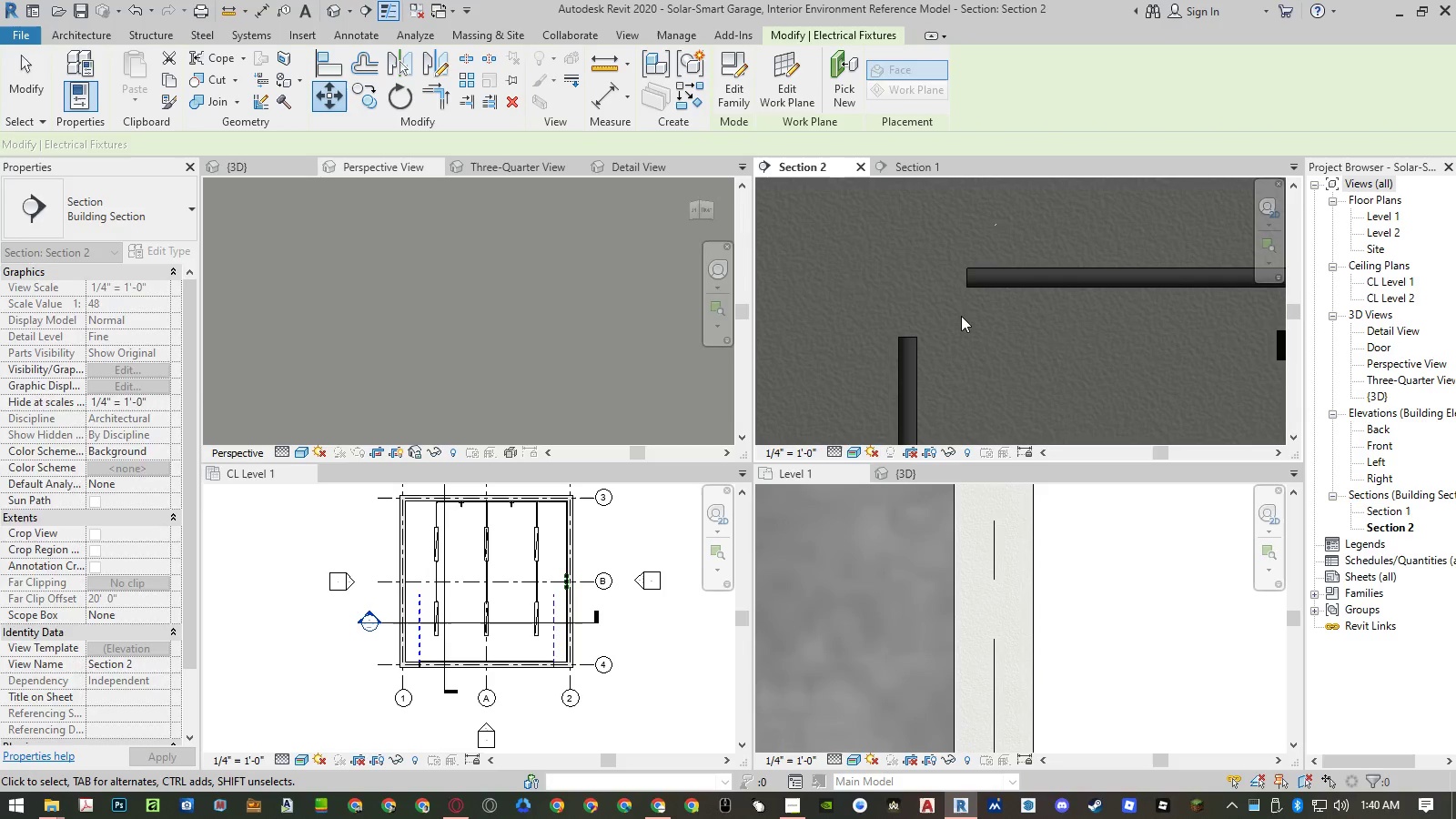 
scroll: coordinate [939, 297], scroll_direction: down, amount: 15.0
 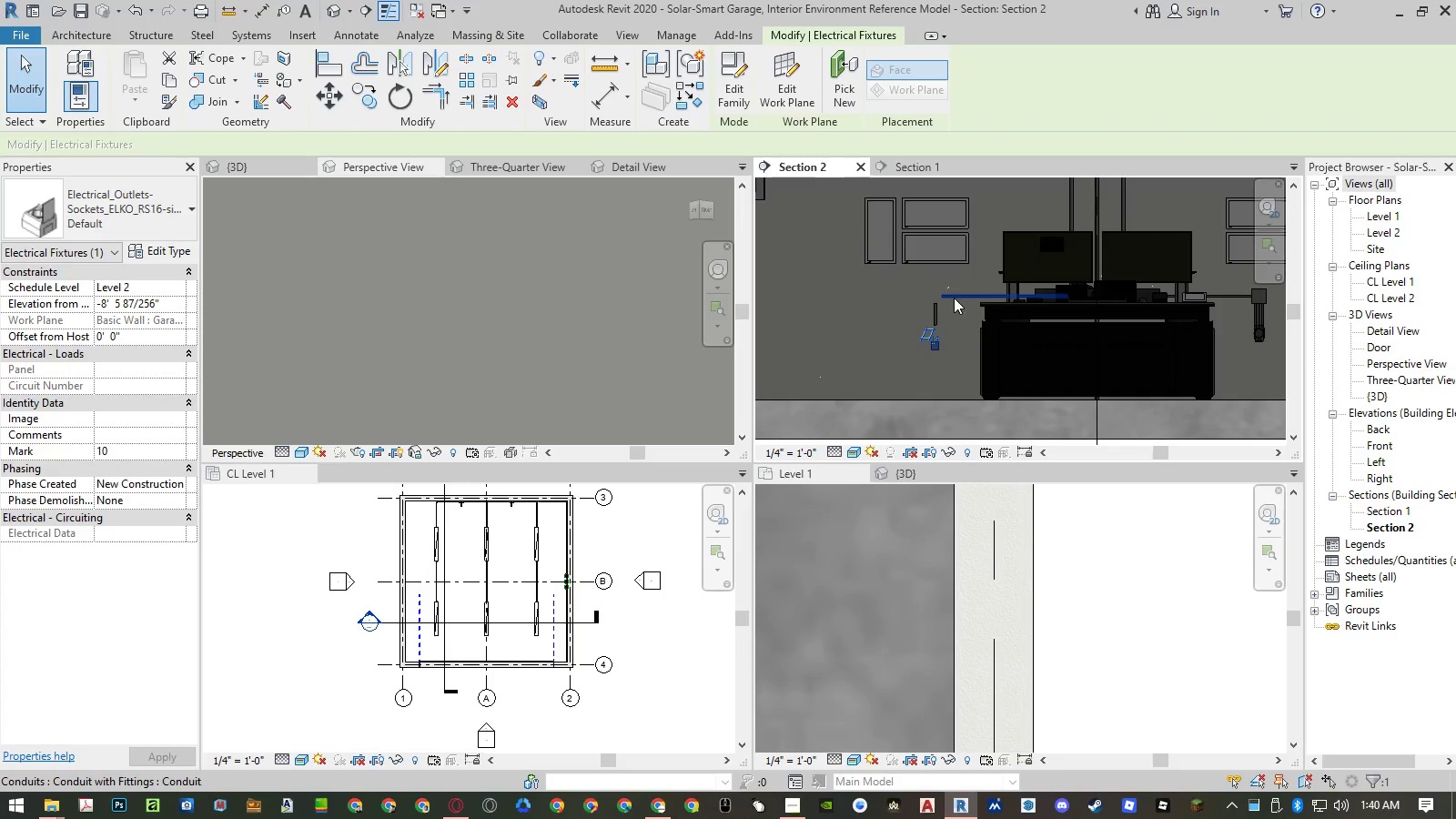 
key(Escape)
 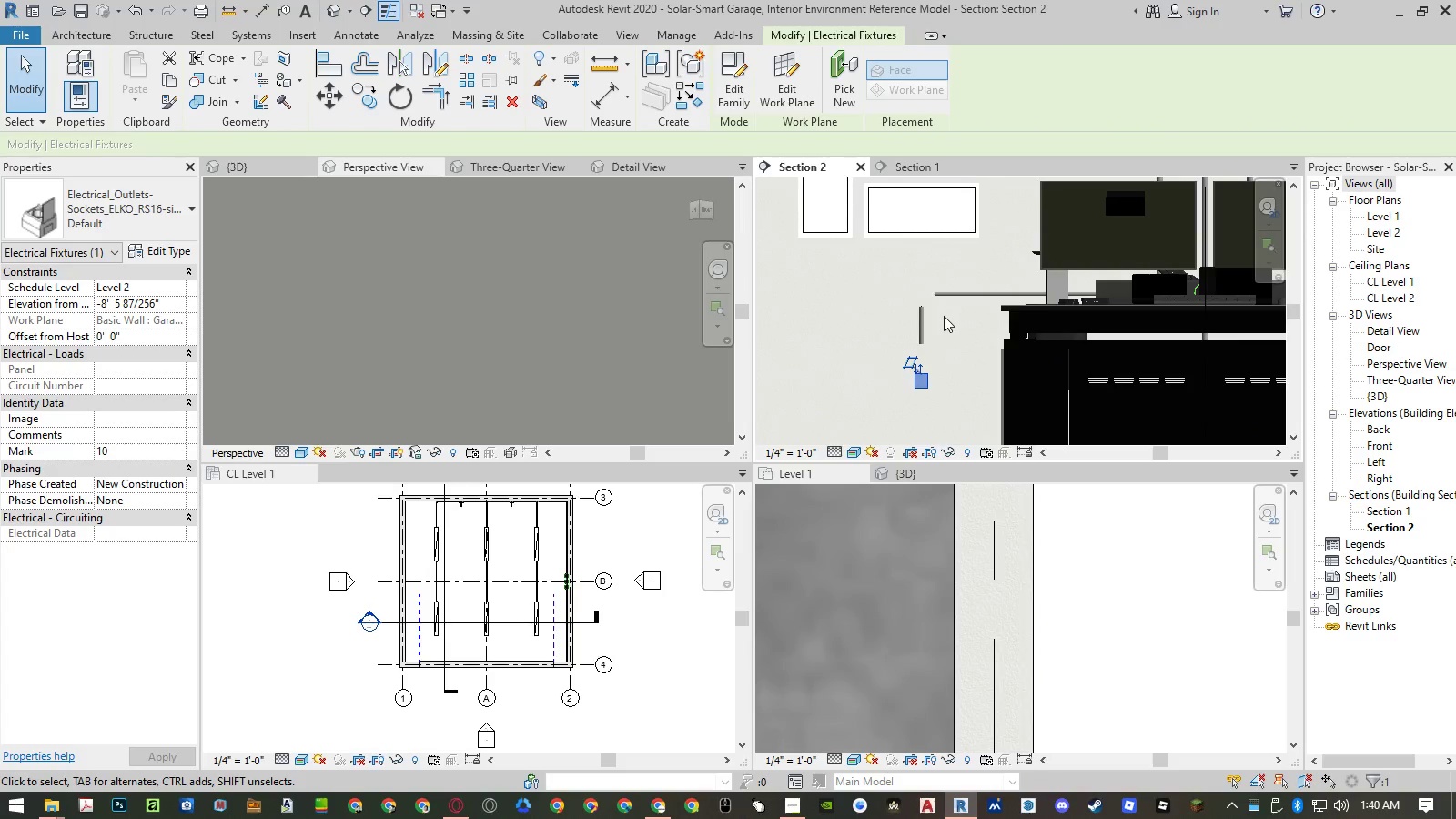 
scroll: coordinate [954, 299], scroll_direction: up, amount: 4.0
 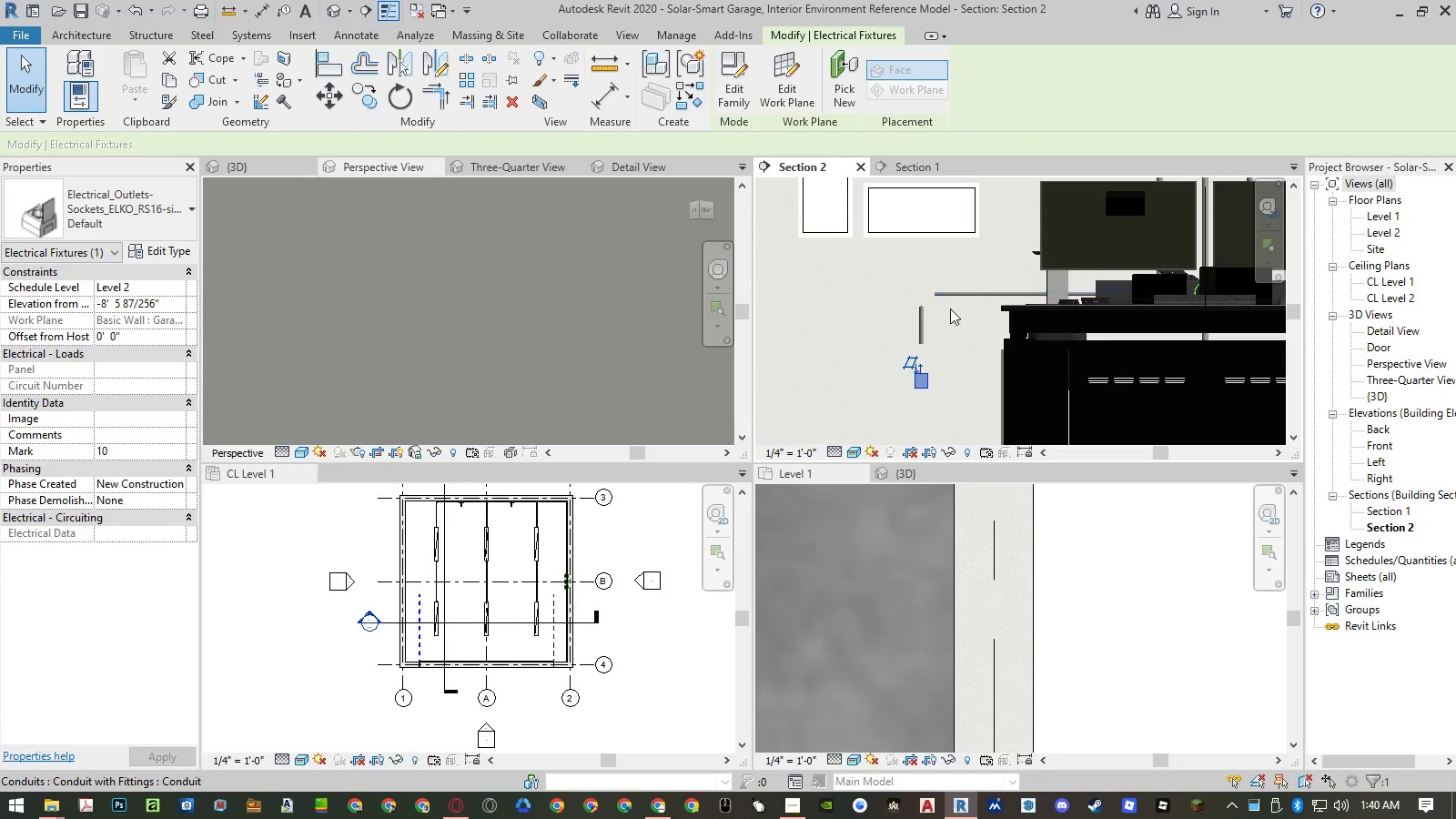 
key(Escape)
 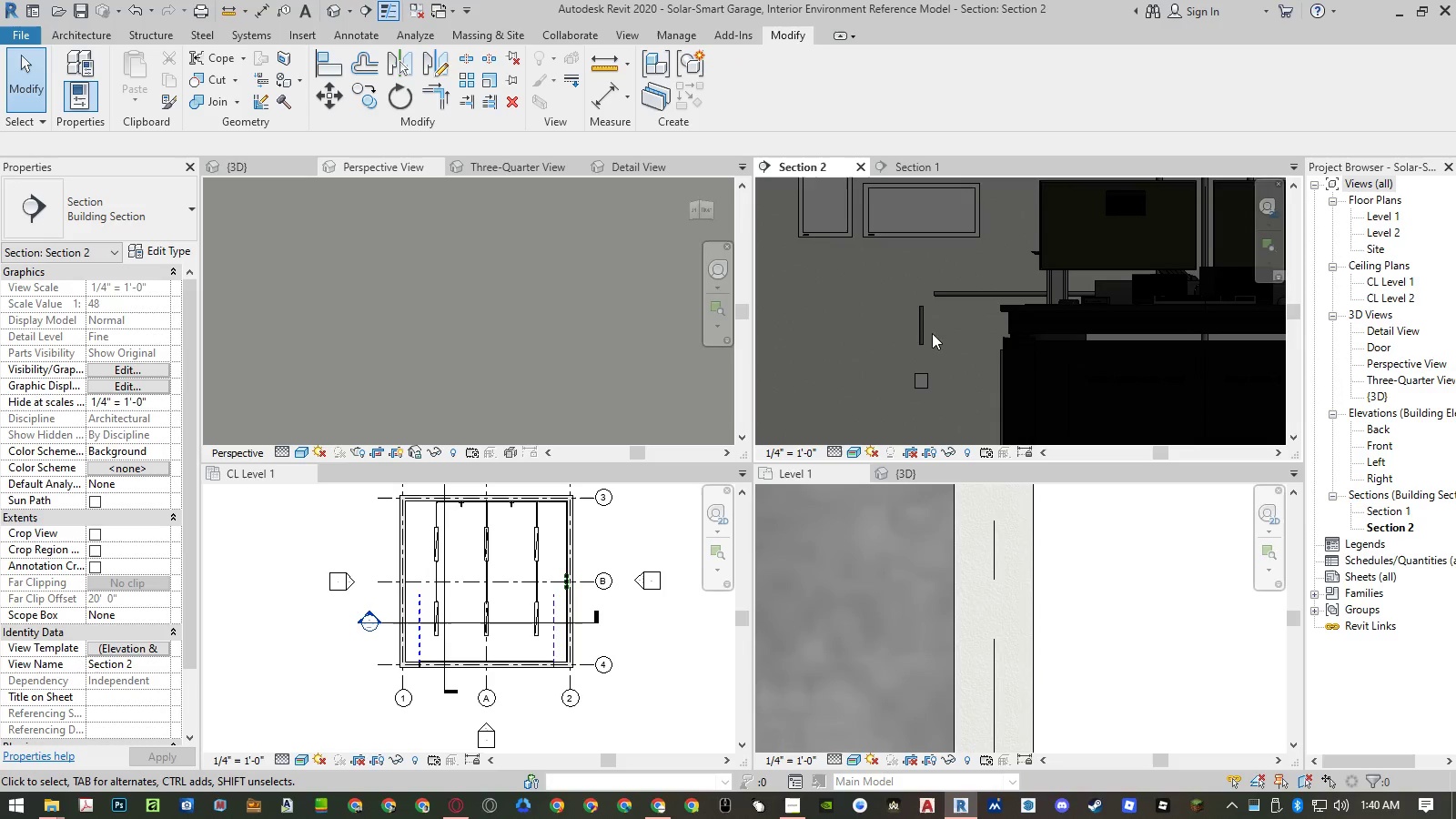 
key(A)
 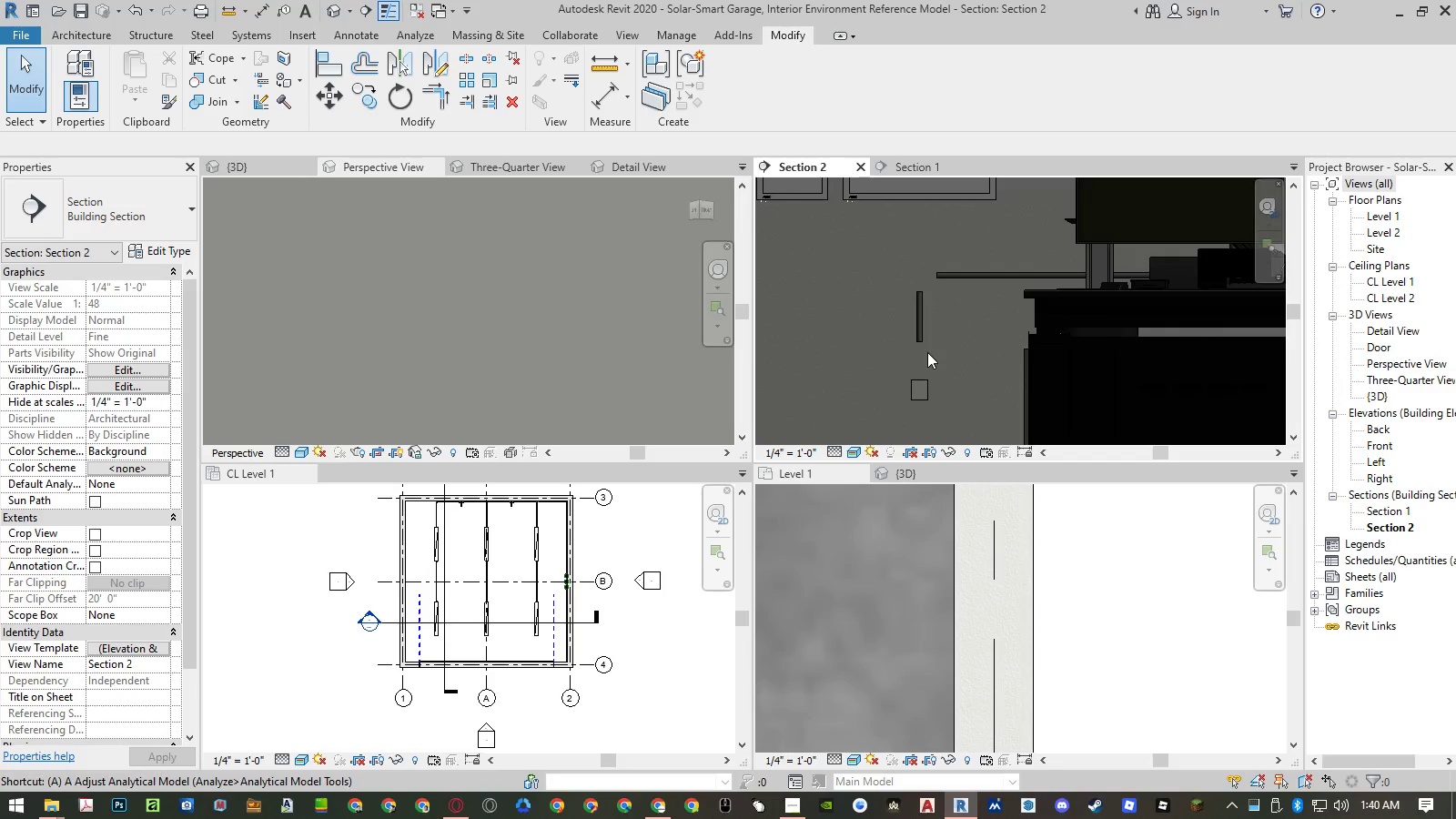 
scroll: coordinate [927, 352], scroll_direction: up, amount: 2.0
 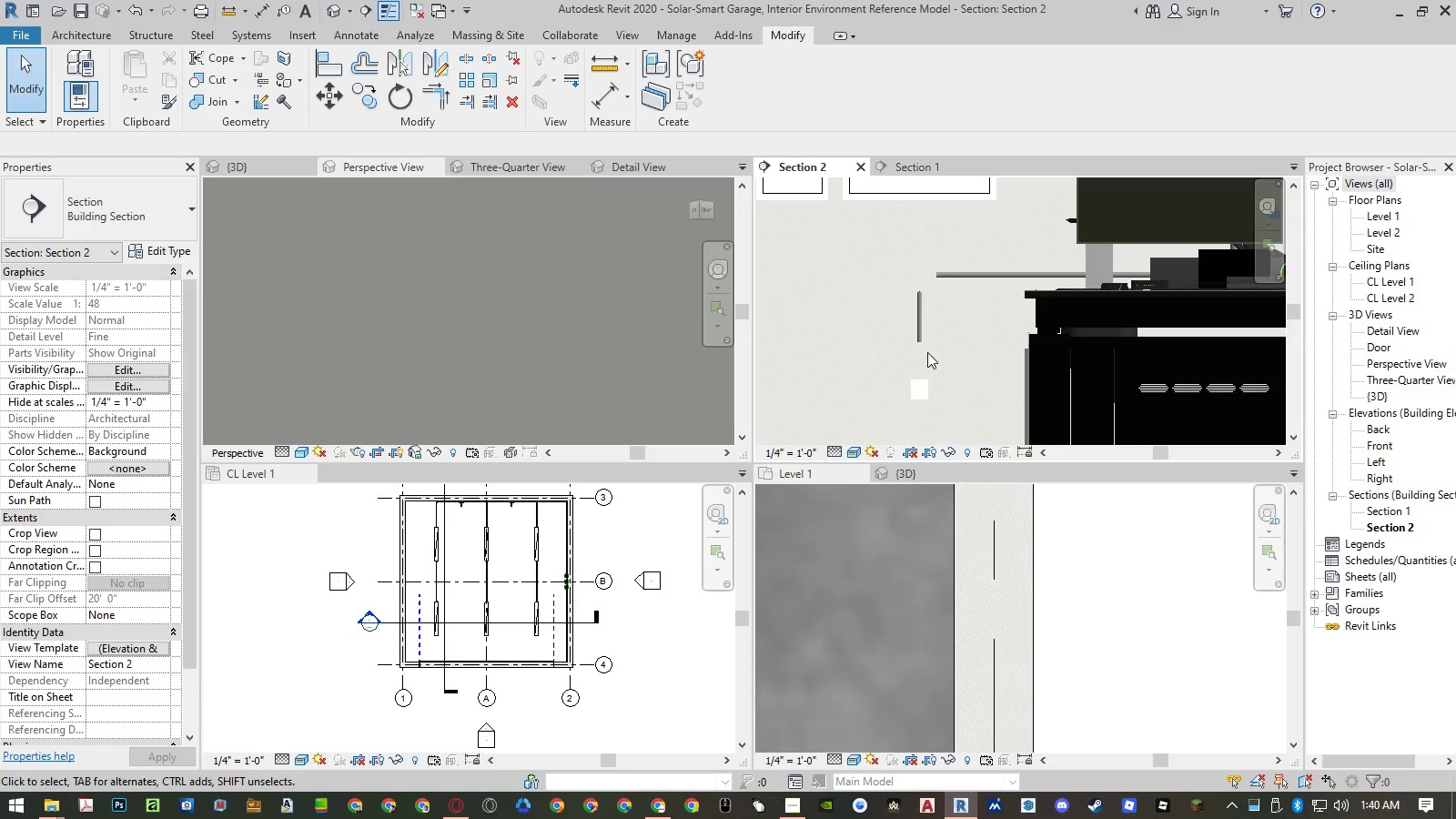 
key(L)
 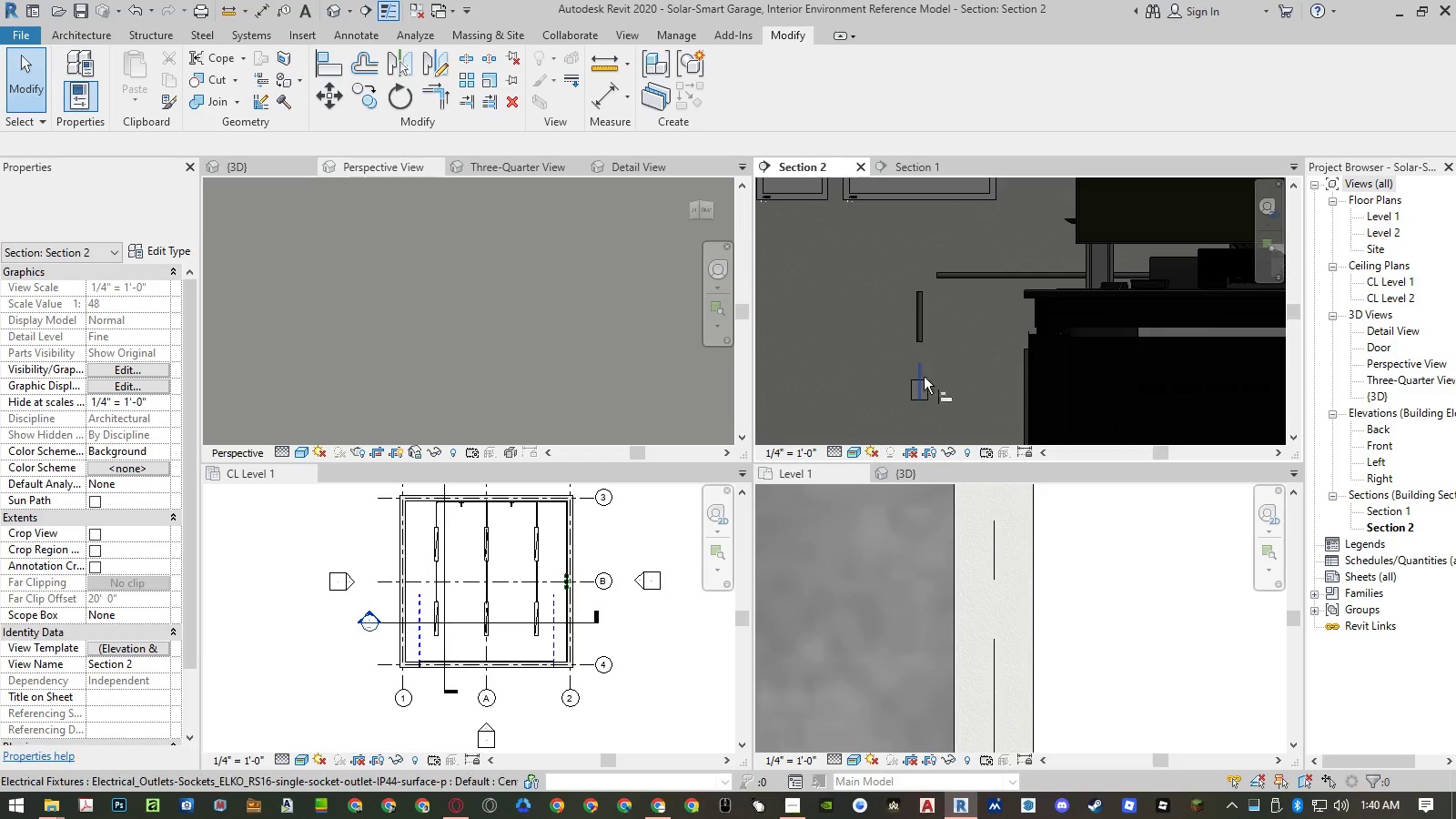 
scroll: coordinate [923, 383], scroll_direction: up, amount: 8.0
 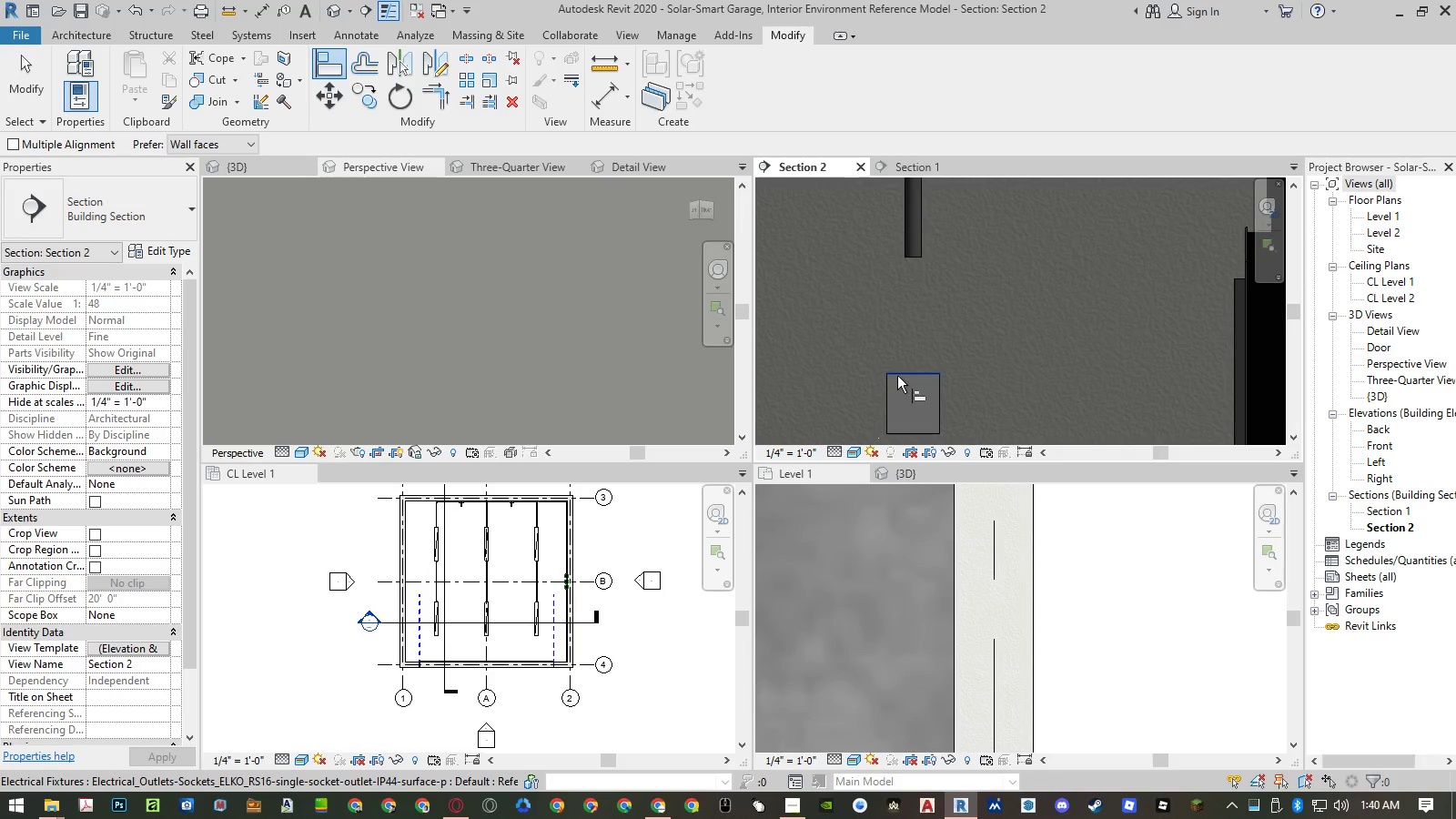 
left_click([897, 376])
 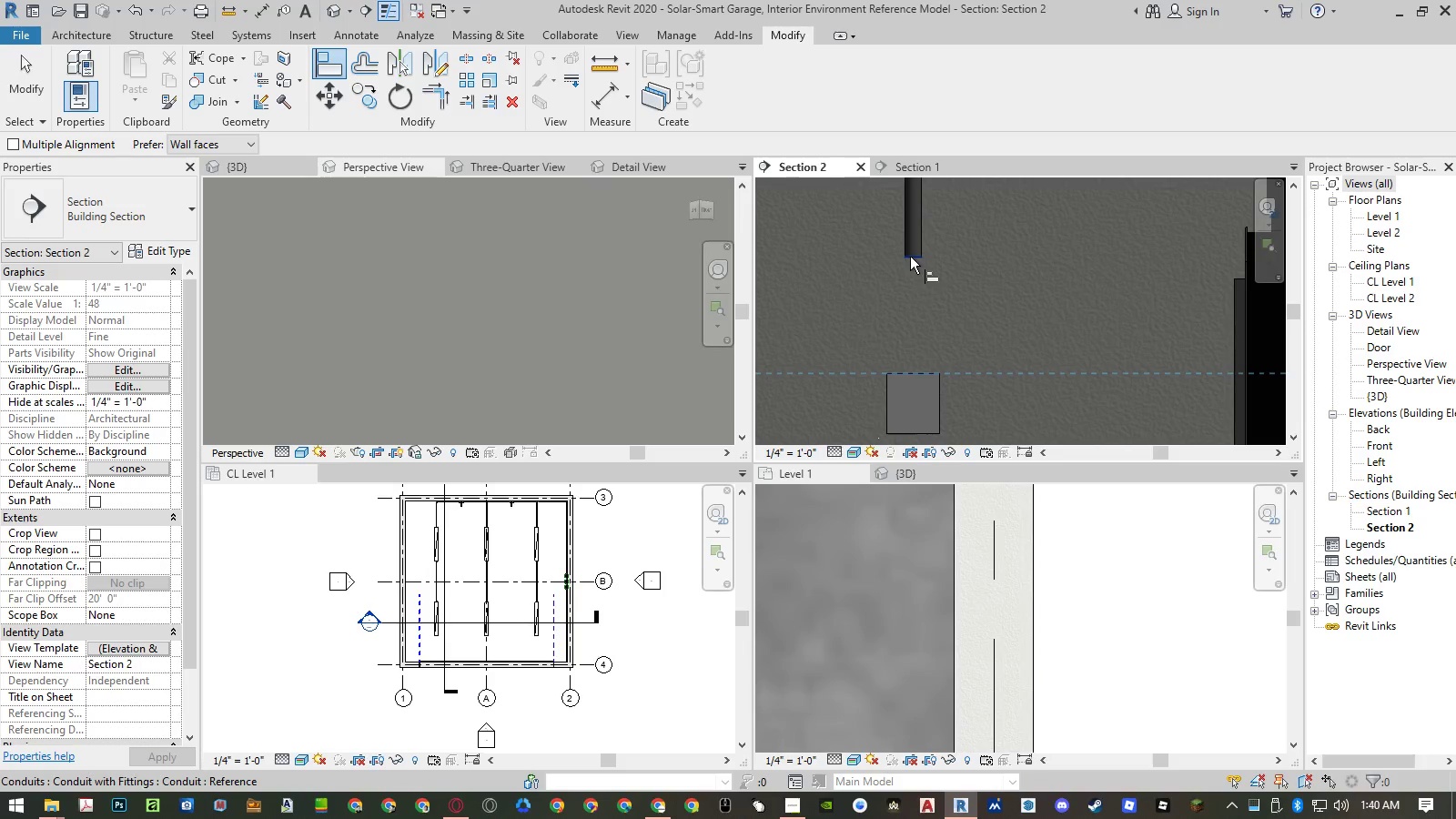 
left_click([912, 258])
 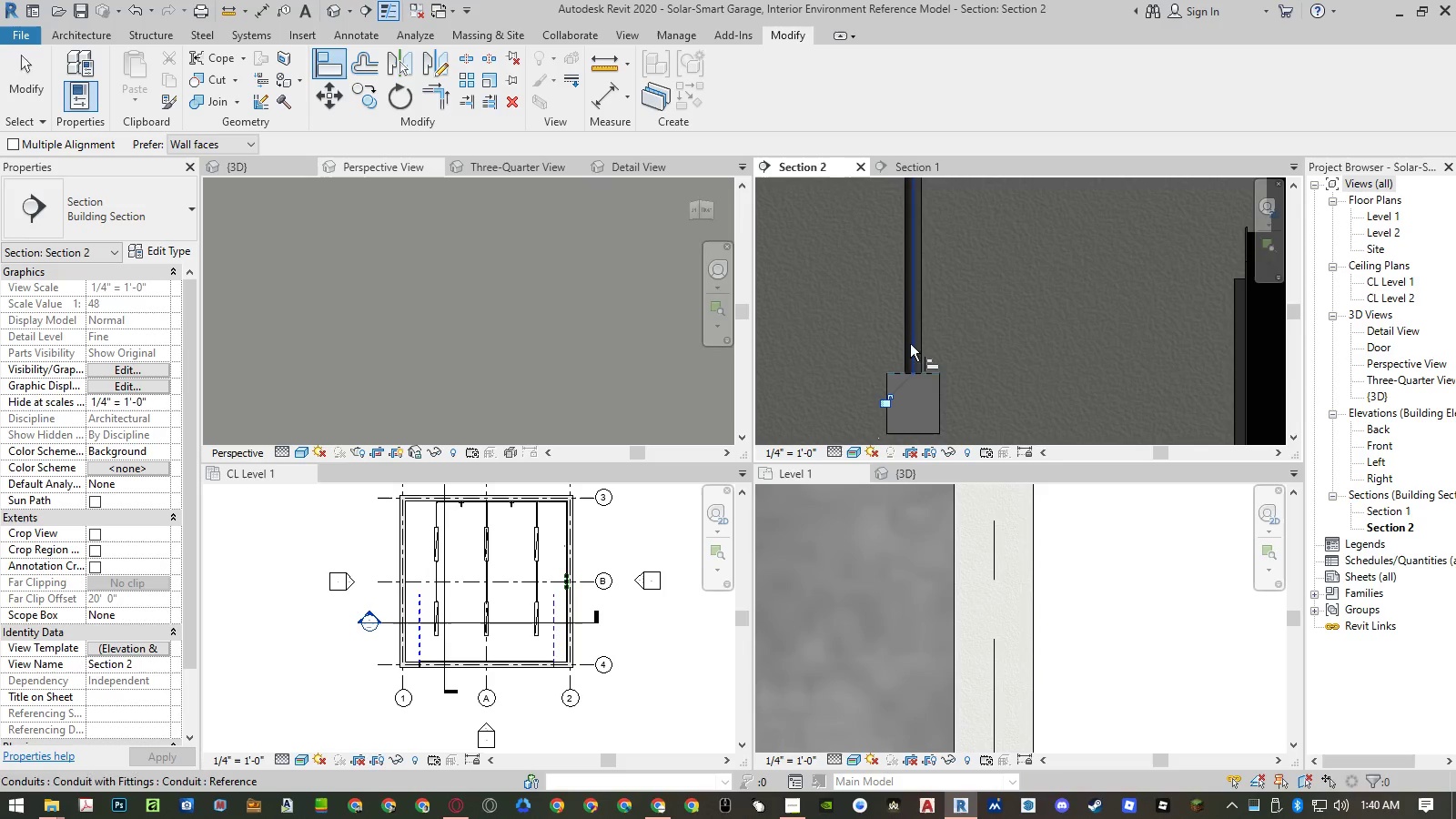 
key(Escape)
 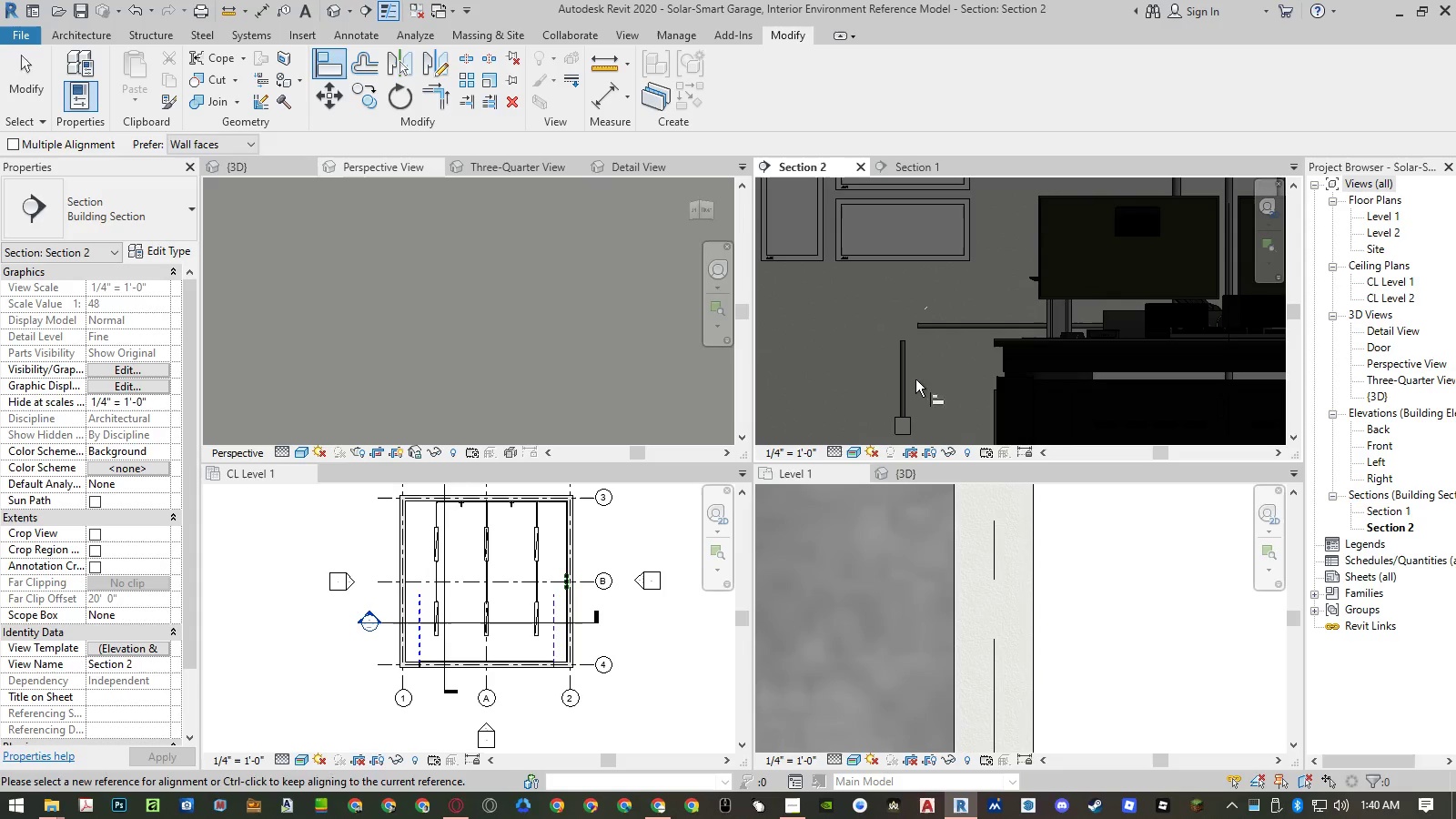 
scroll: coordinate [899, 436], scroll_direction: down, amount: 9.0
 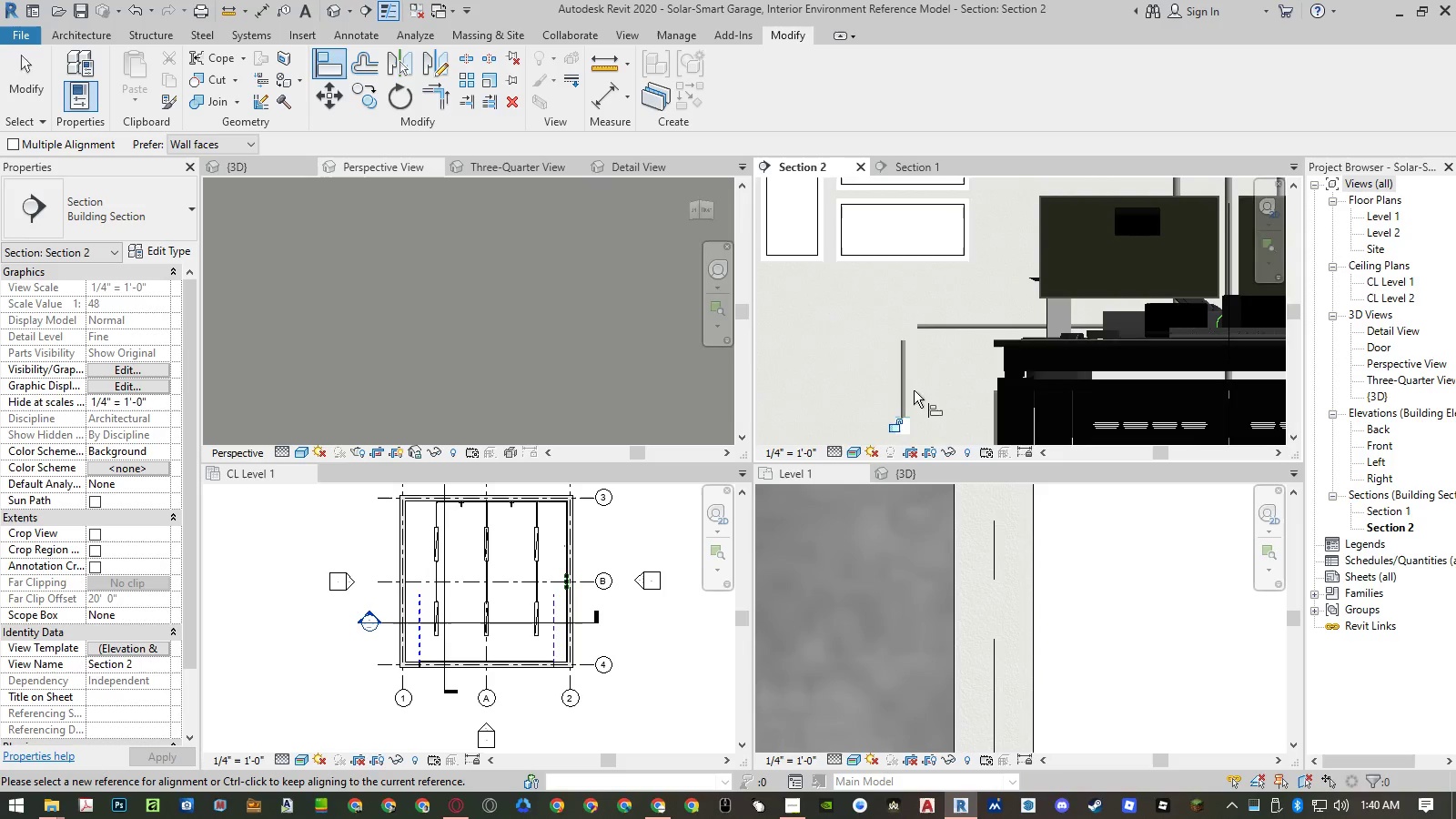 
key(Escape)
type(tr)
 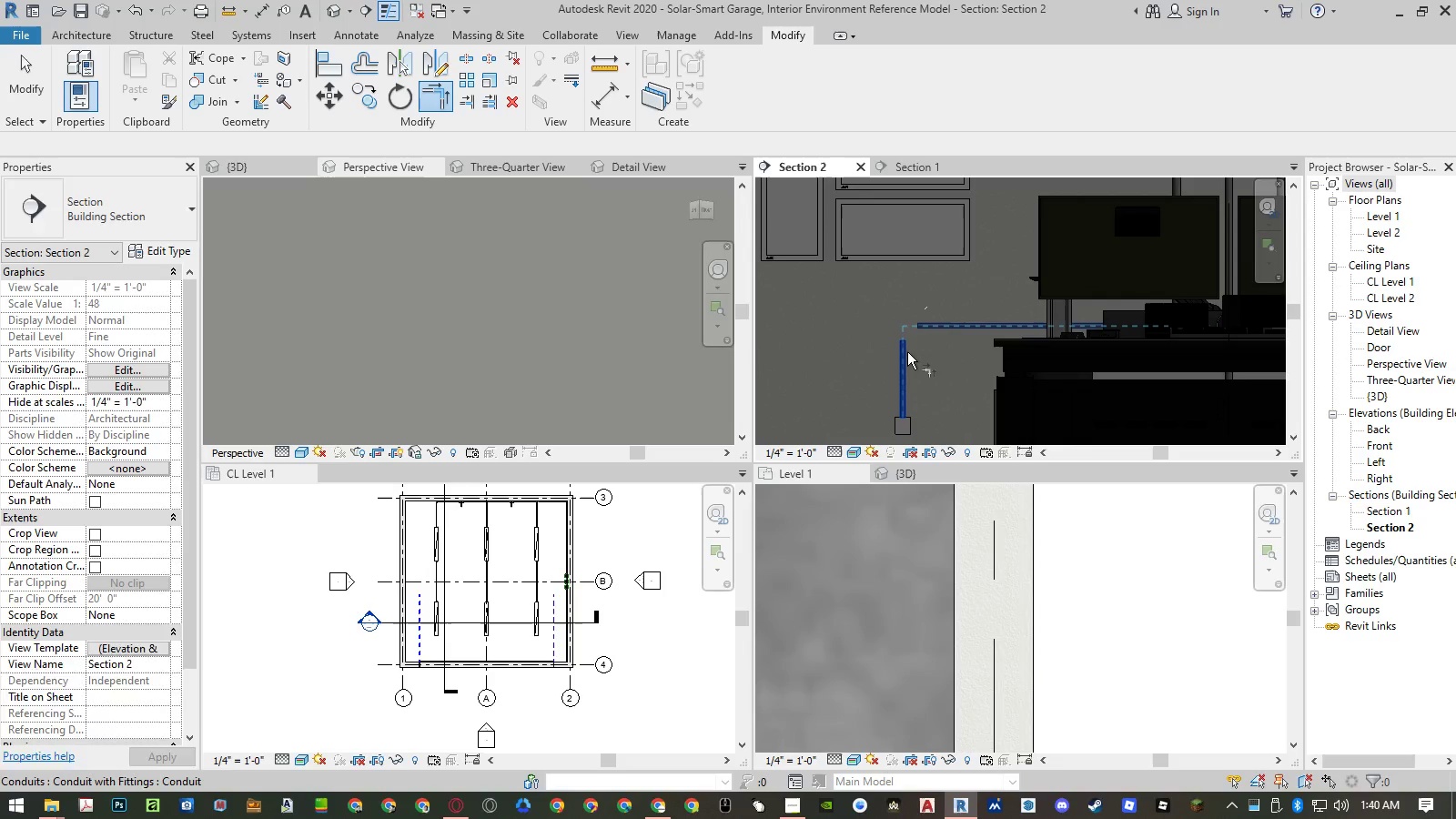 
double_click([906, 353])
 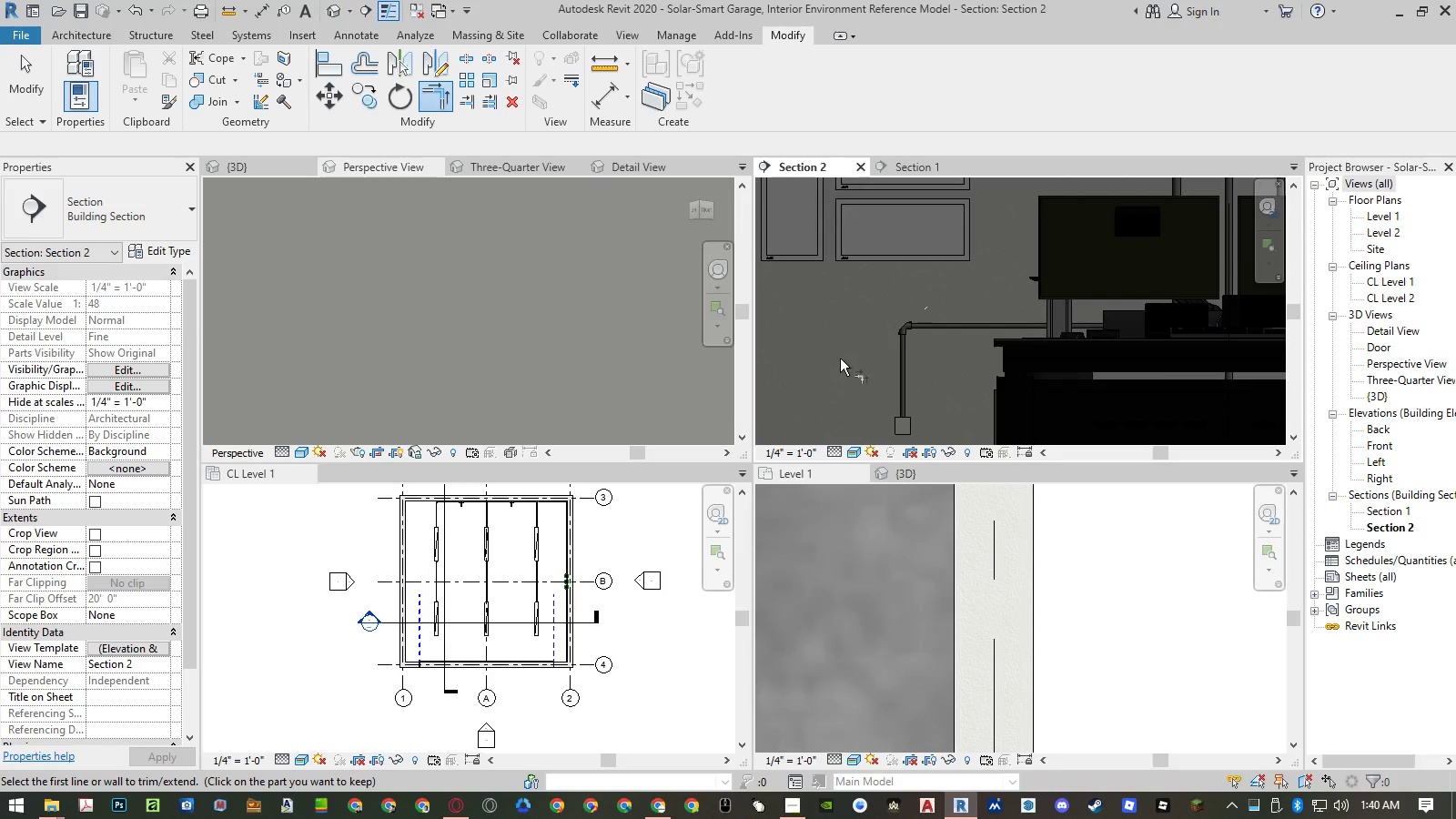 
key(Escape)
 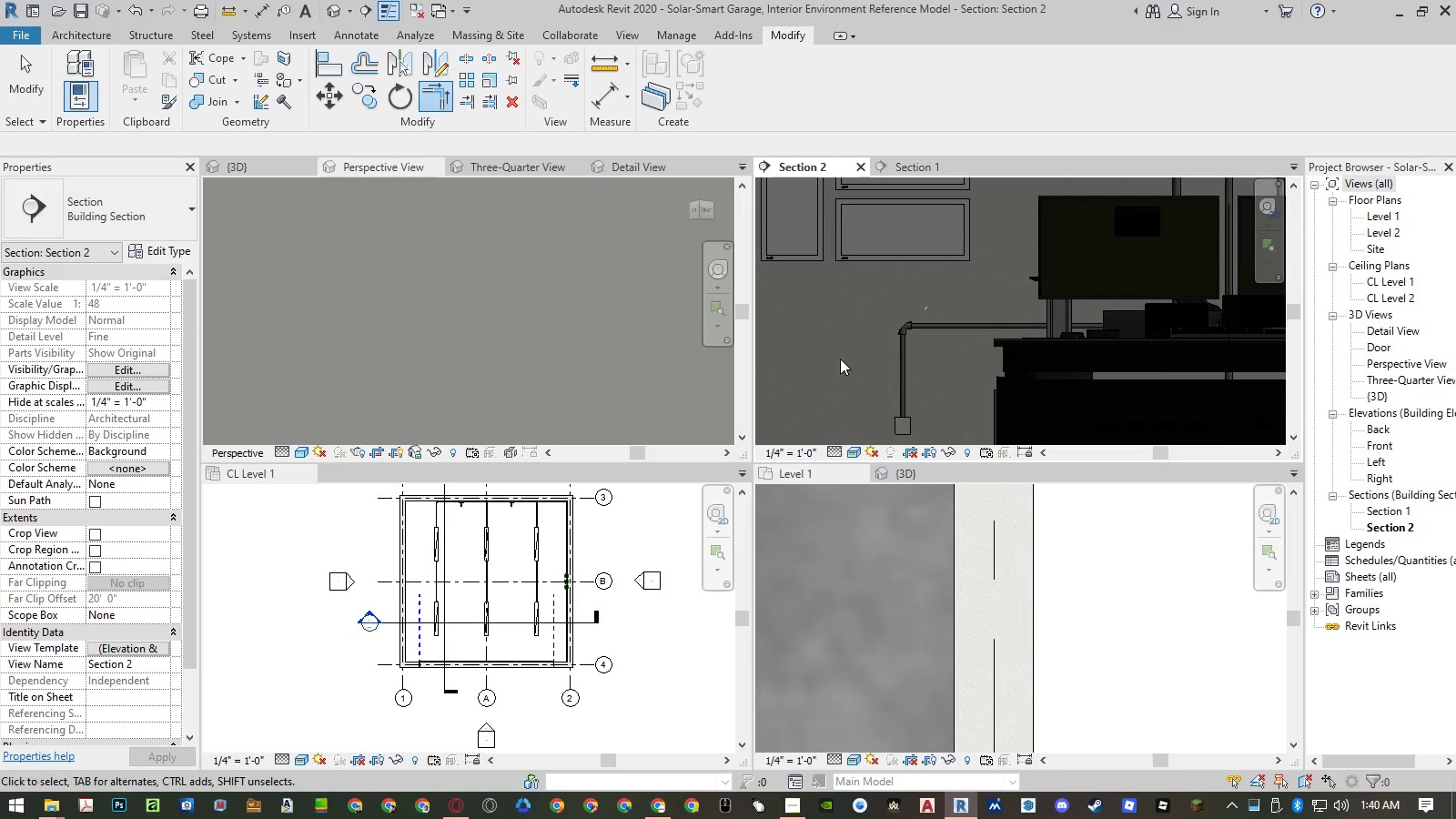 
key(Escape)
 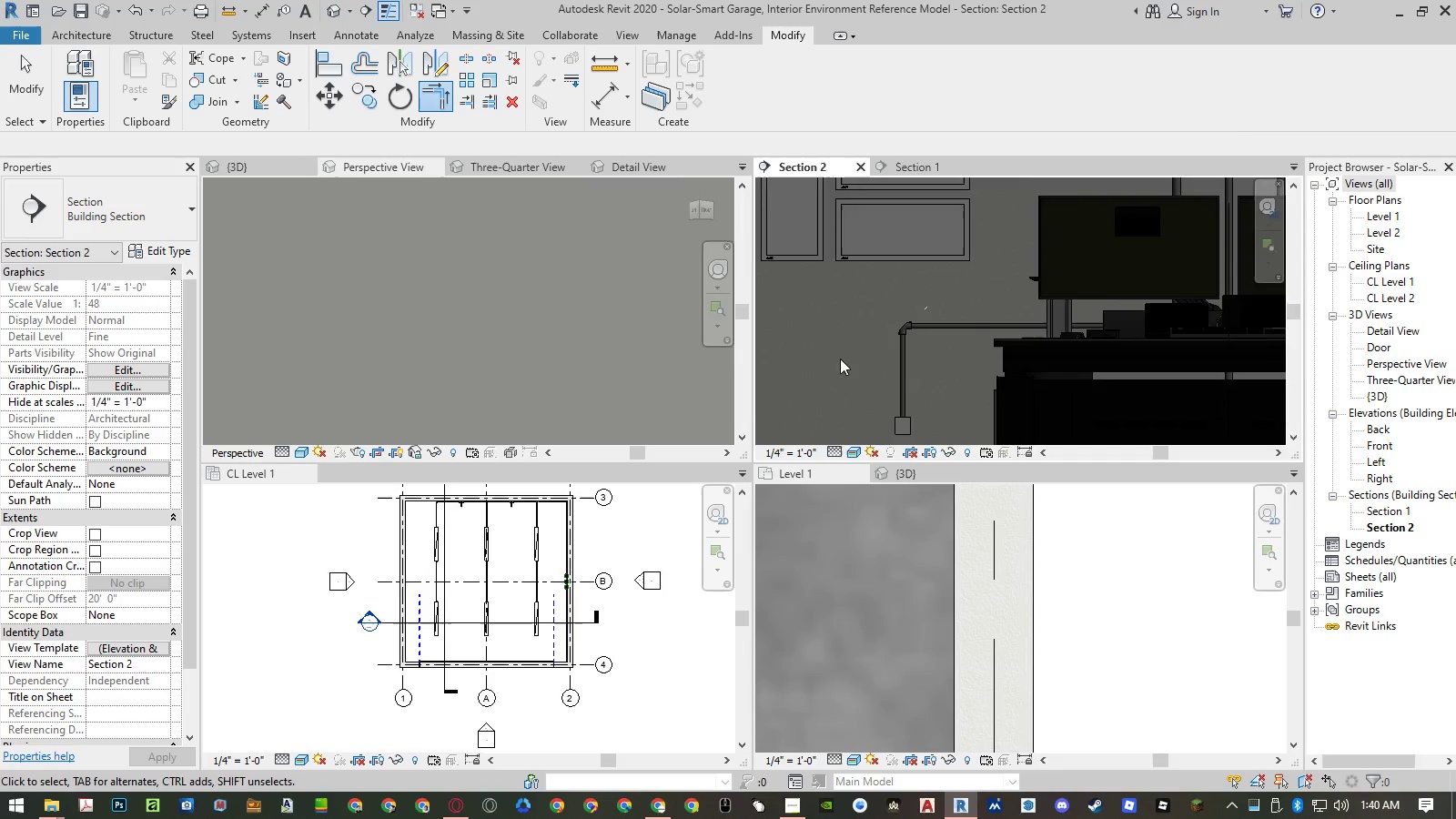 
scroll: coordinate [840, 359], scroll_direction: down, amount: 8.0
 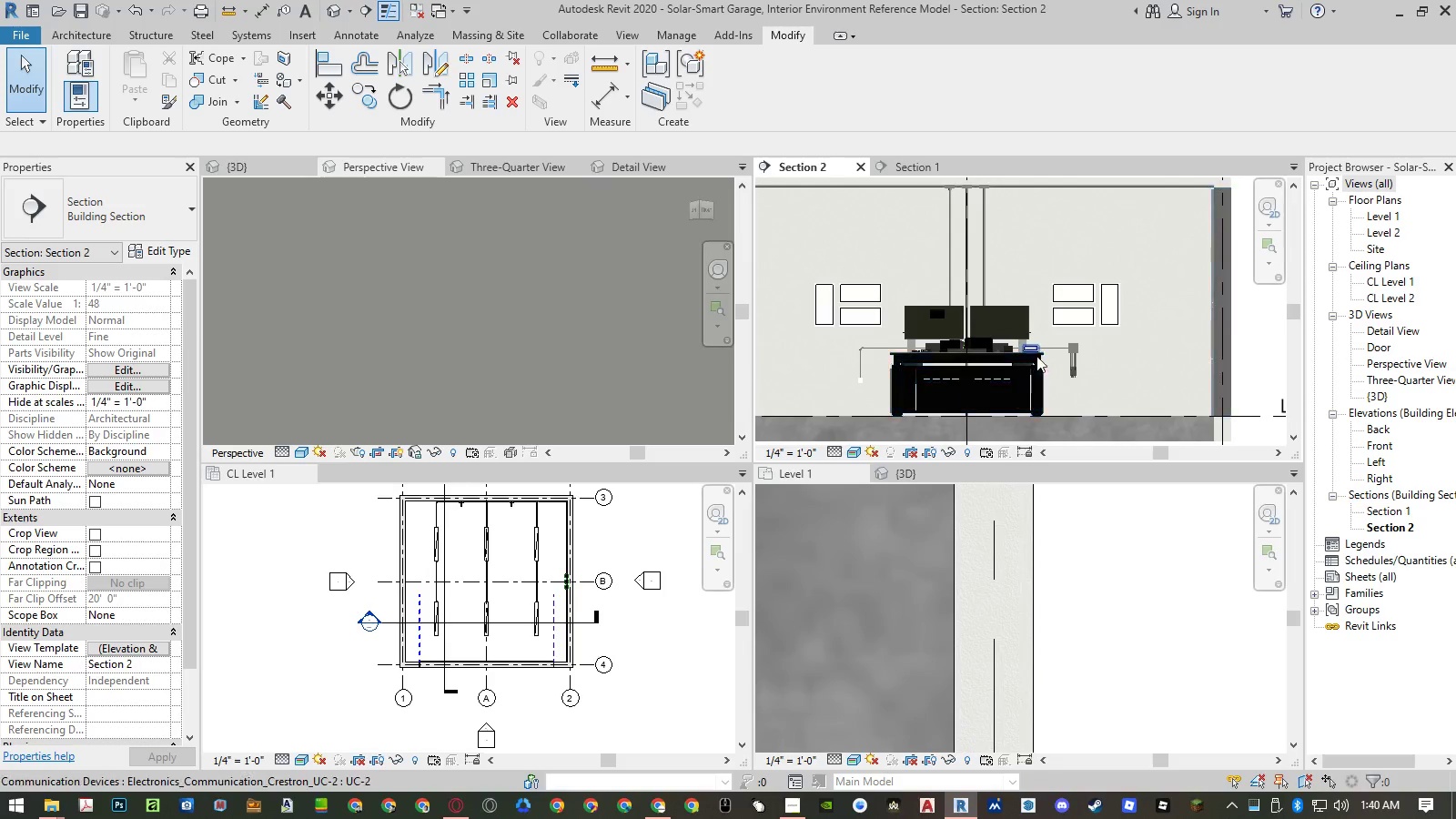 
left_click([1079, 348])
 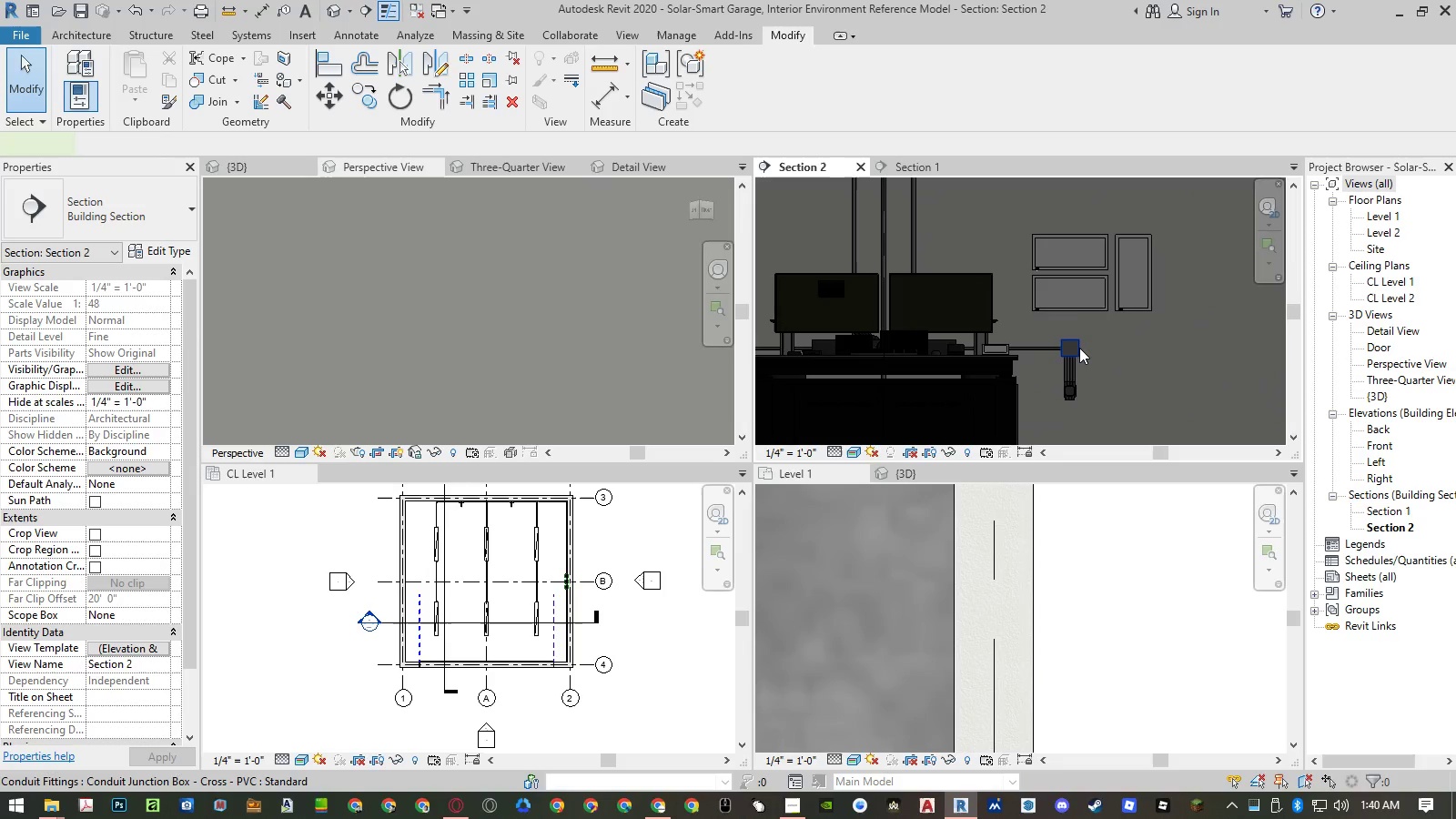 
scroll: coordinate [1079, 348], scroll_direction: up, amount: 4.0
 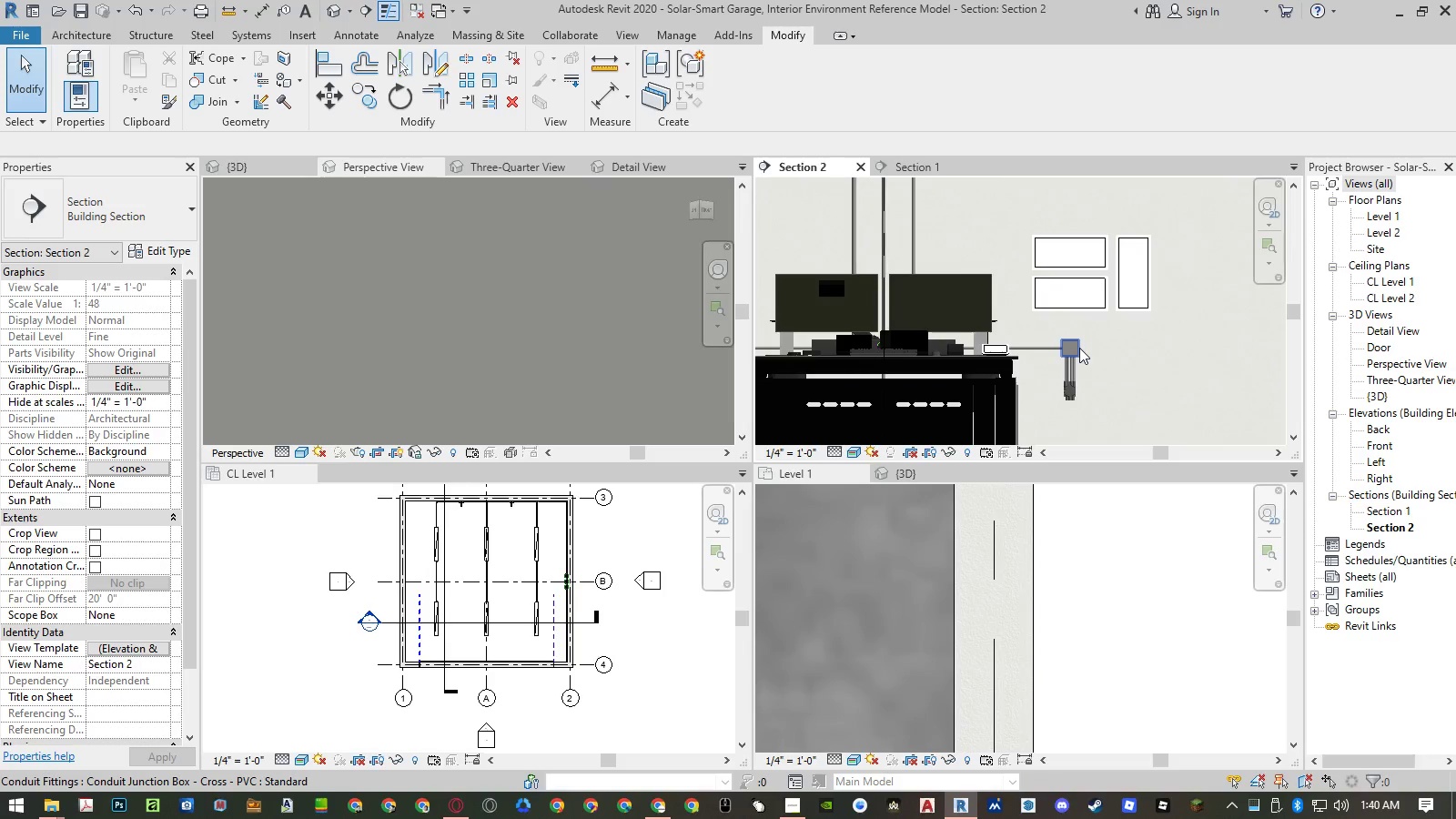 
key(Delete)
 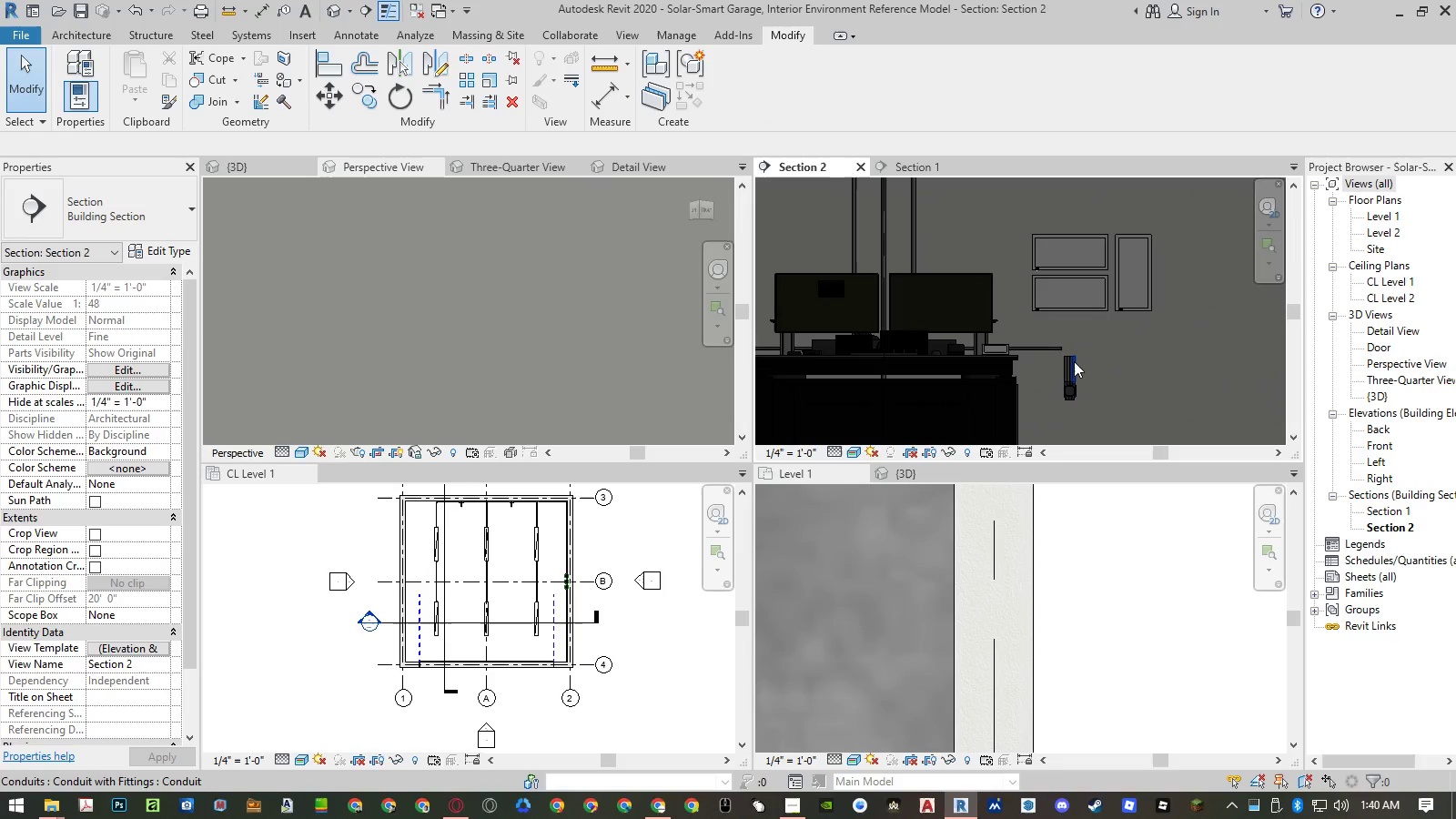 
left_click([1073, 361])
 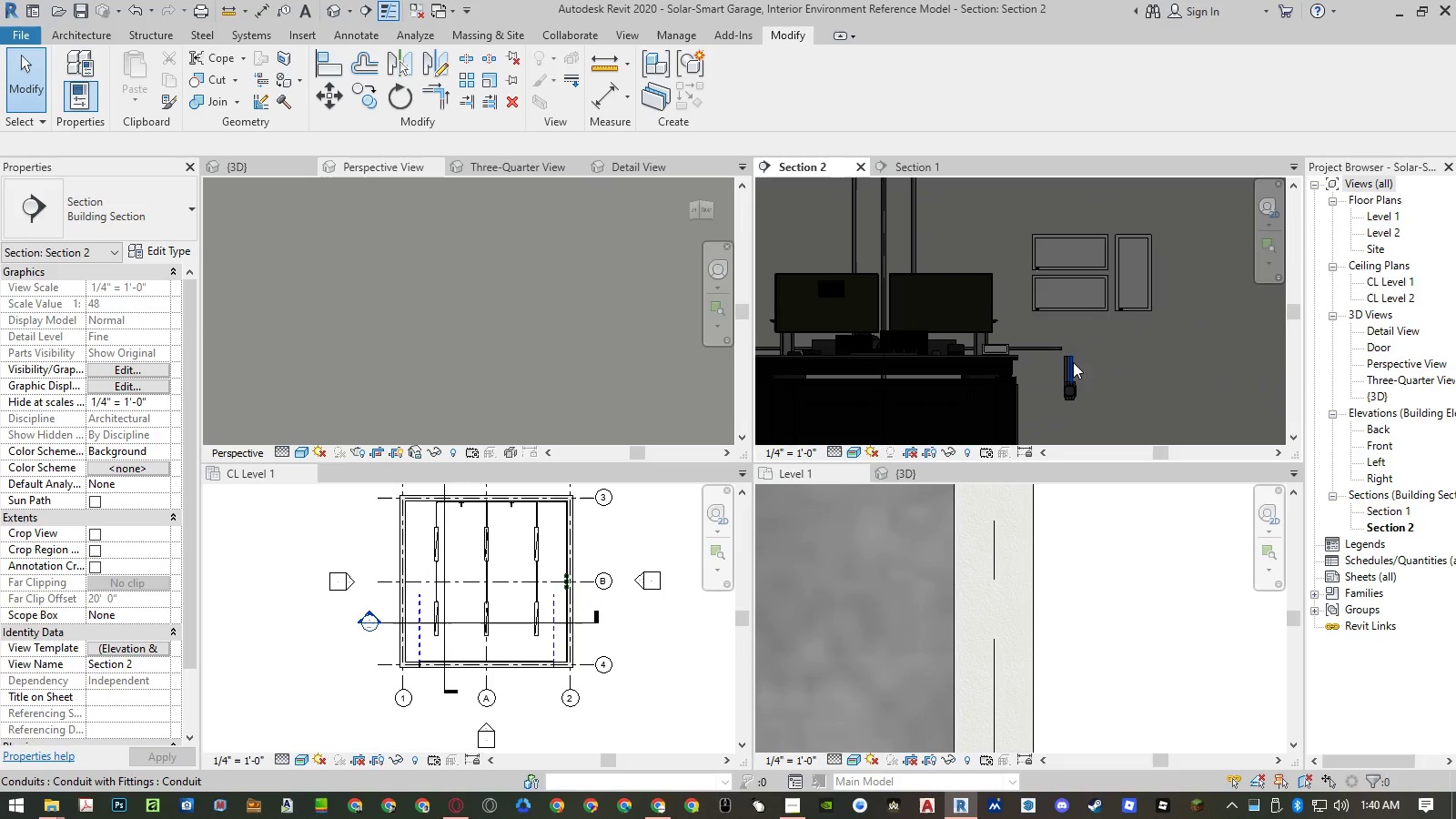 
left_click([1070, 364])
 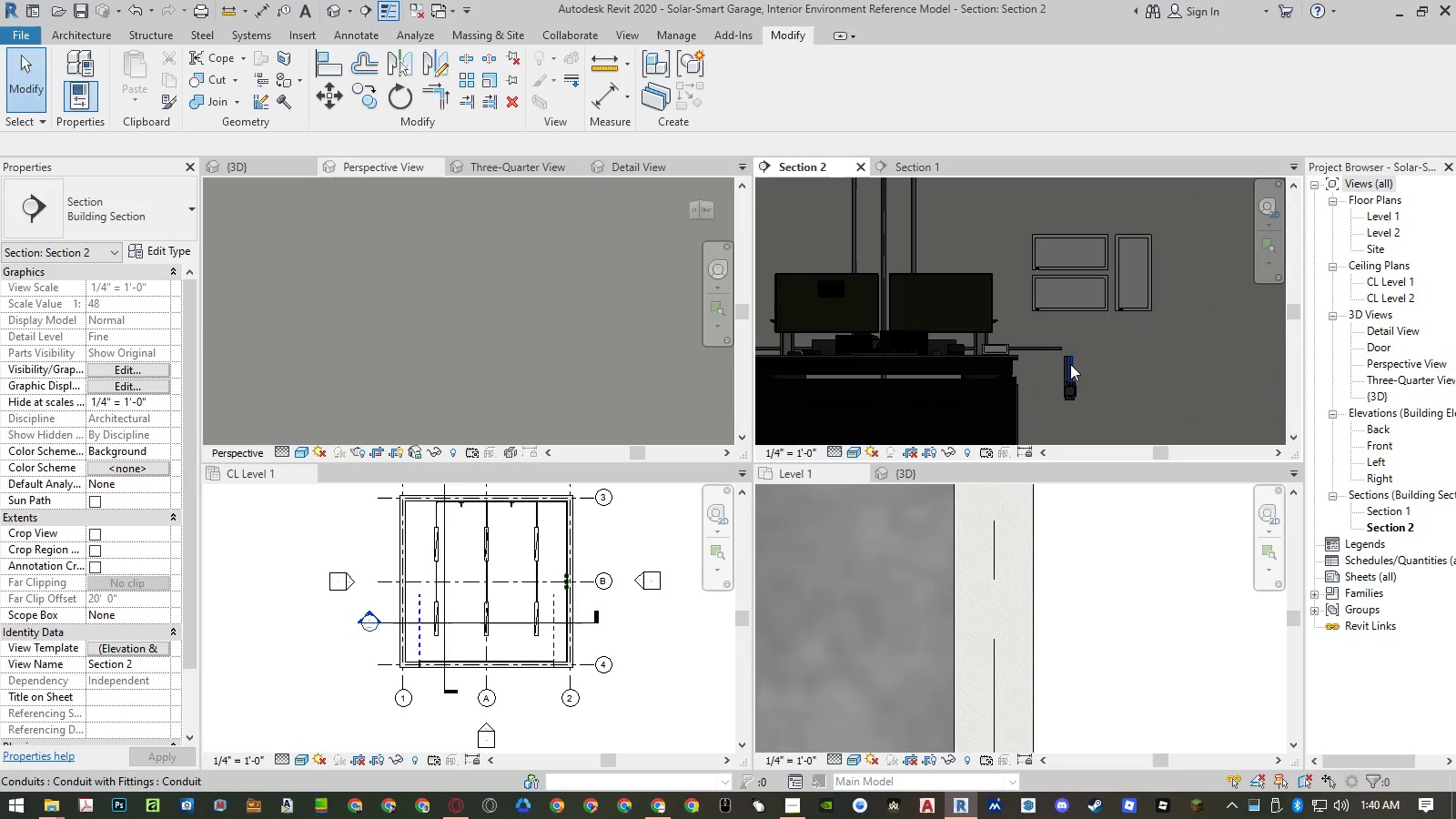 
key(Delete)
 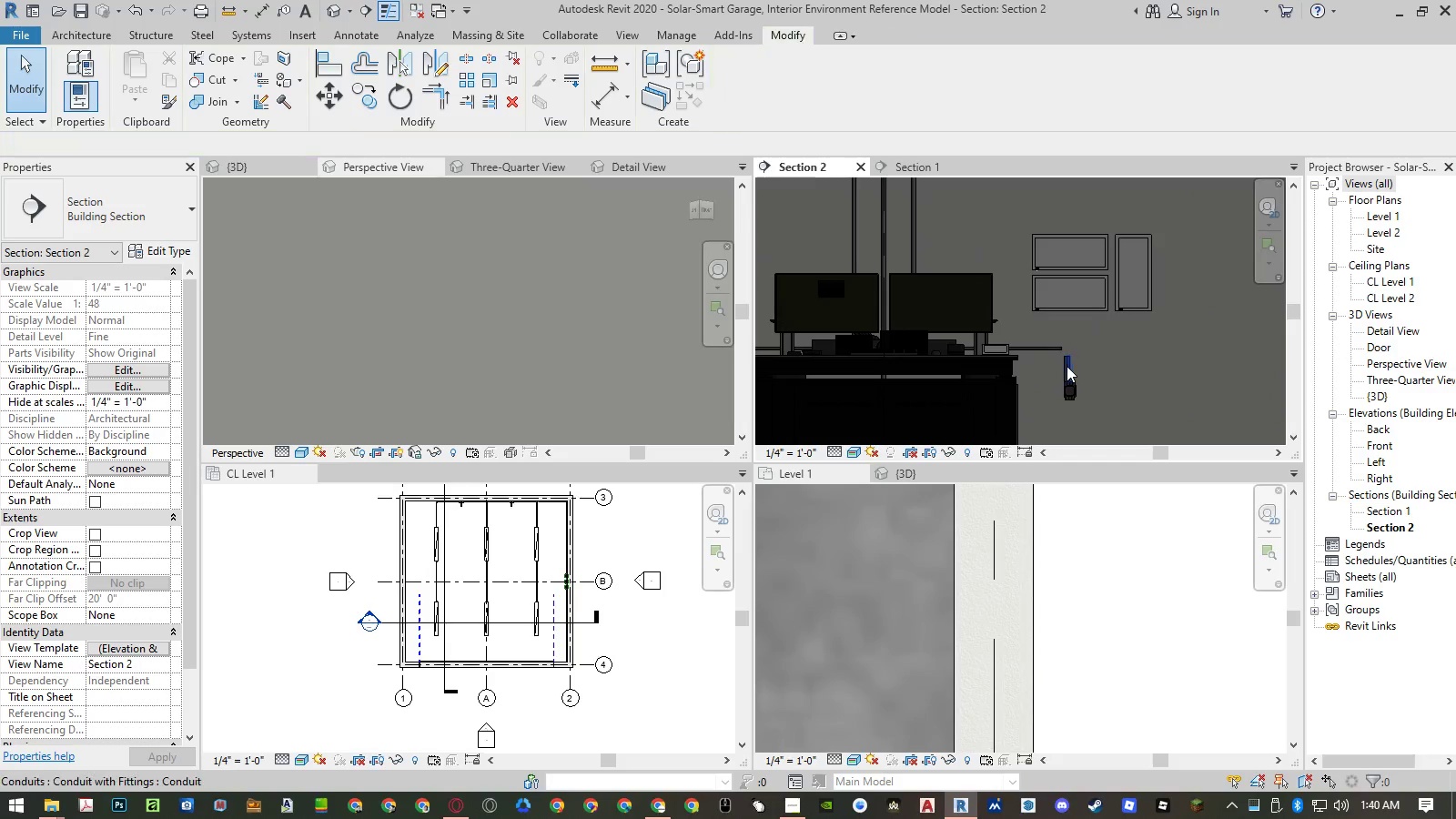 
left_click([1067, 366])
 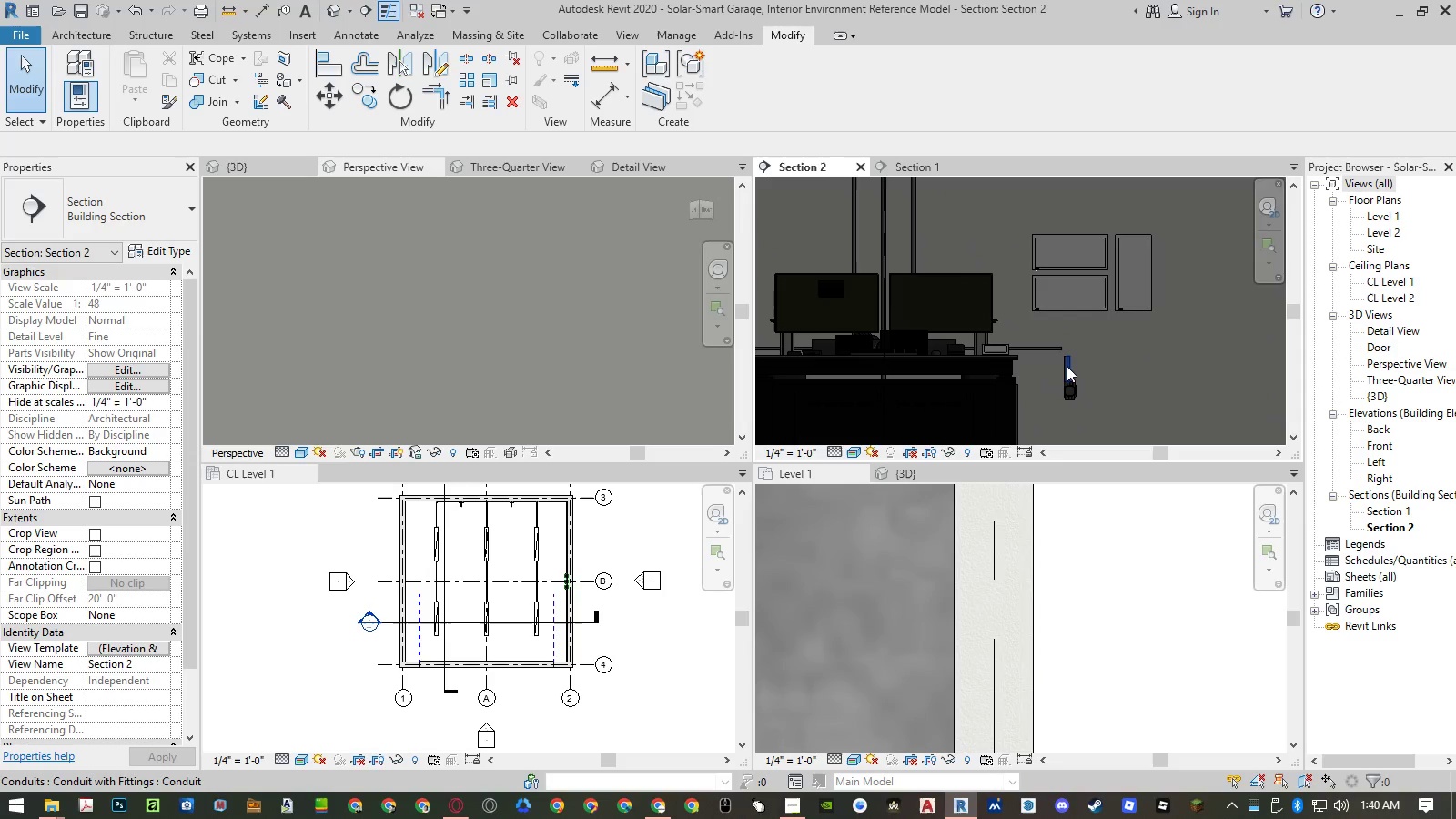 
hold_key(key=Delete, duration=0.81)
 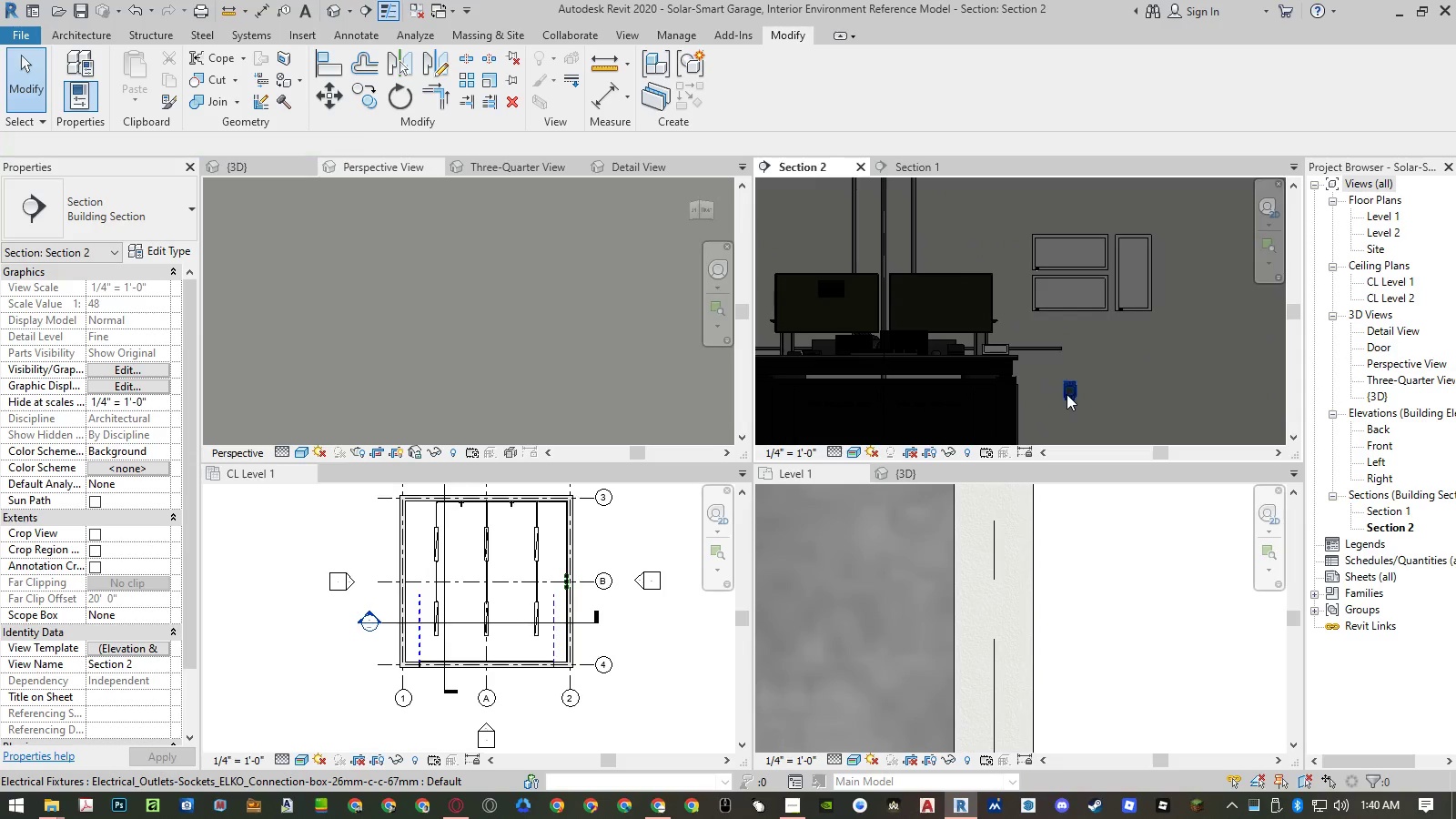 
left_click([1066, 366])
 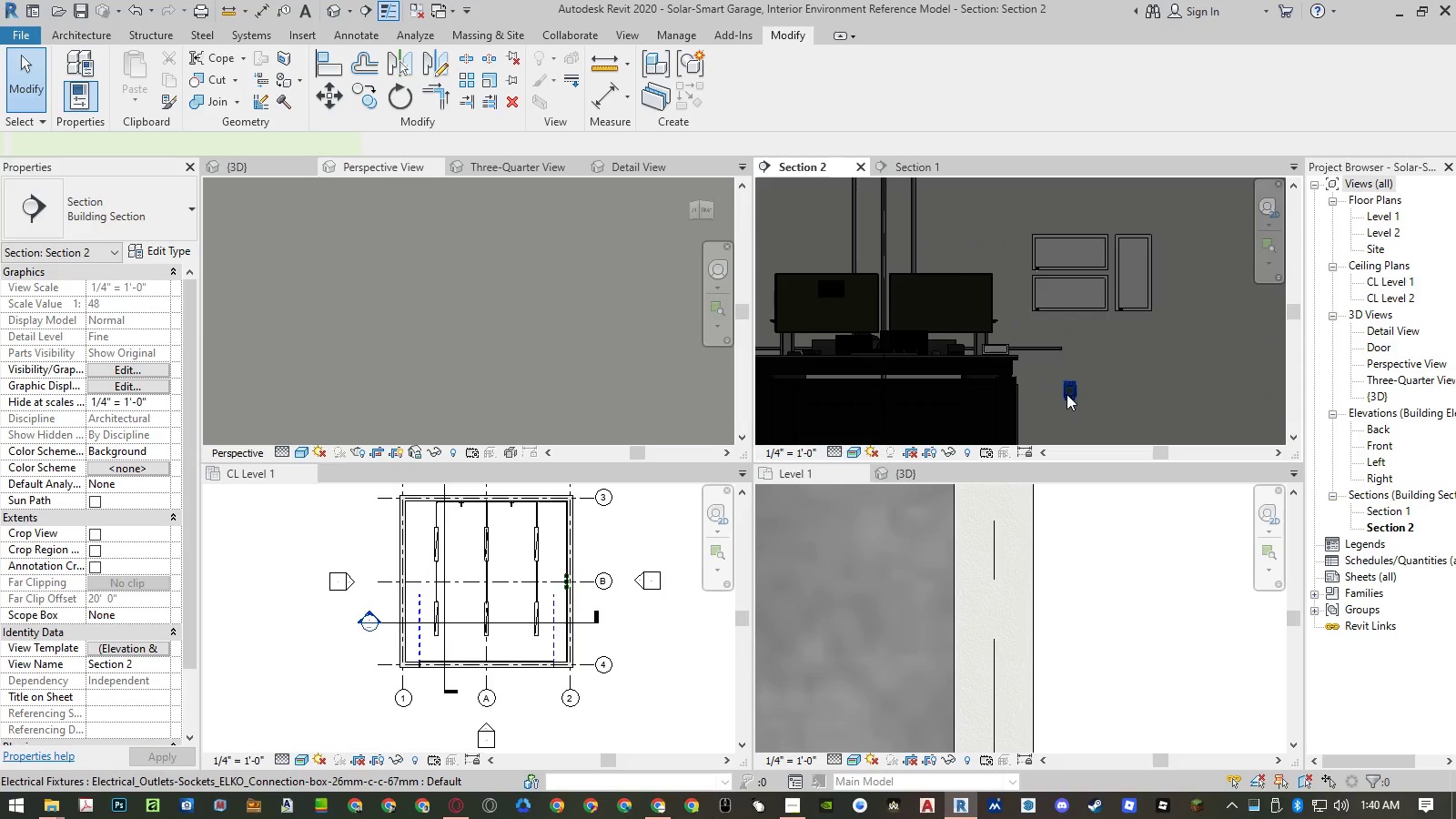 
left_click([1067, 394])
 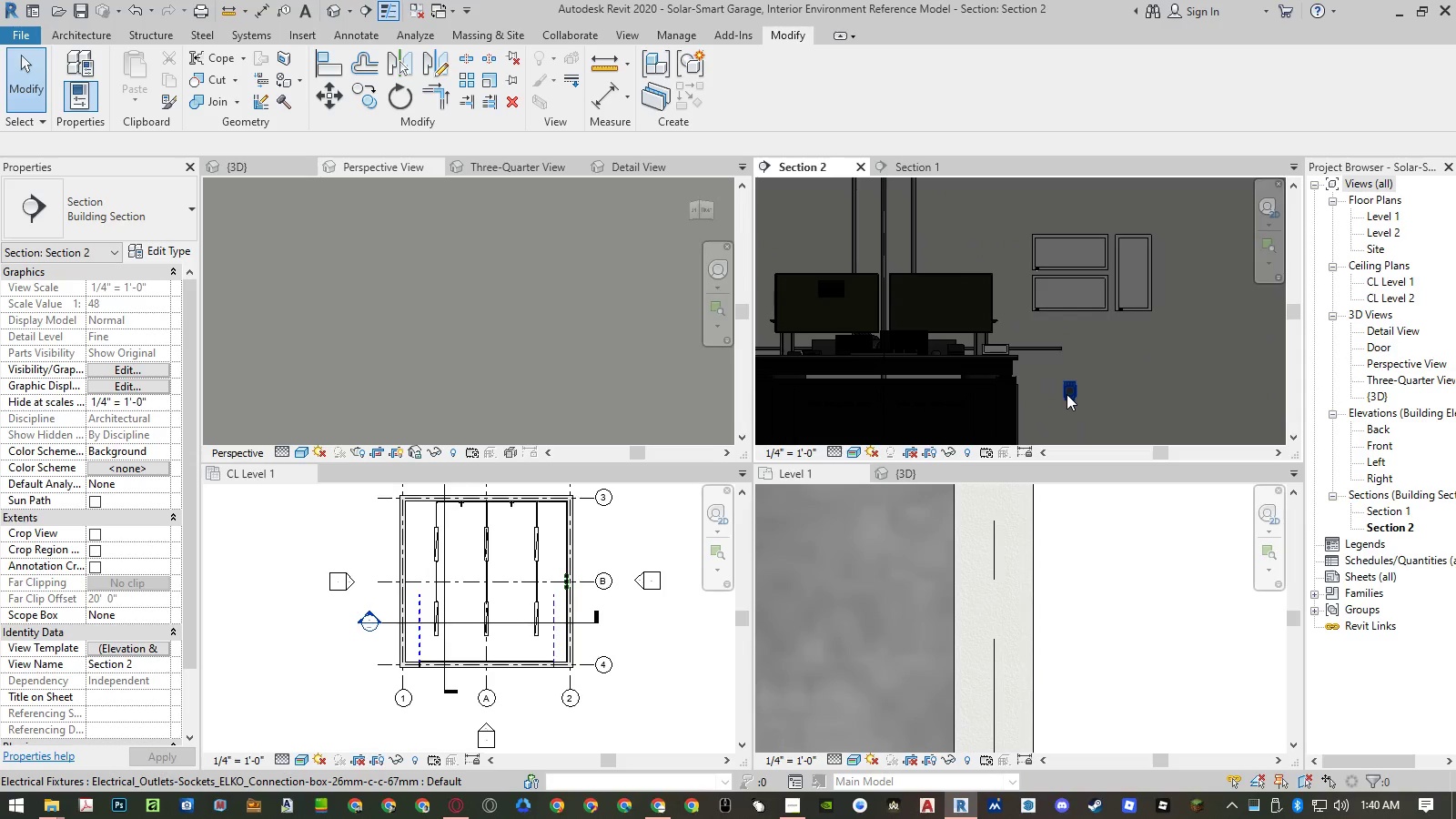 
key(Delete)
 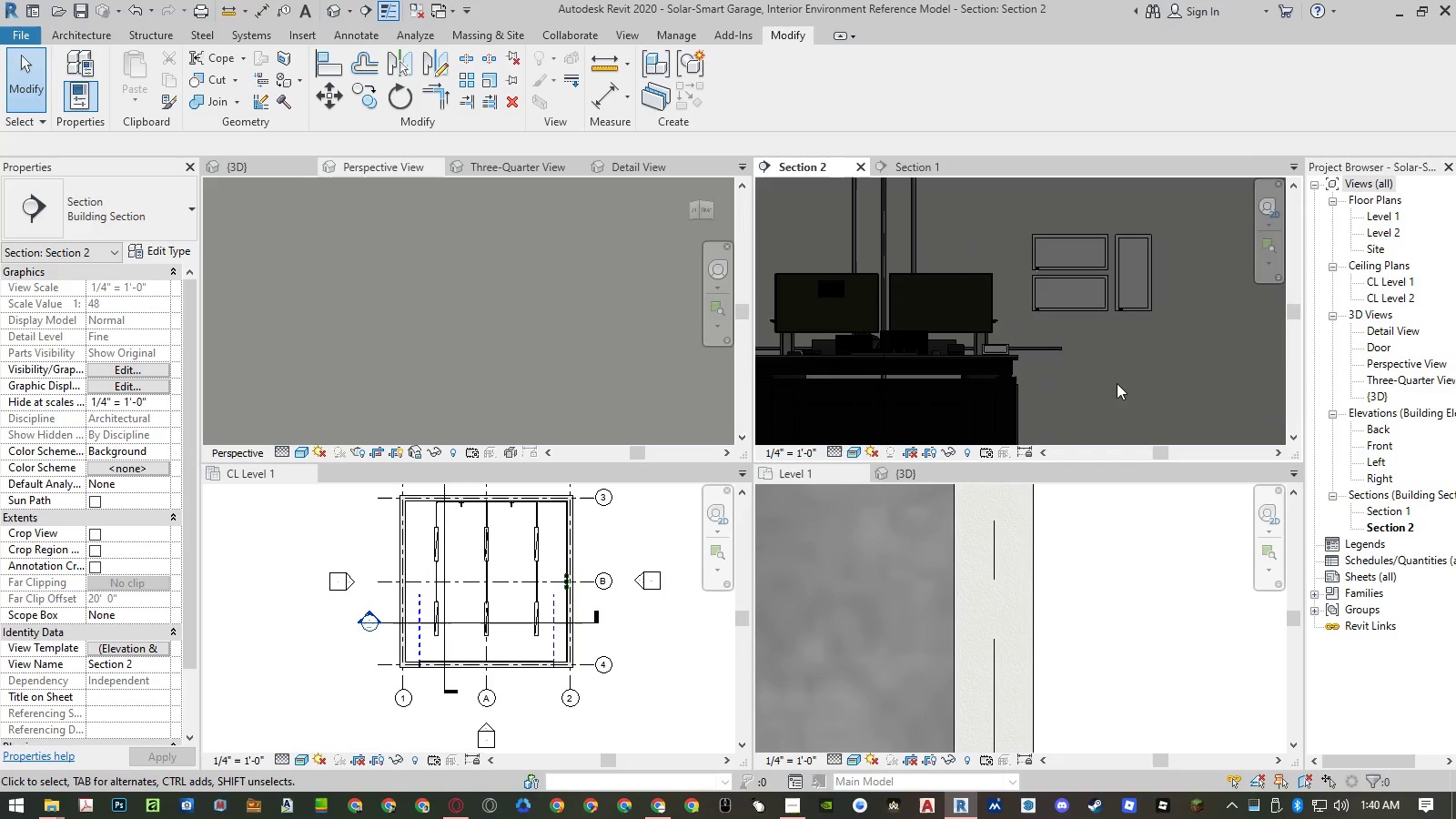 
scroll: coordinate [1119, 383], scroll_direction: down, amount: 5.0
 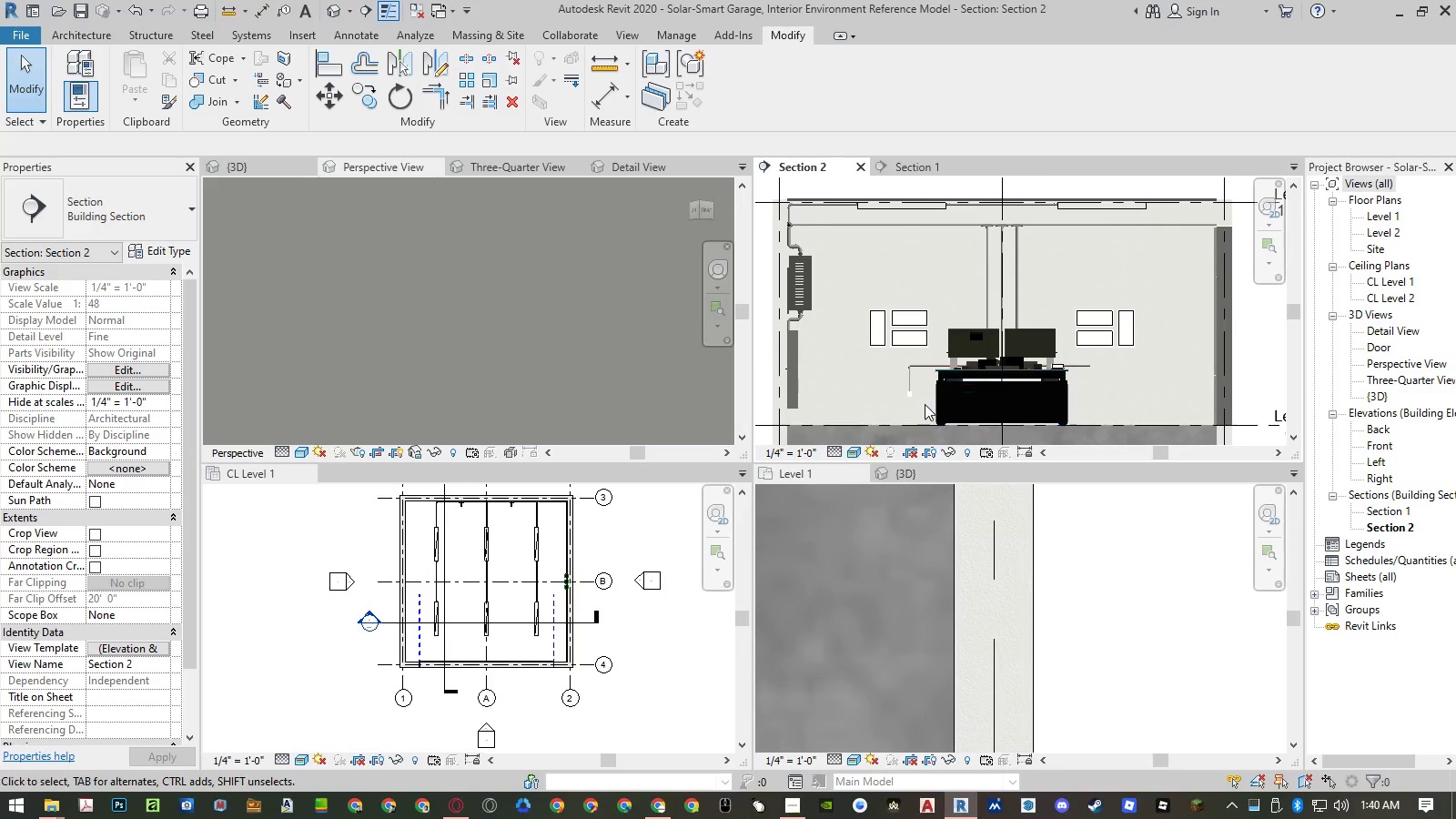 
scroll: coordinate [905, 399], scroll_direction: up, amount: 6.0
 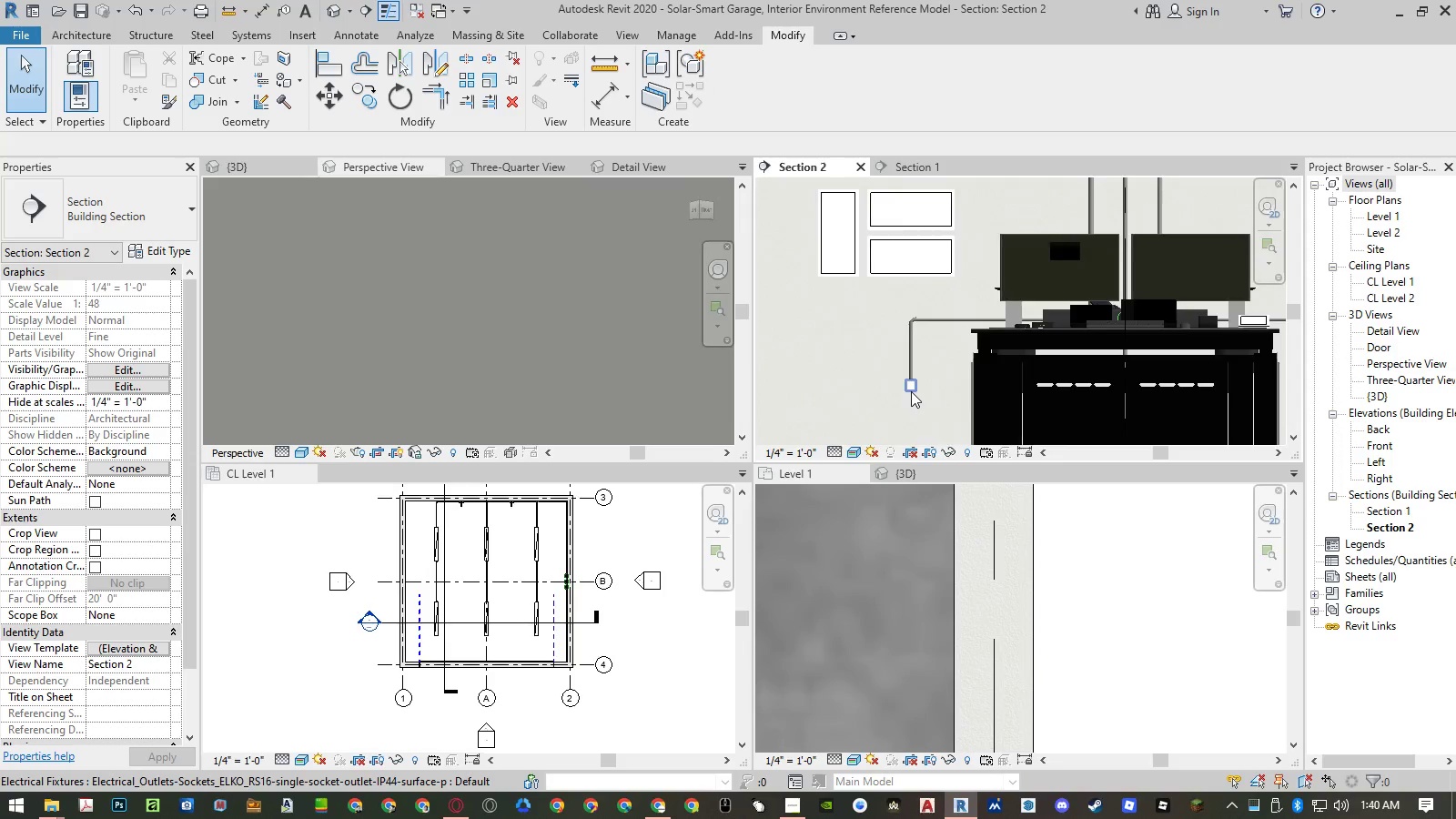 
left_click([912, 391])
 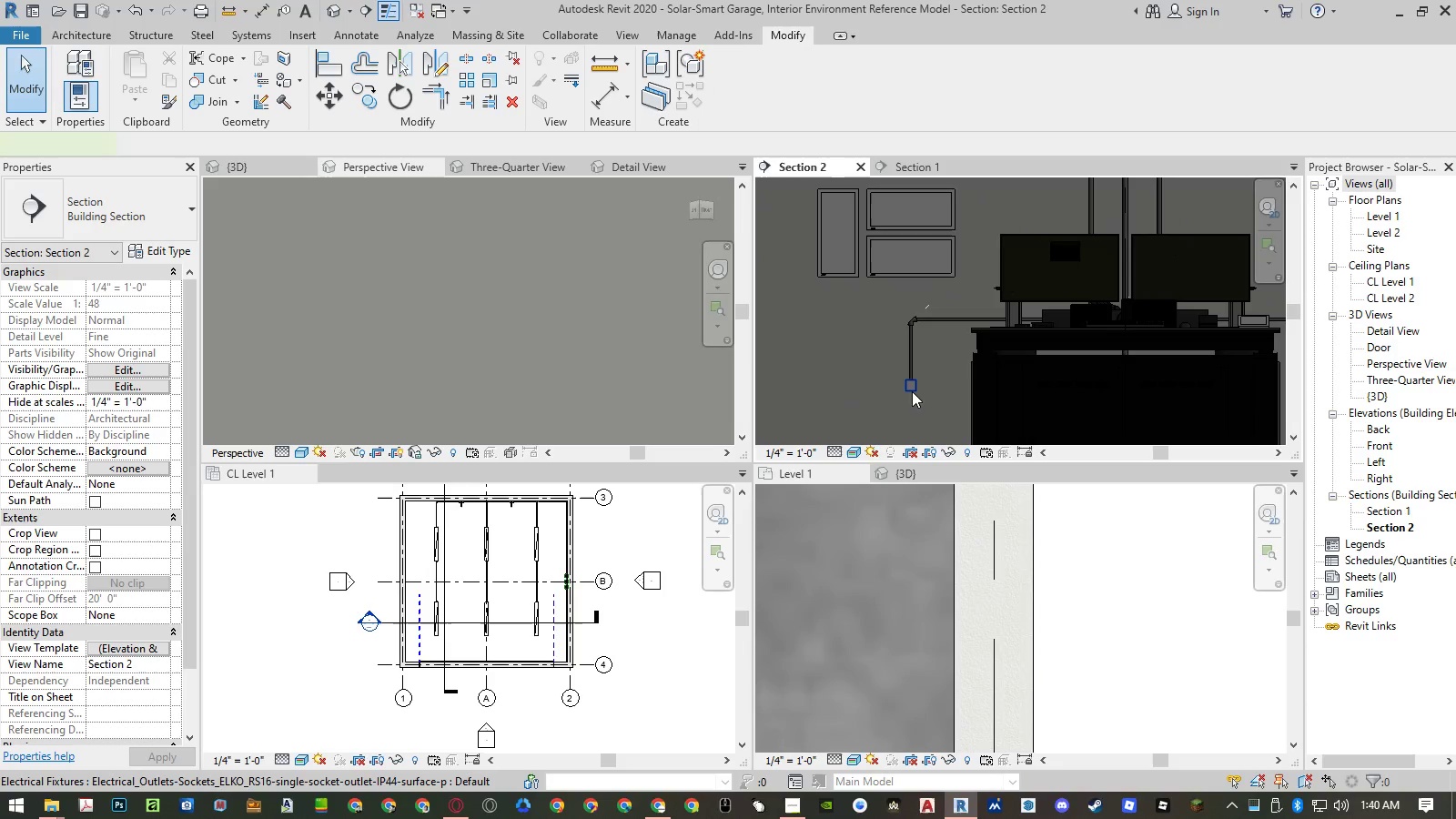 
hold_key(key=ControlLeft, duration=1.52)
left_click([912, 363])
 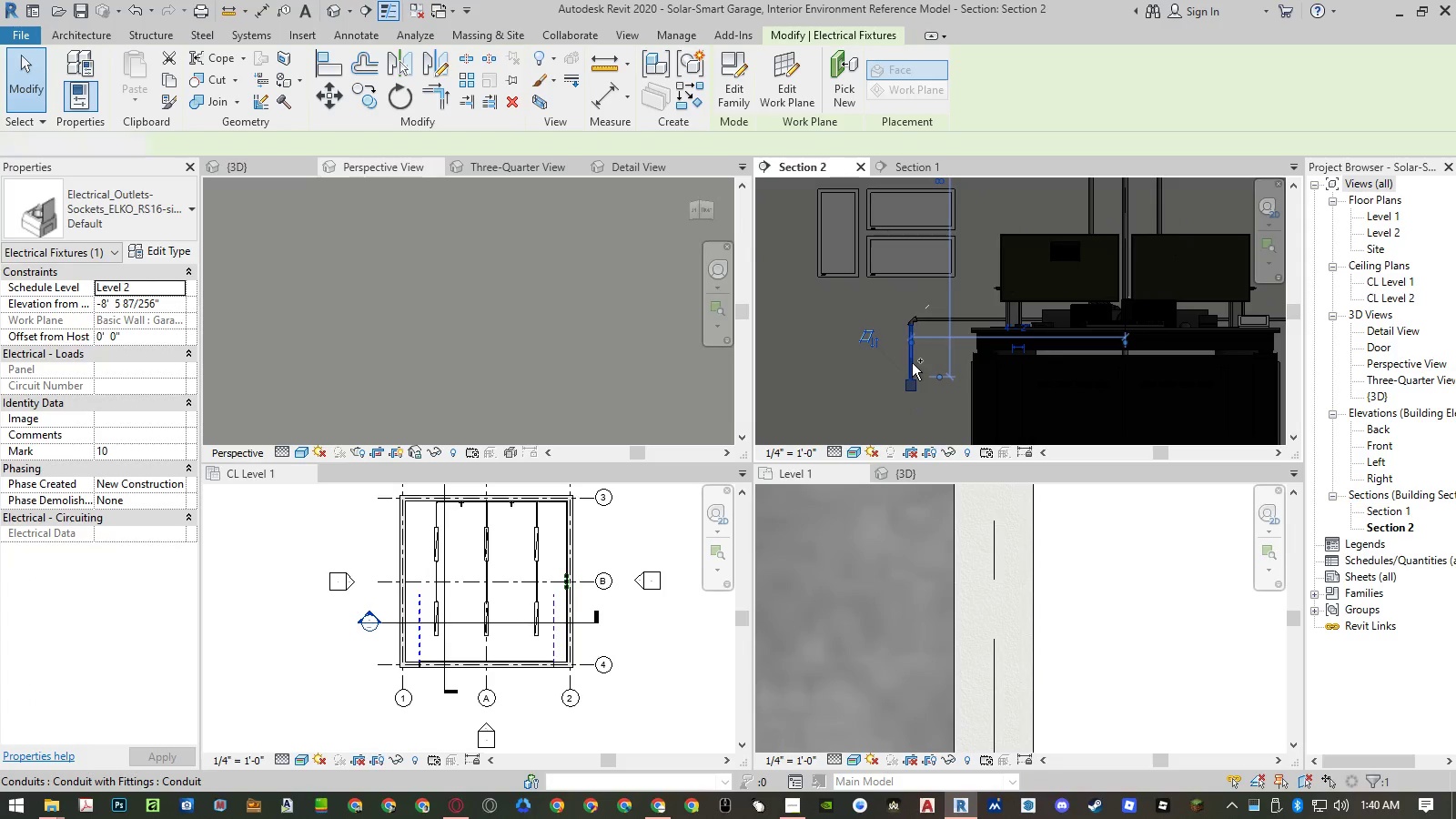 
scroll: coordinate [866, 387], scroll_direction: down, amount: 5.0
 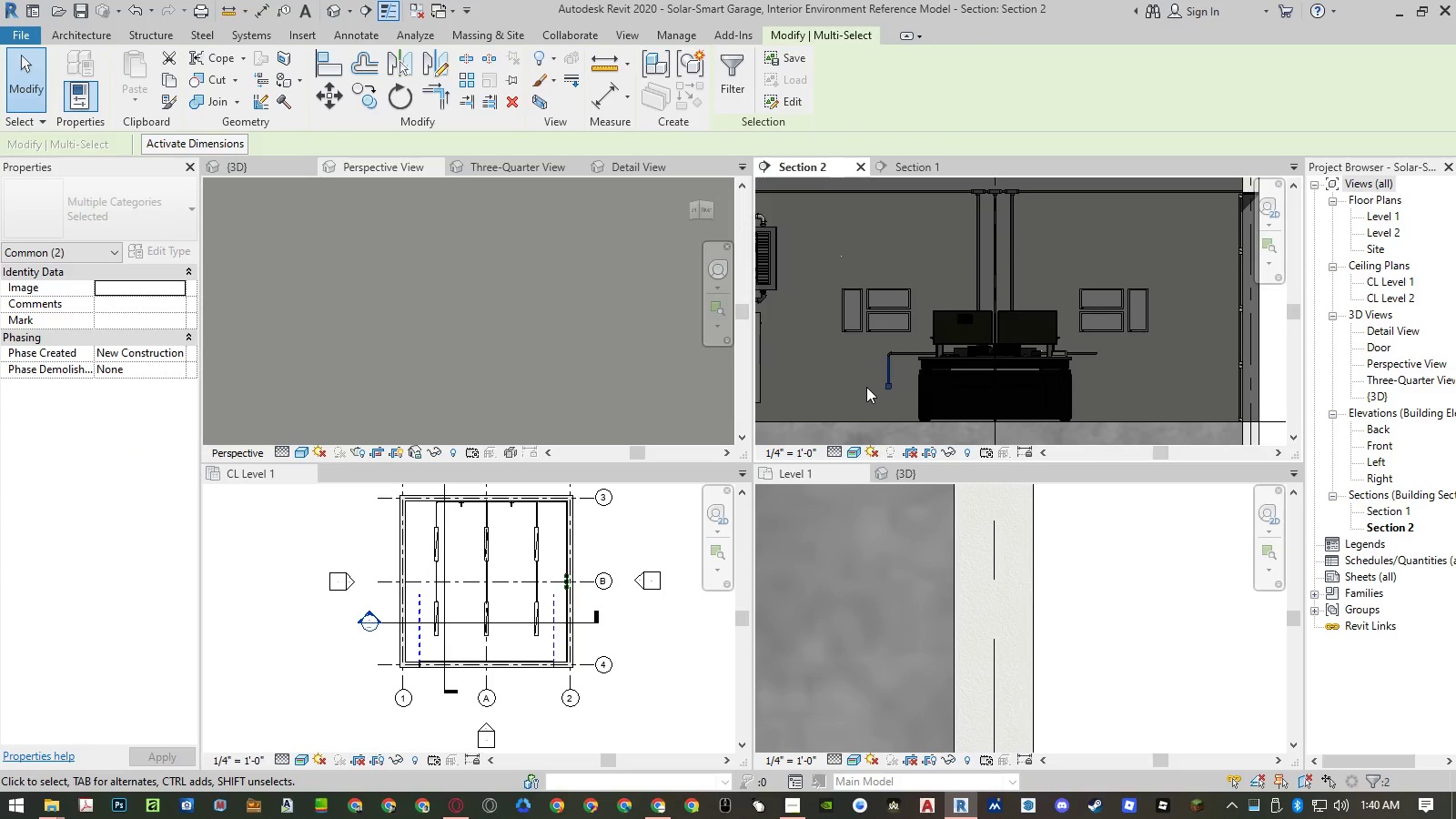 
type(mm)
 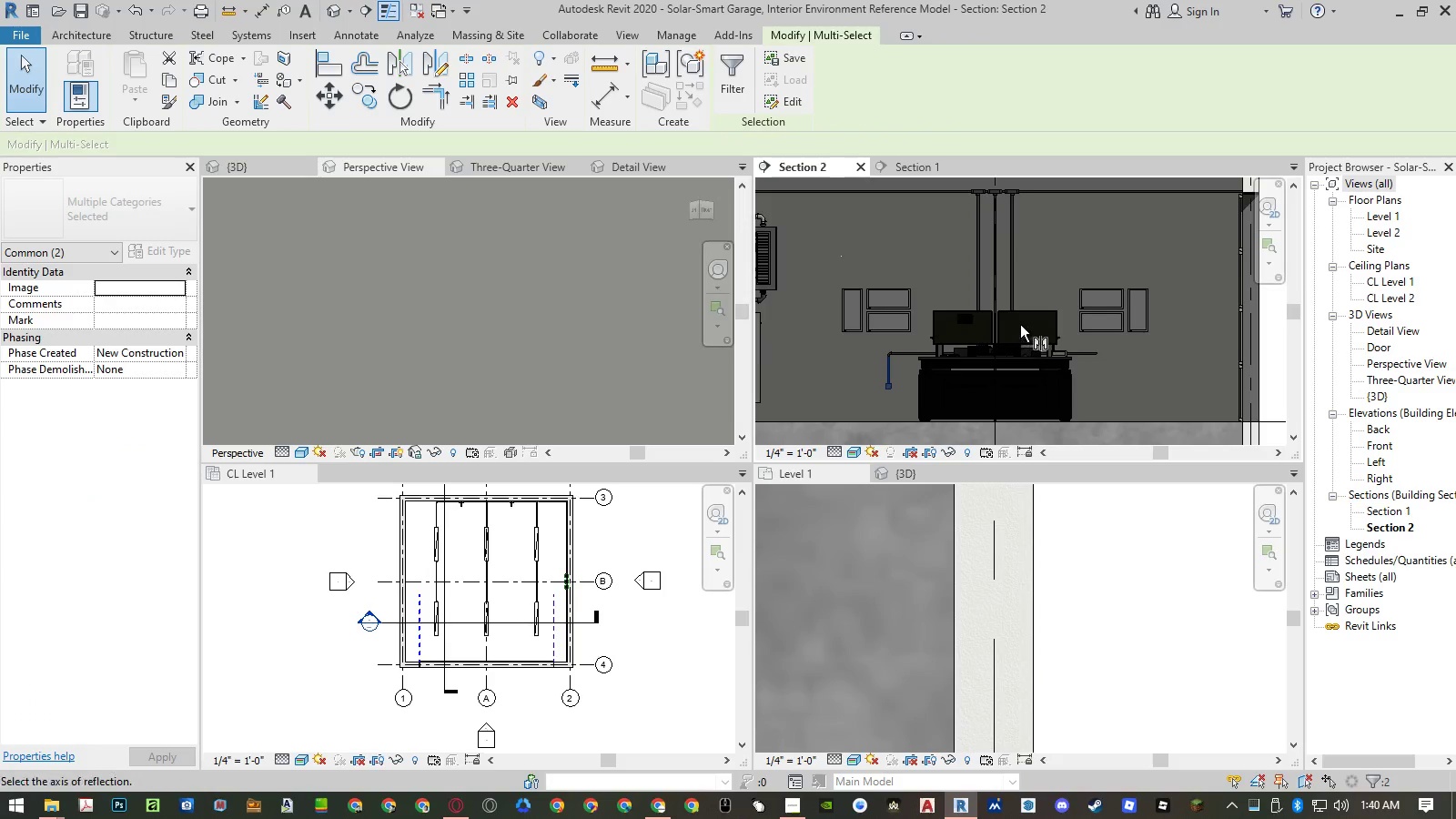 
scroll: coordinate [998, 291], scroll_direction: down, amount: 5.0
 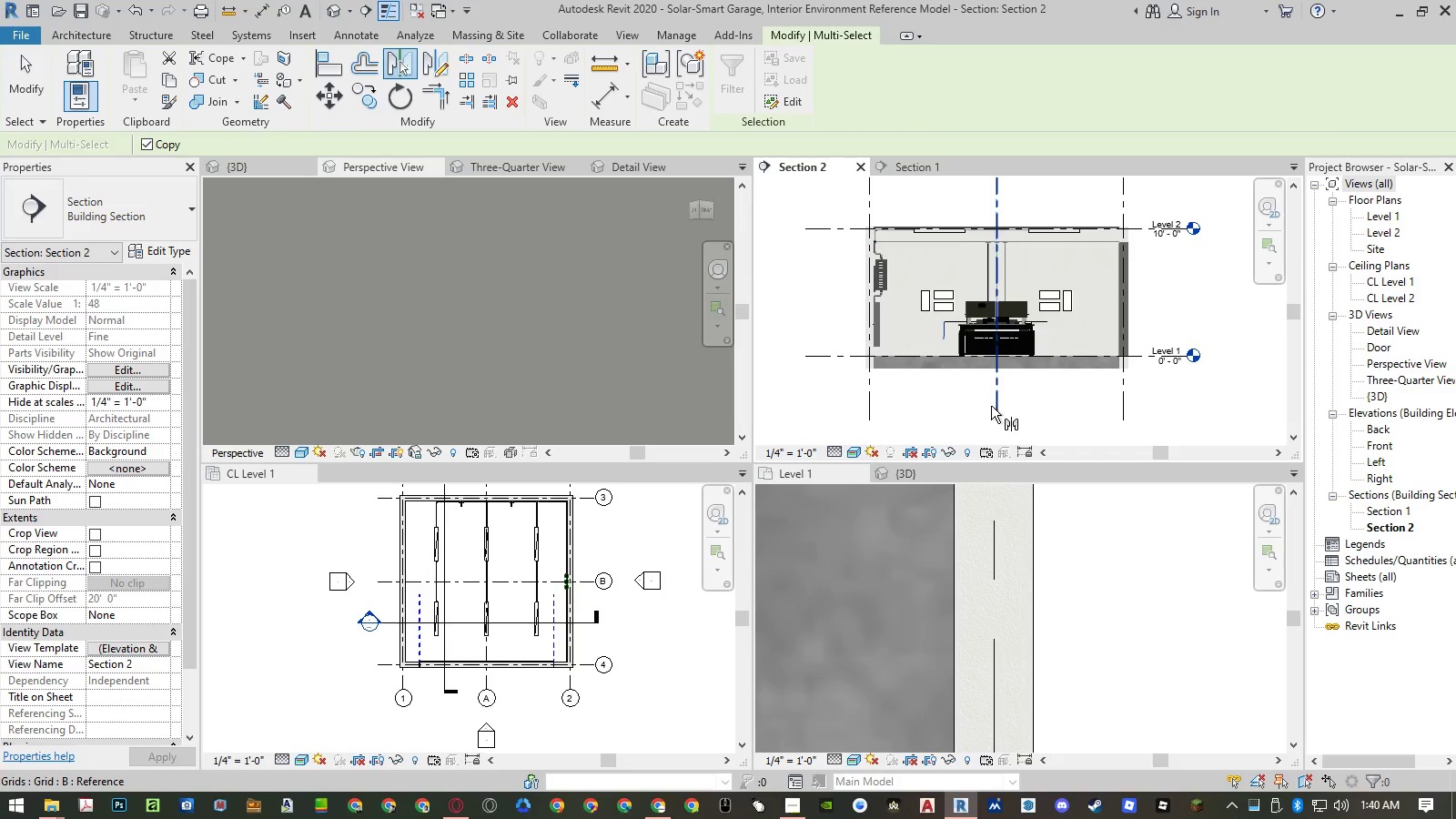 
left_click([996, 407])
 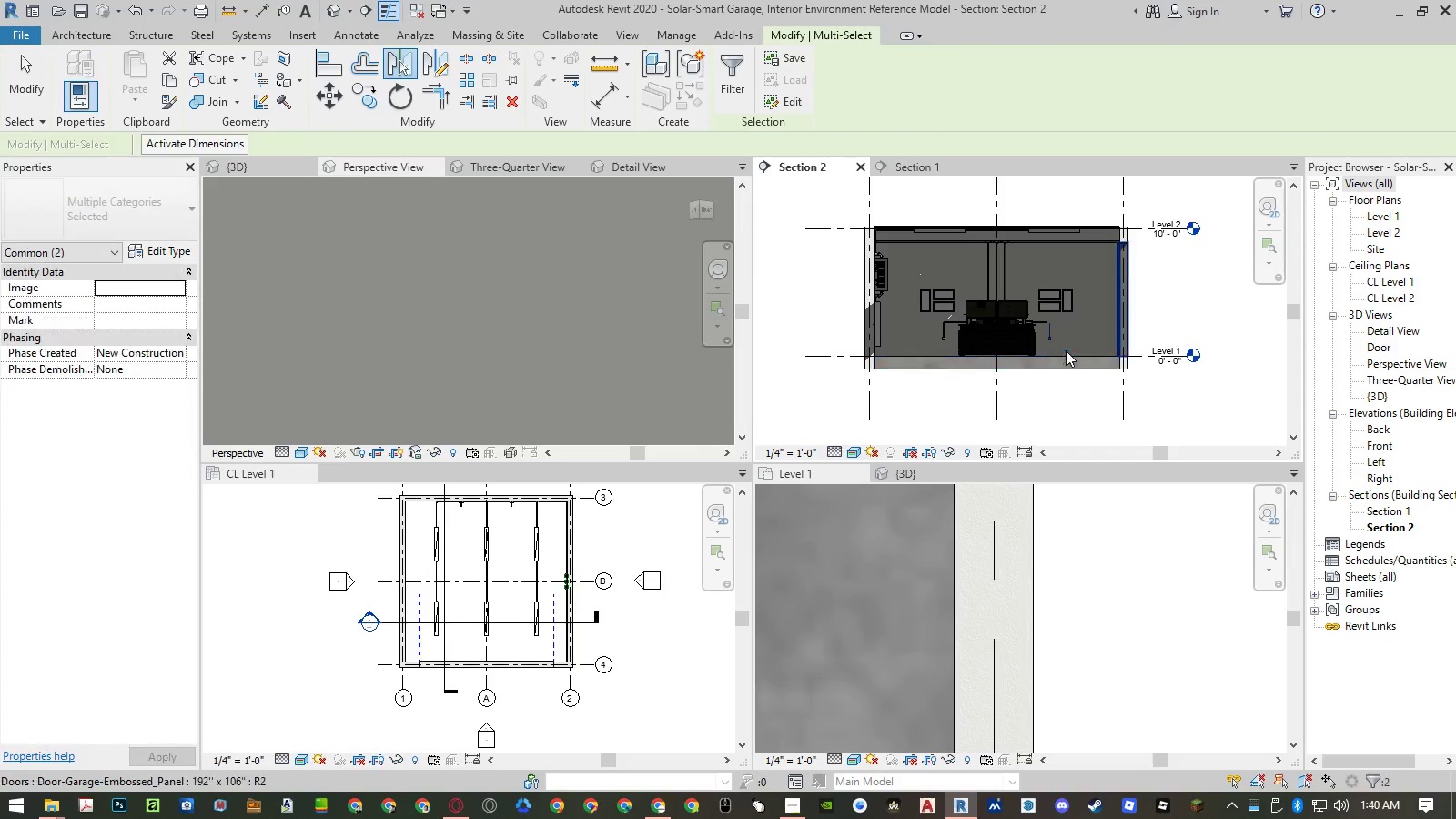 
key(Escape)
key(Escape)
type(tr)
 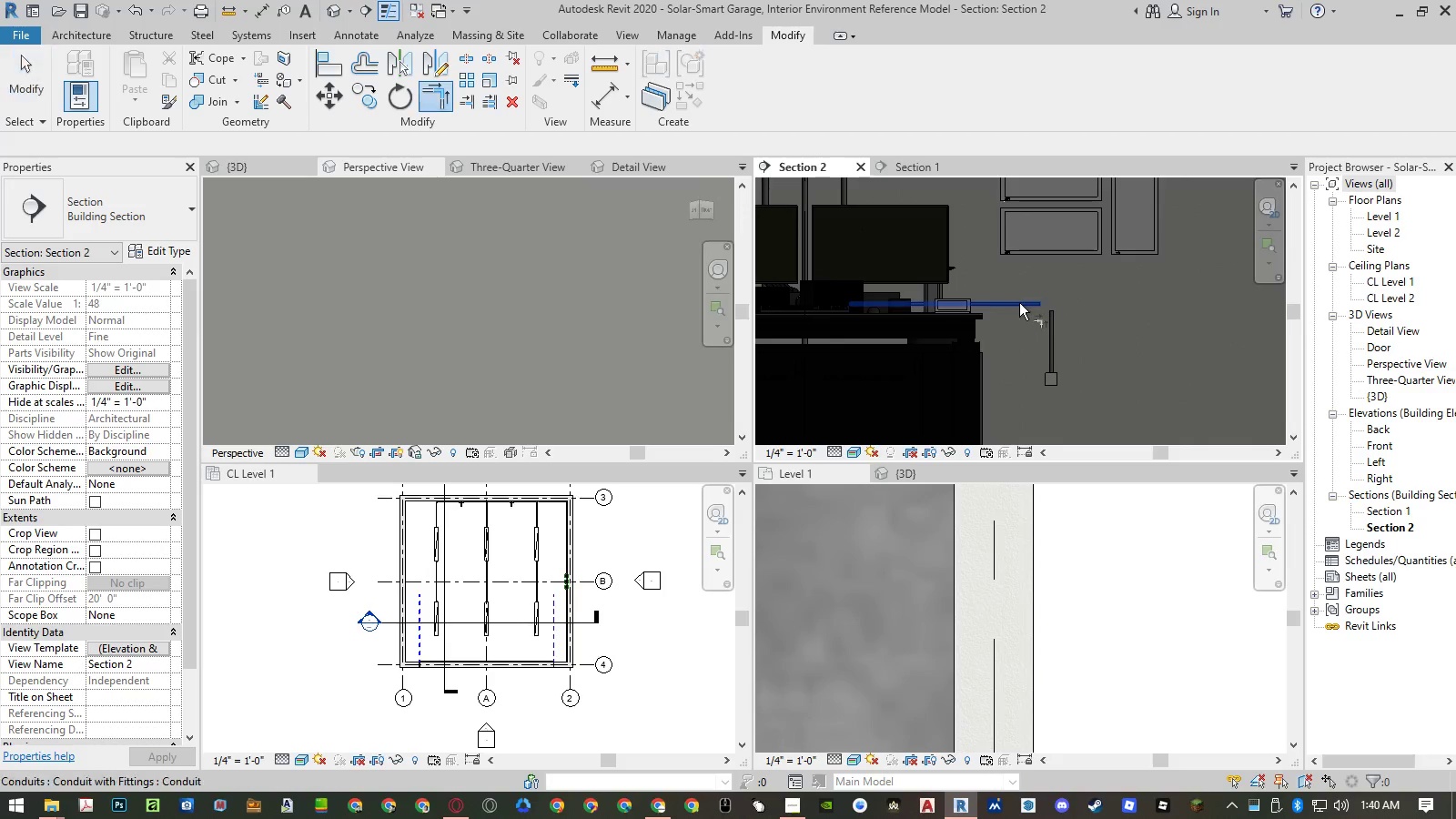 
scroll: coordinate [1049, 327], scroll_direction: up, amount: 11.0
 